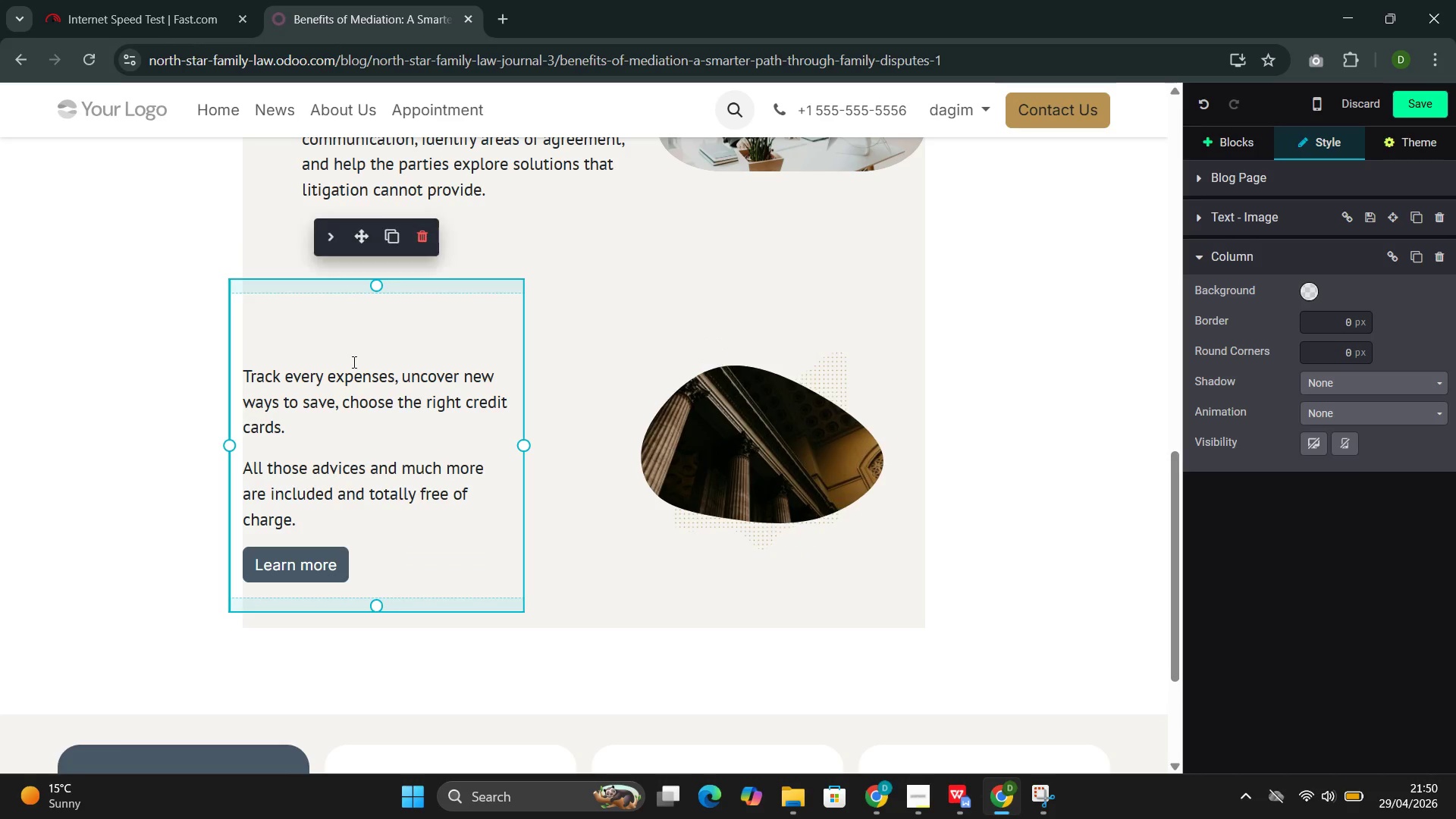 
scroll: coordinate [353, 362], scroll_direction: up, amount: 1.0
 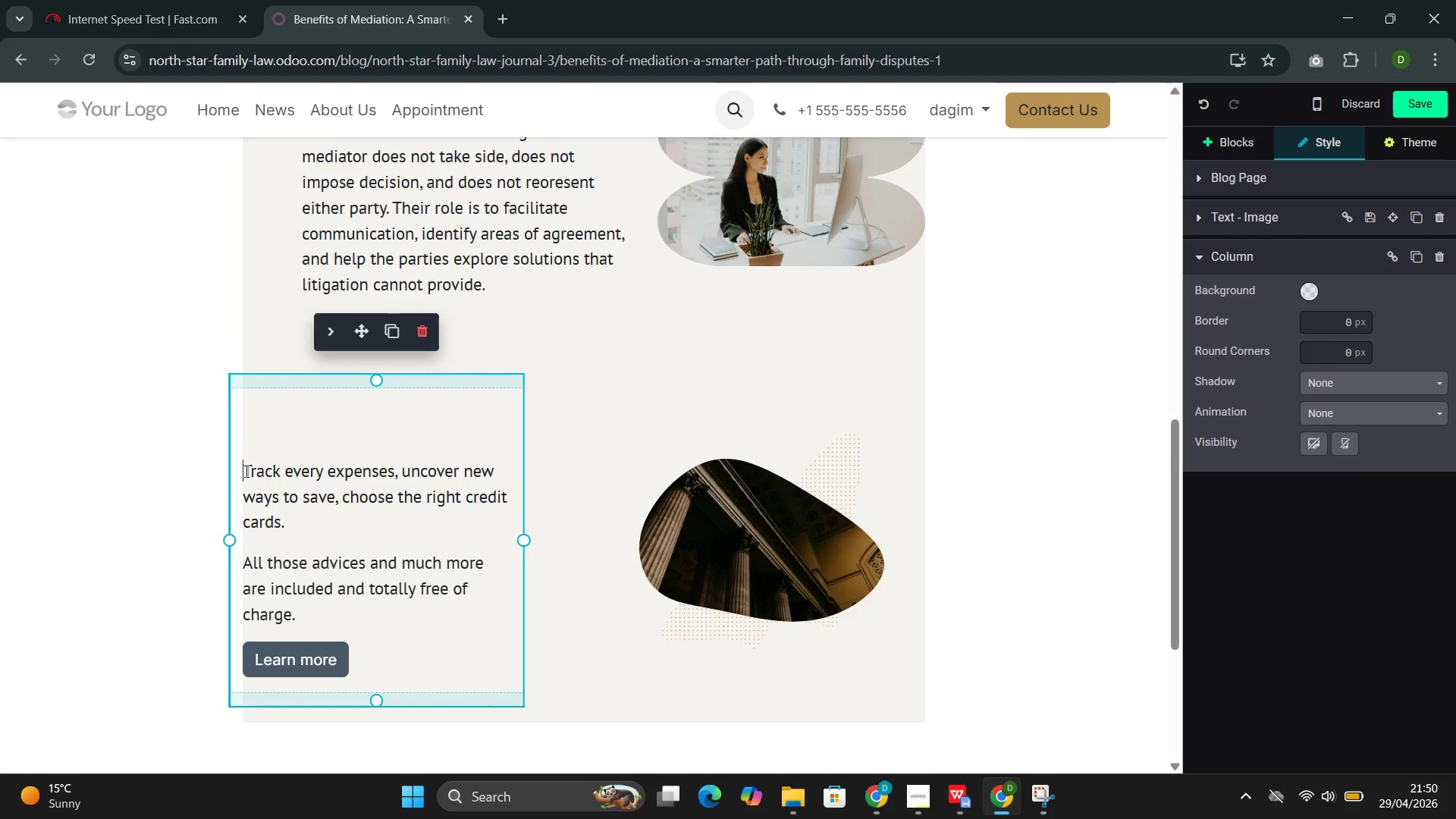 
key(Backspace)
 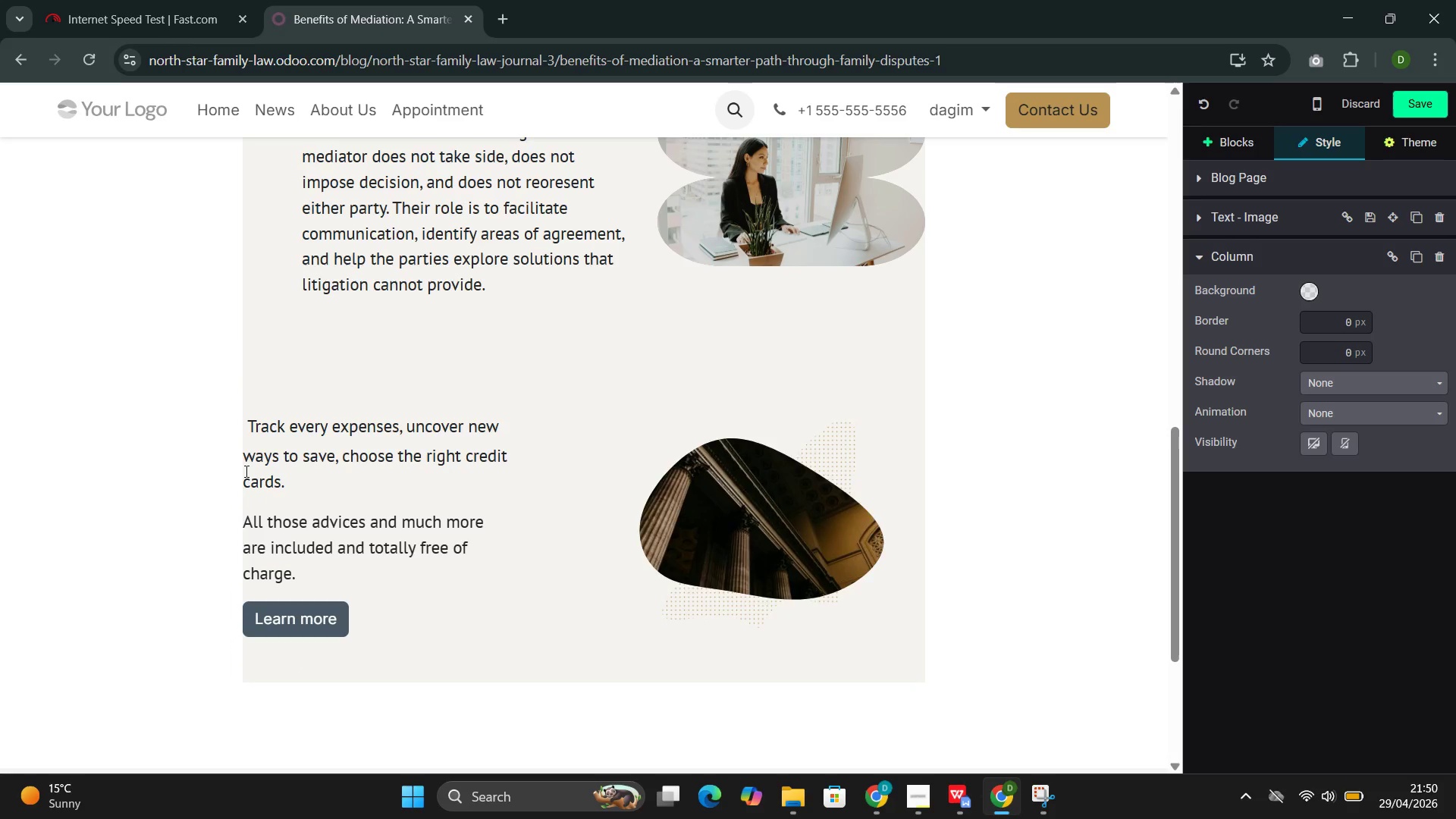 
key(Backspace)
 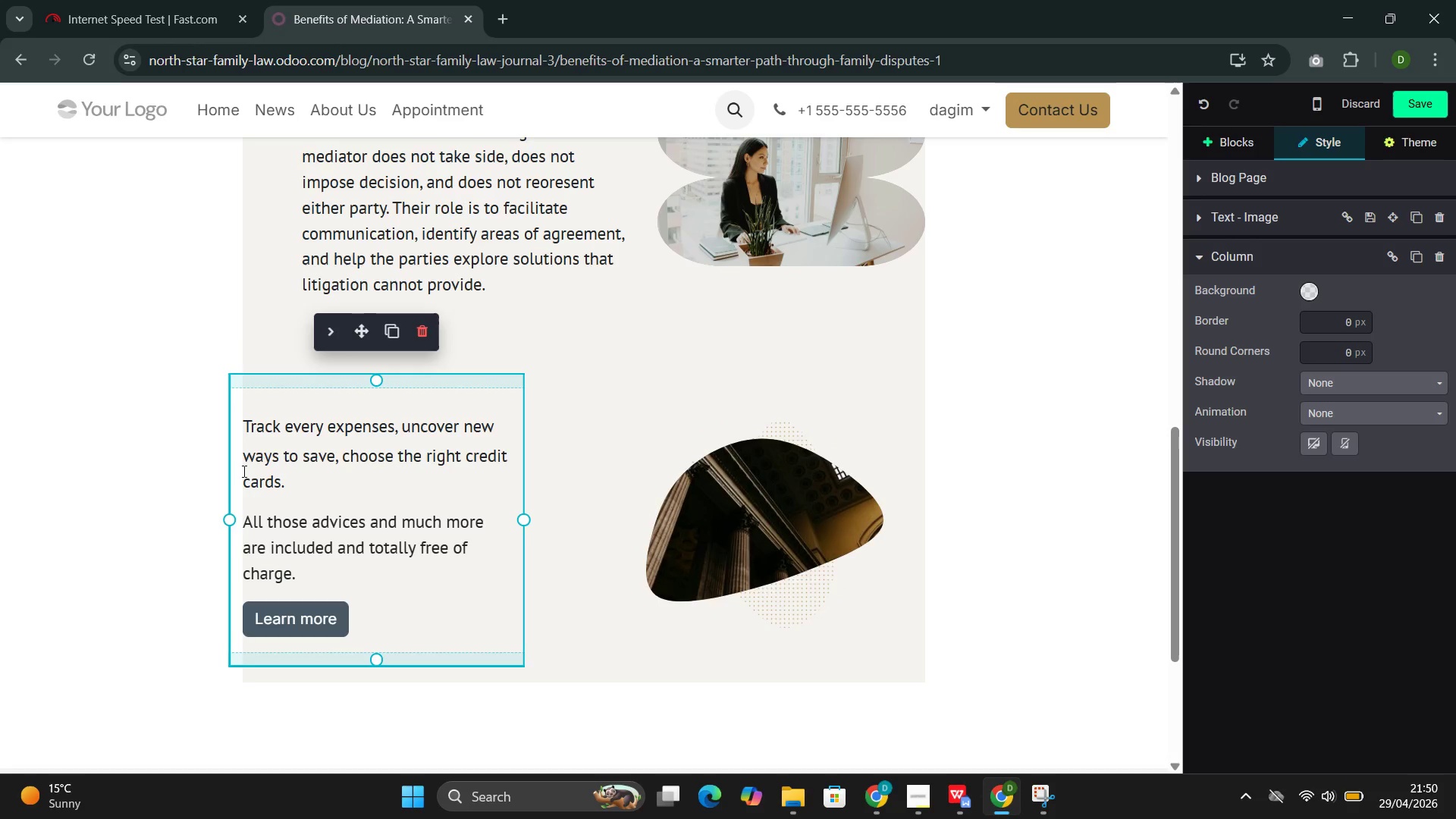 
wait(19.61)
 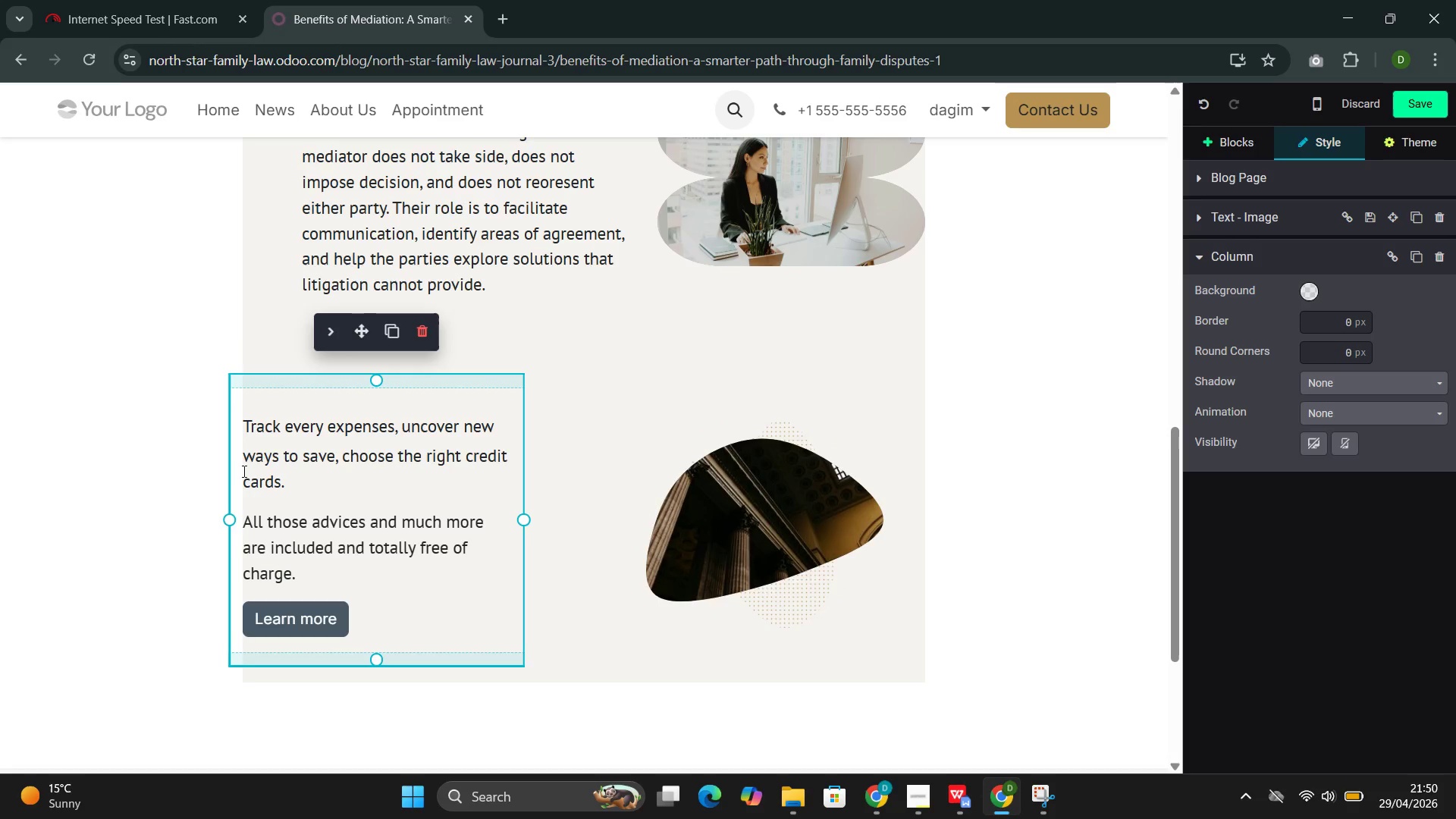 
scroll: coordinate [296, 479], scroll_direction: down, amount: 1.0
 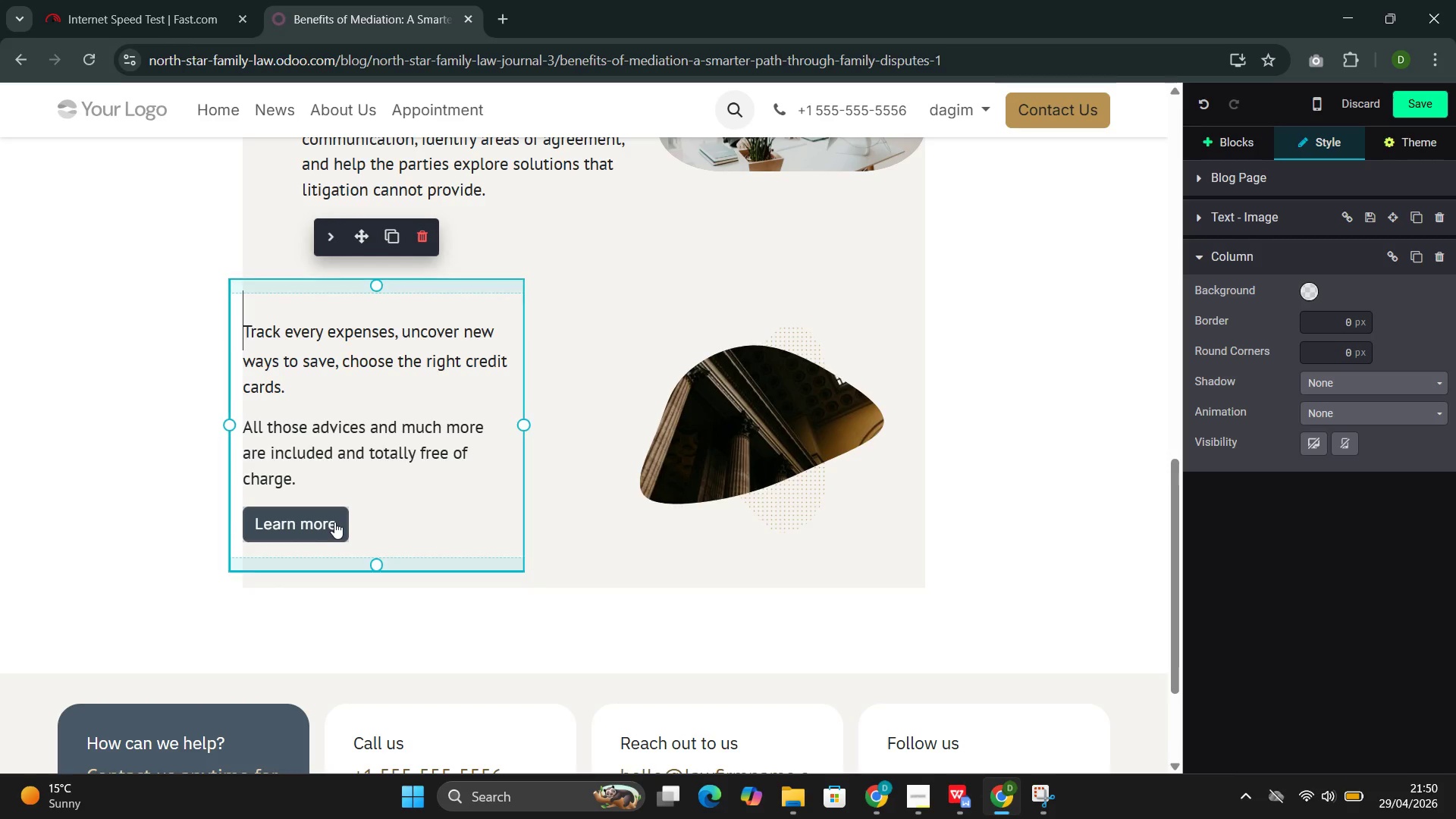 
left_click_drag(start_coordinate=[338, 526], to_coordinate=[263, 318])
 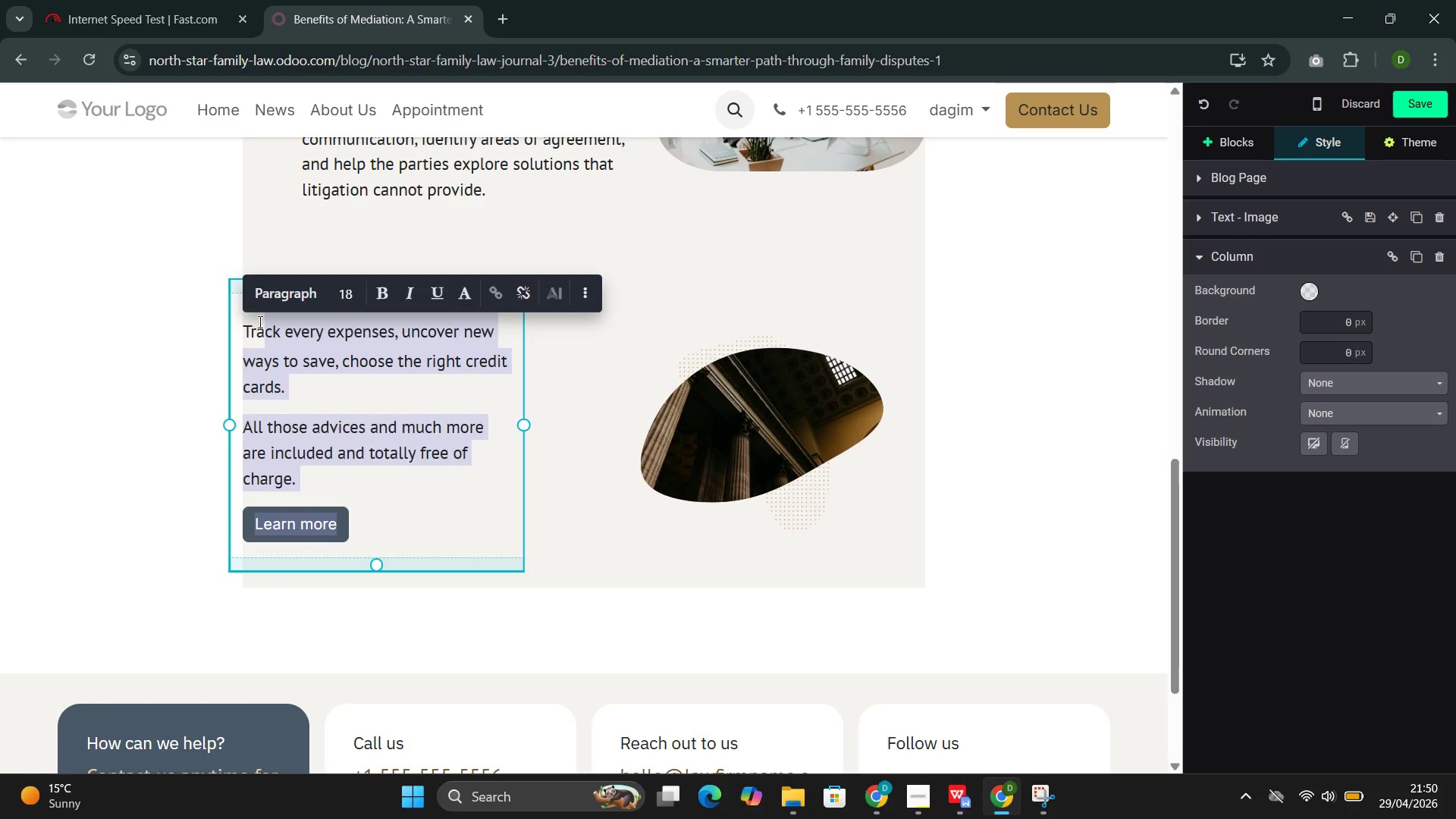 
key(Backspace)
 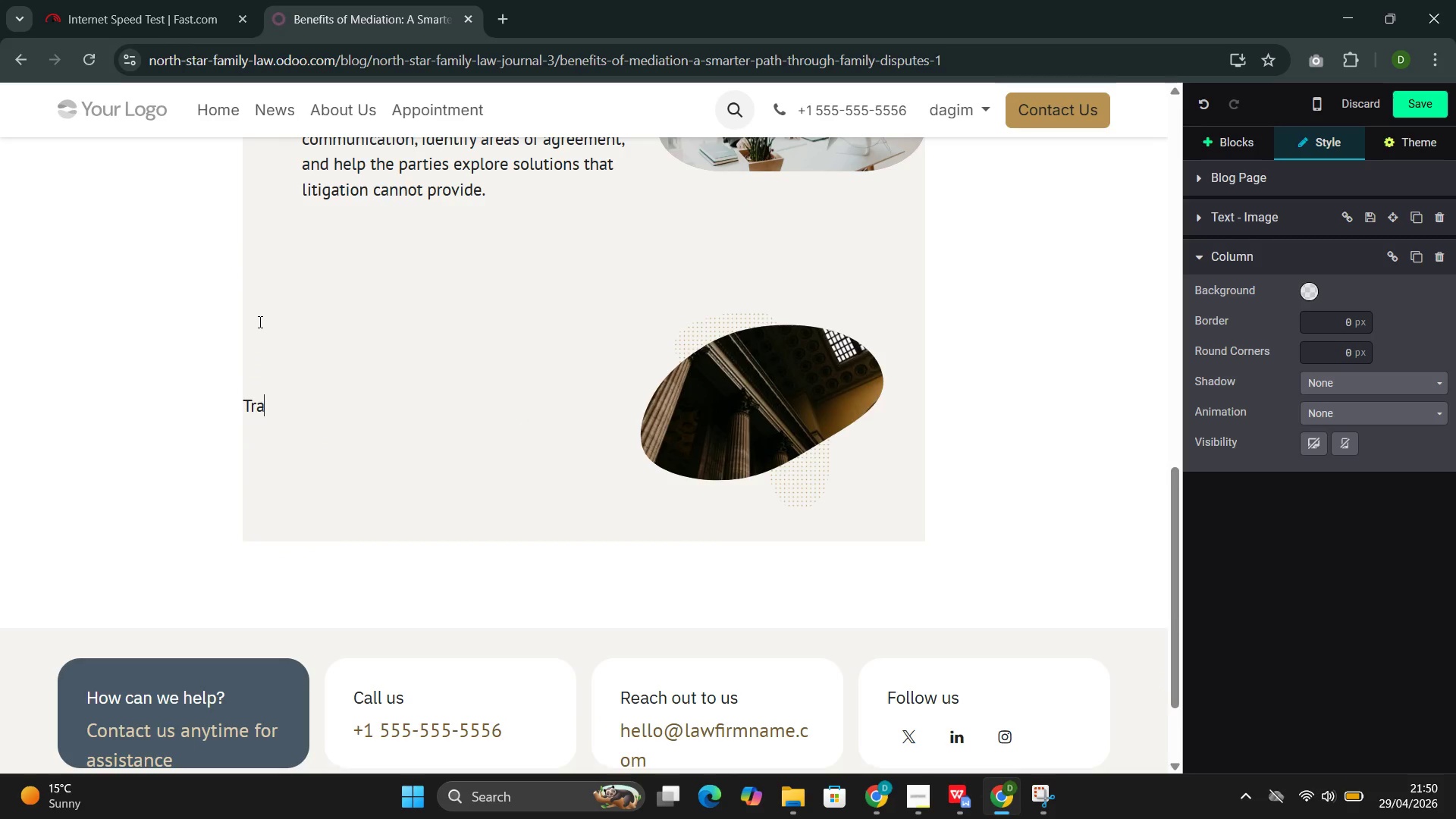 
key(Backspace)
 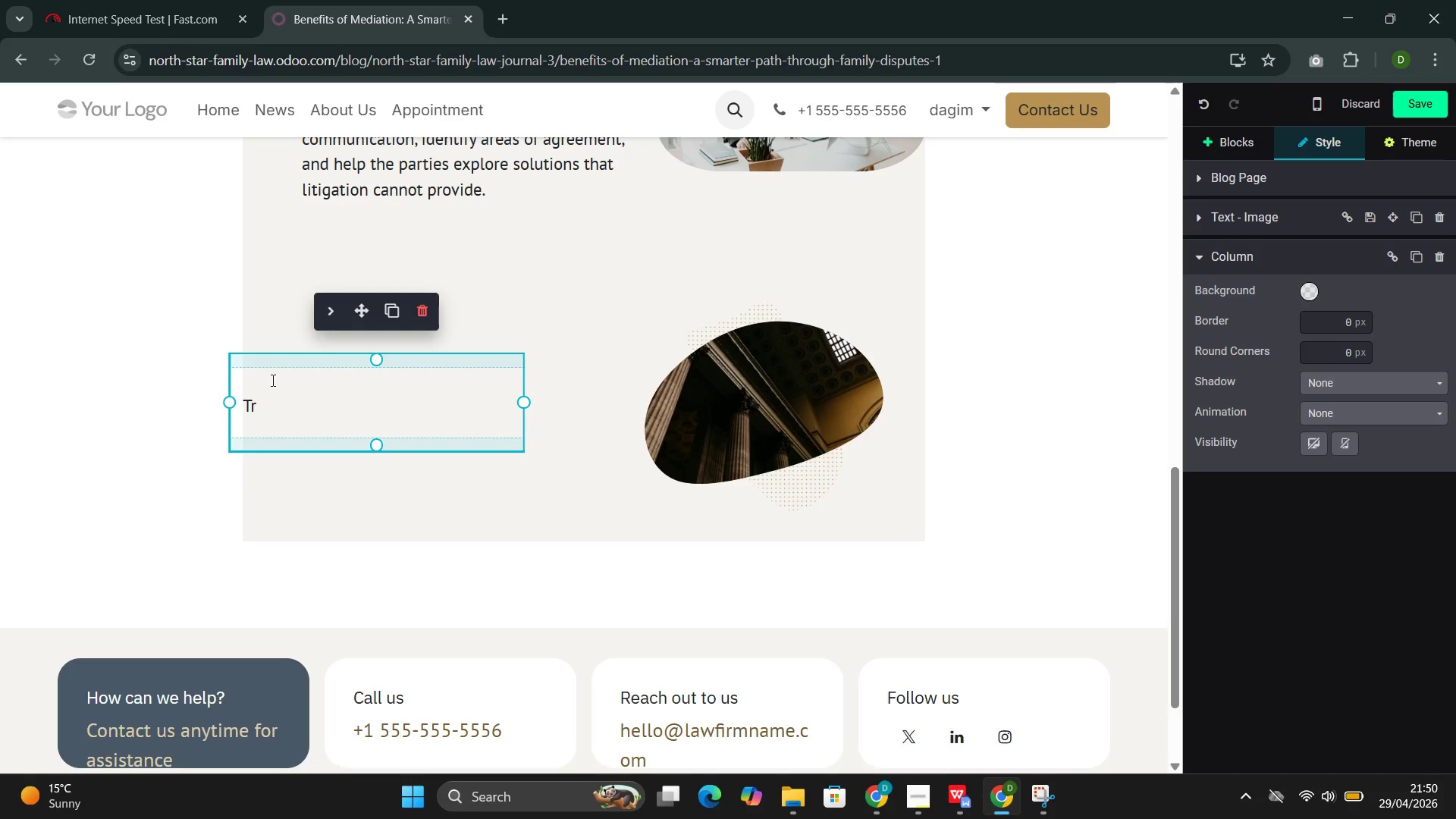 
wait(32.39)
 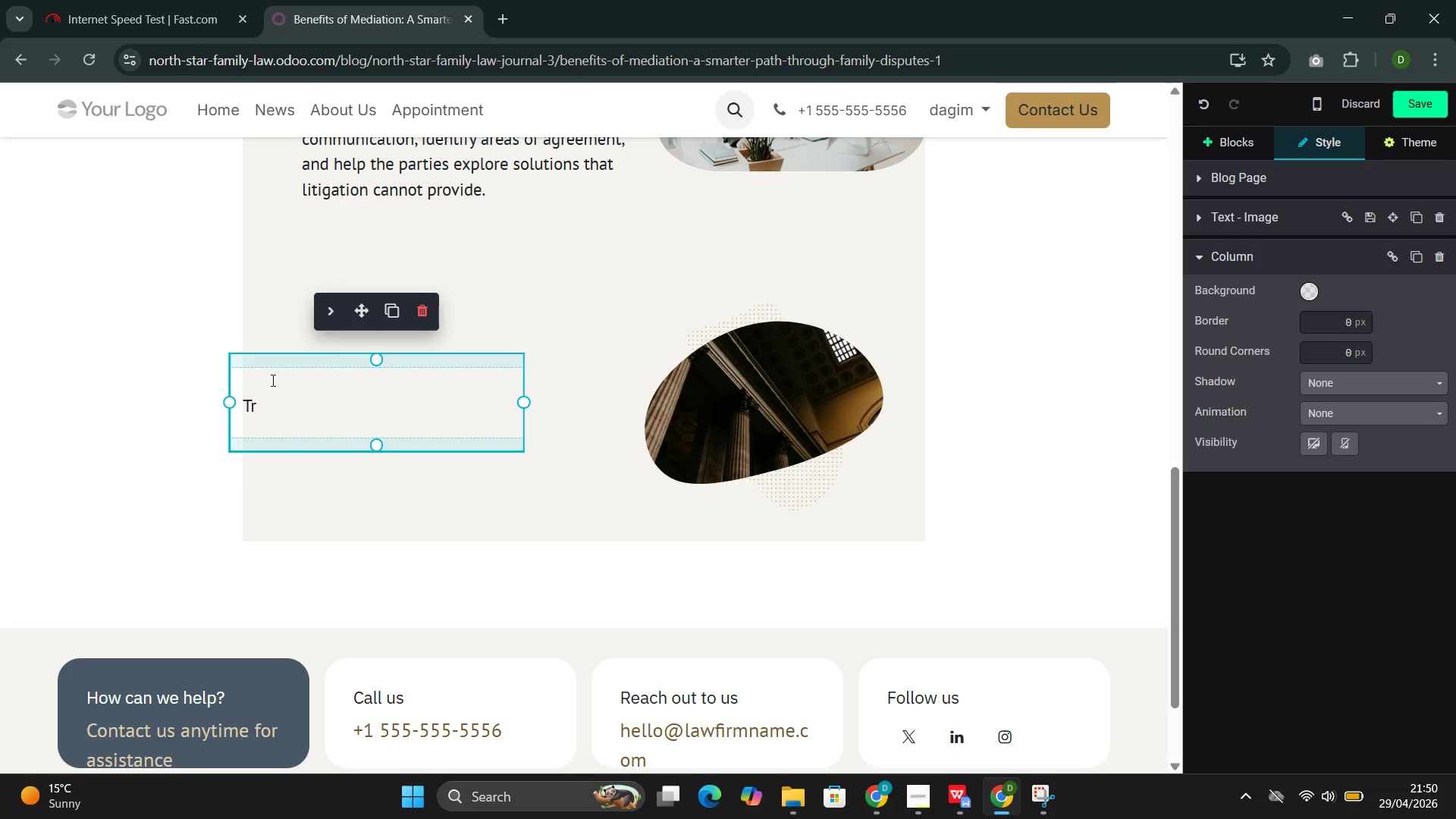 
key(Backspace)
key(Backspace)
type(For )
key(Backspace)
key(Backspace)
key(Backspace)
key(Backspace)
 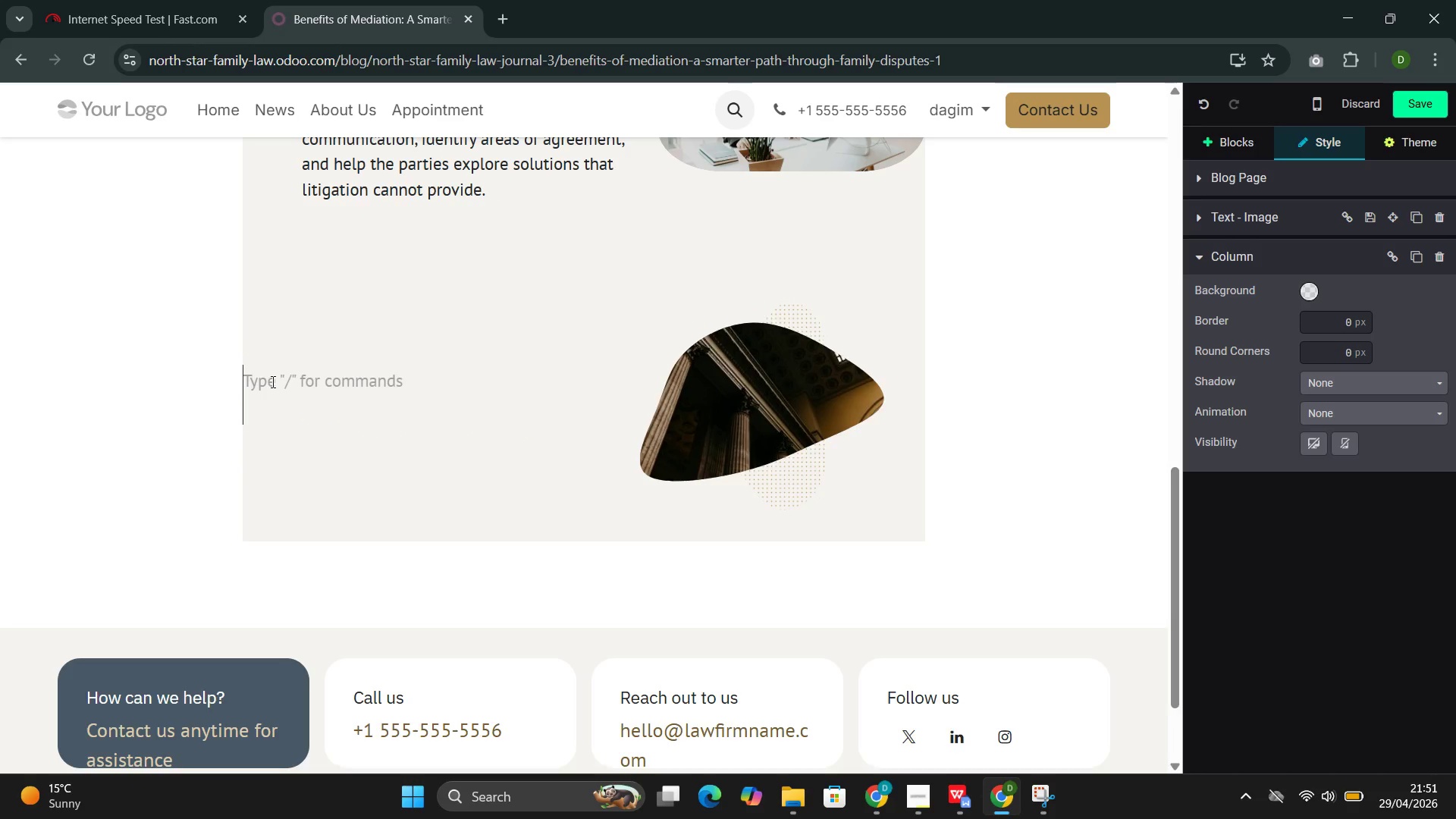 
double_click([270, 378])
 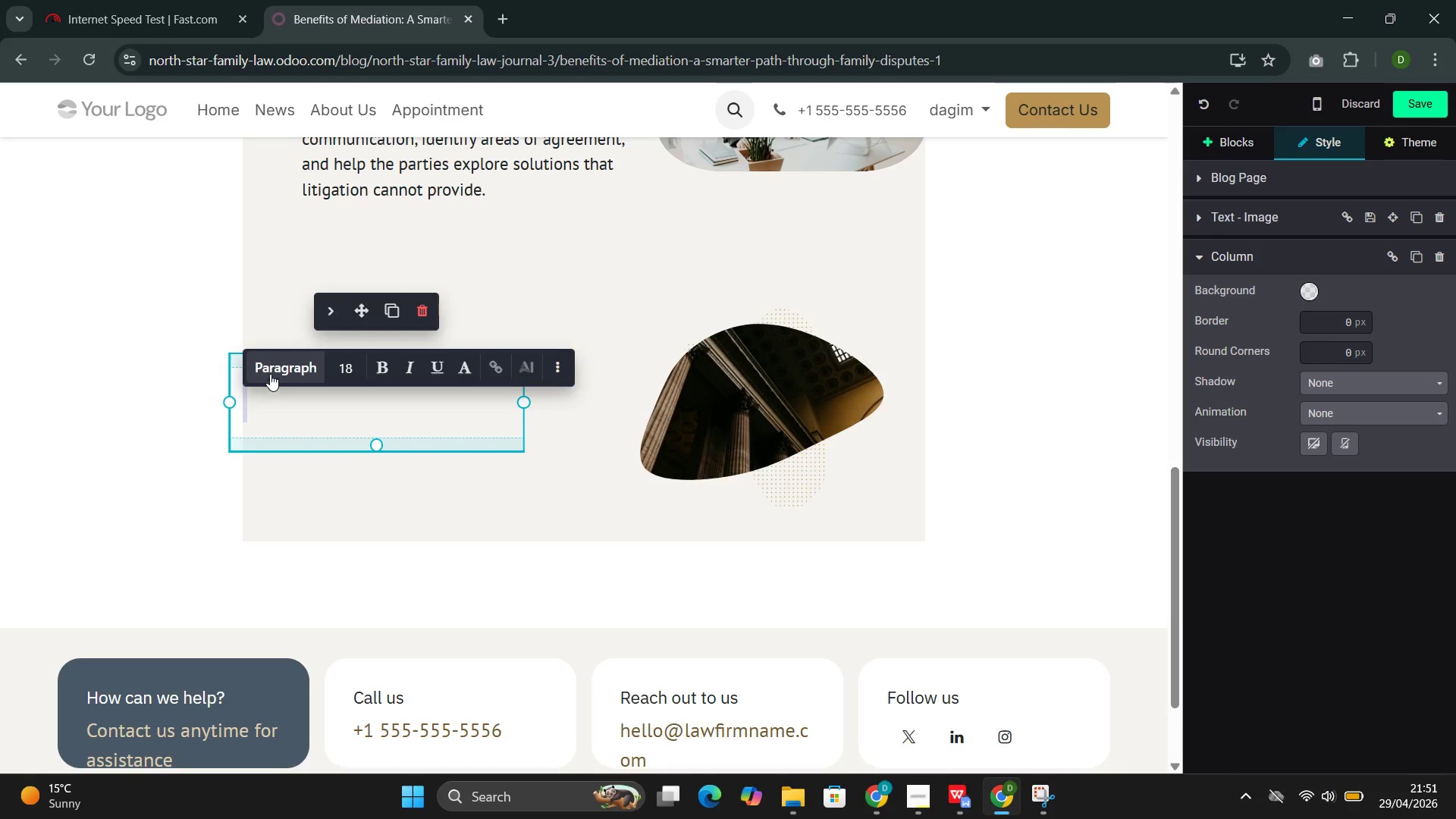 
left_click([274, 364])
 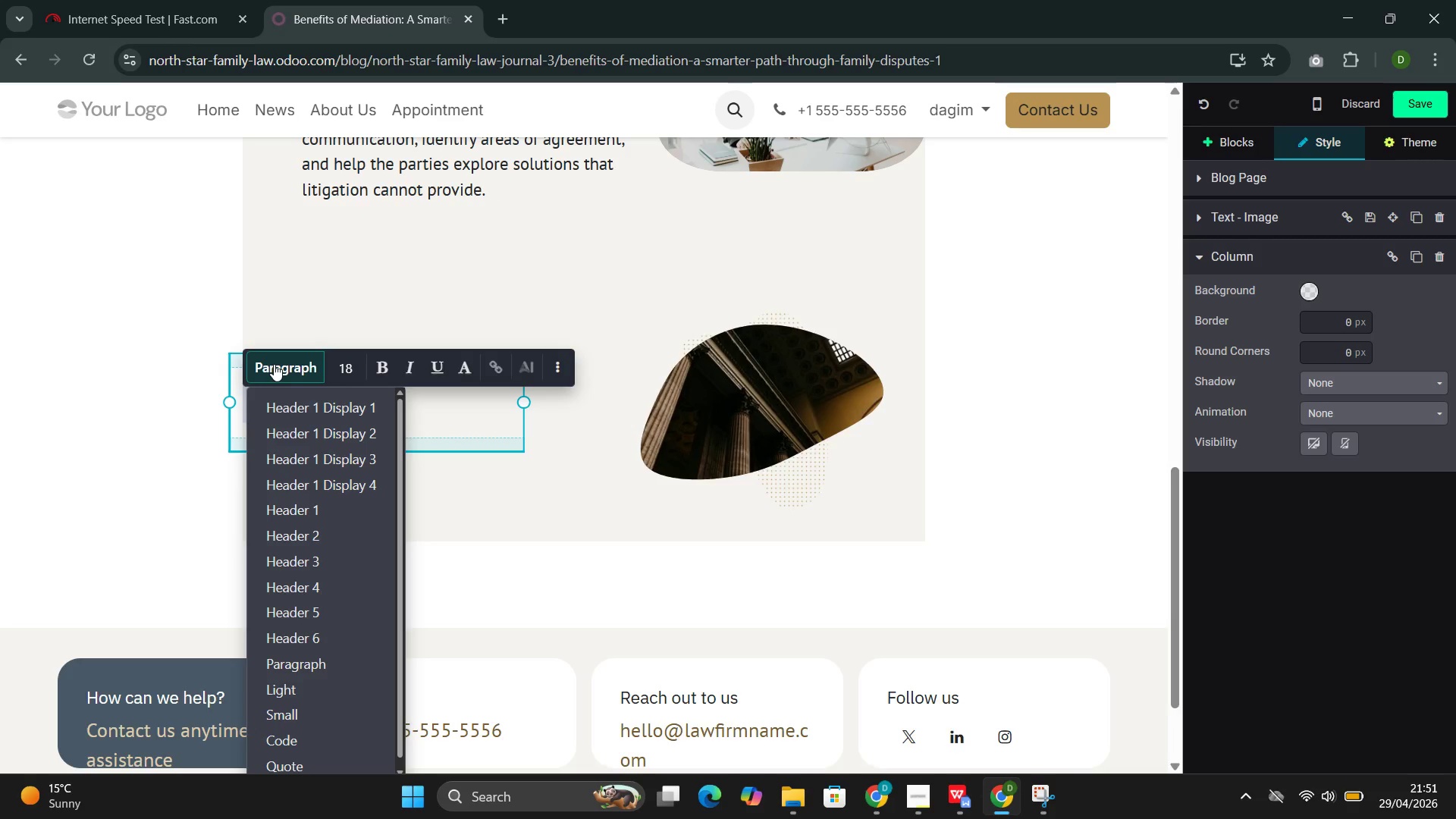 
left_click([274, 364])
 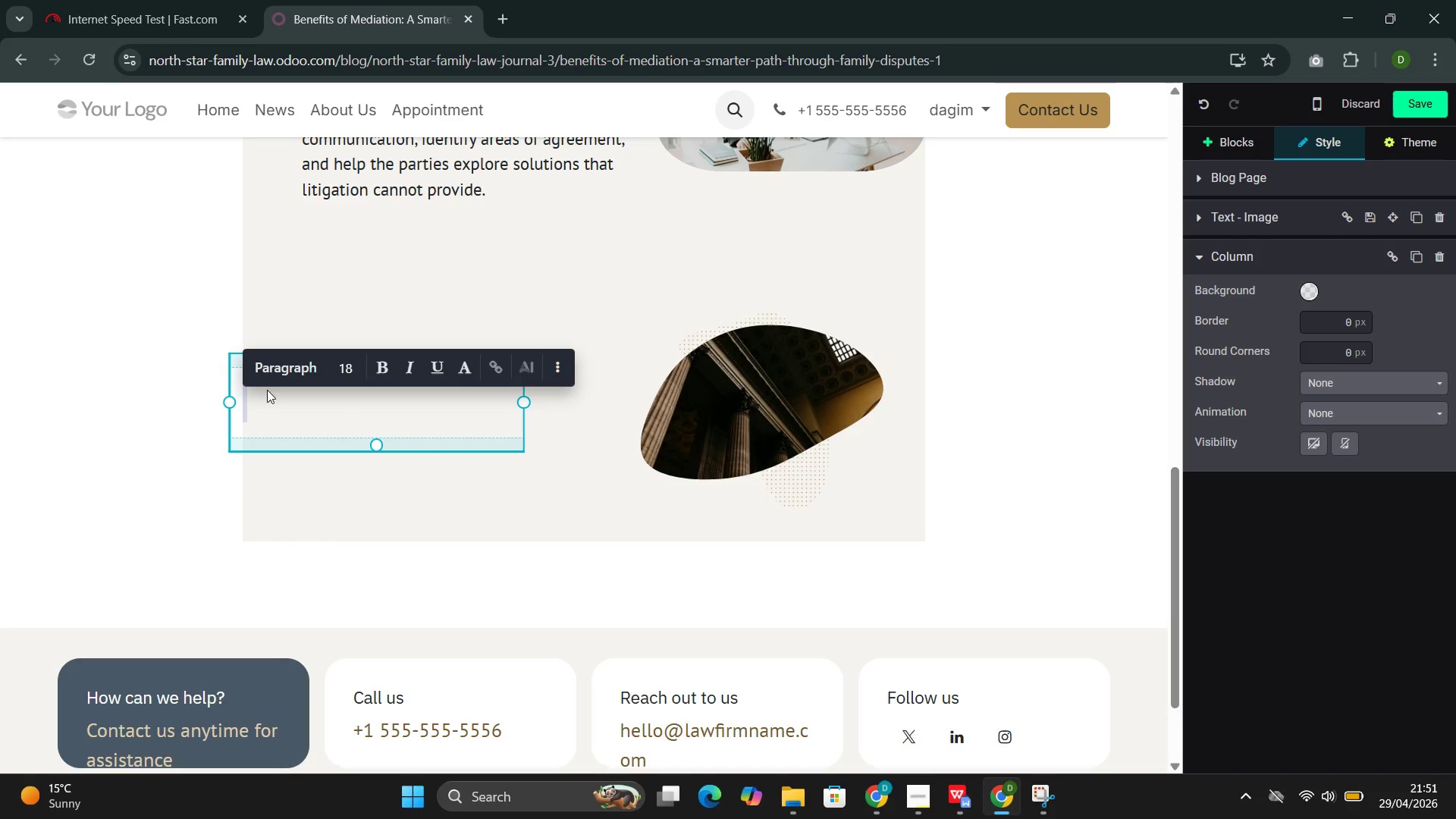 
left_click([268, 398])
 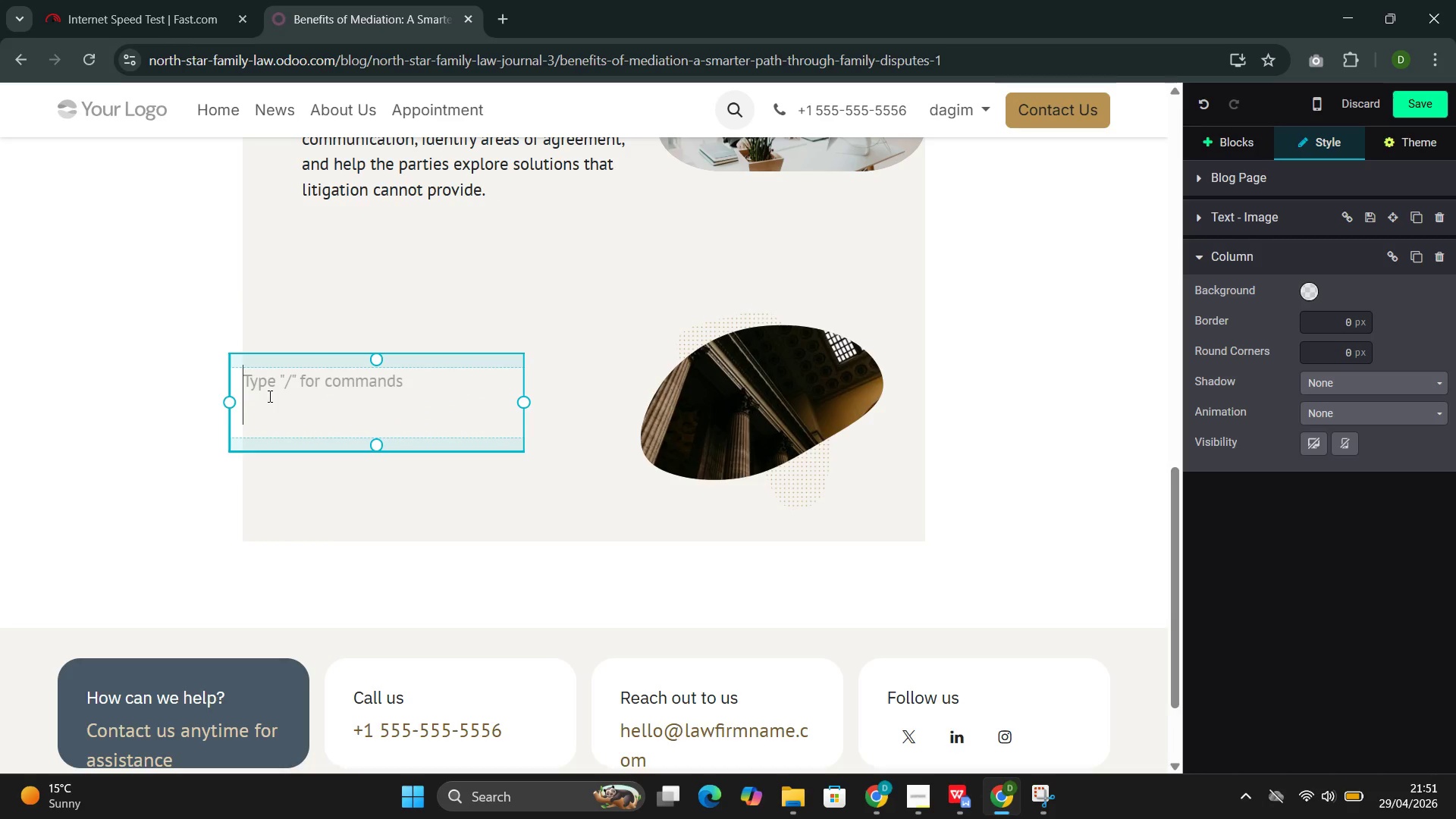 
key(Backspace)
key(Backspace)
type(For )
 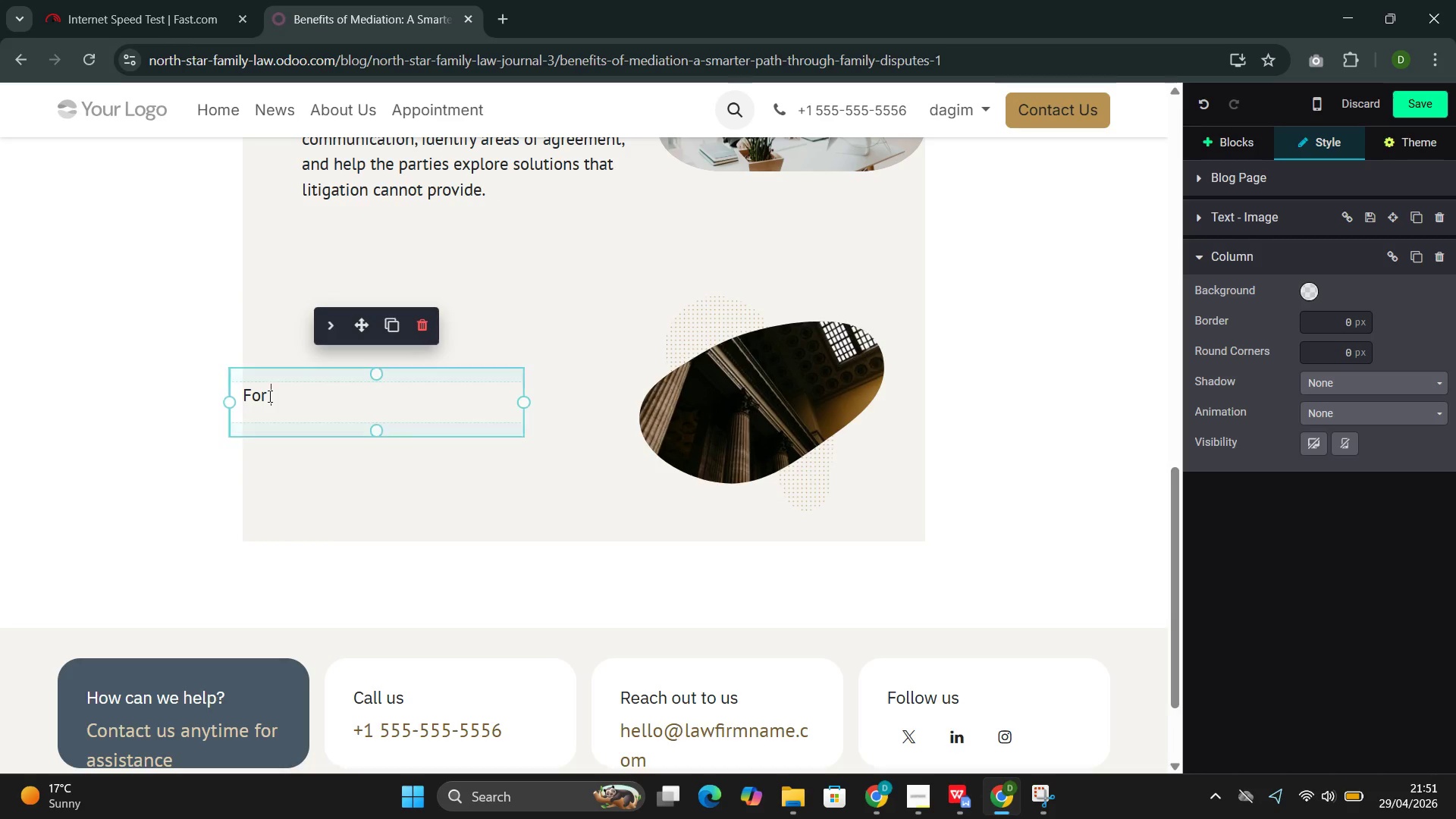 
wait(13.41)
 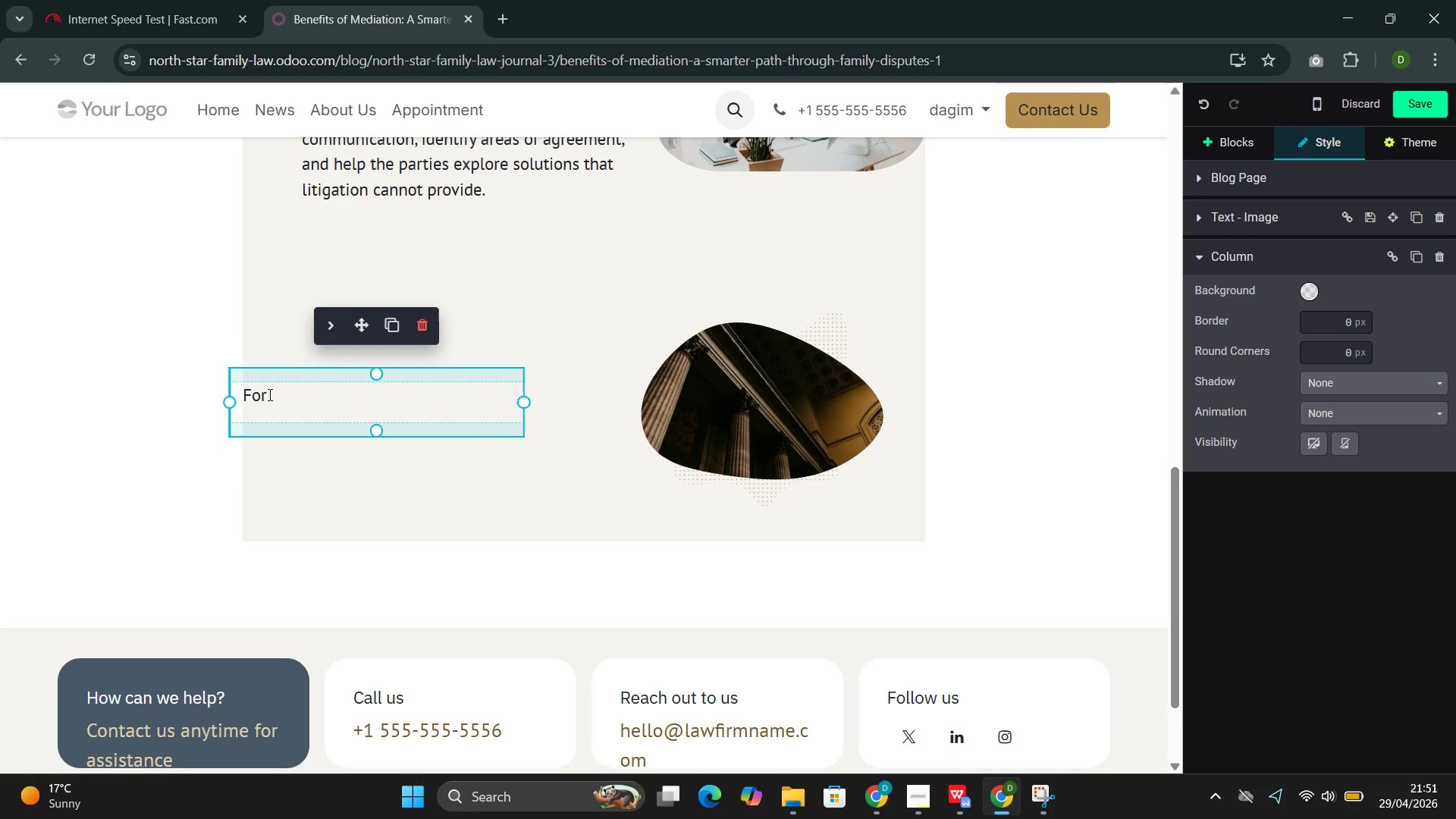 
type(famili)
 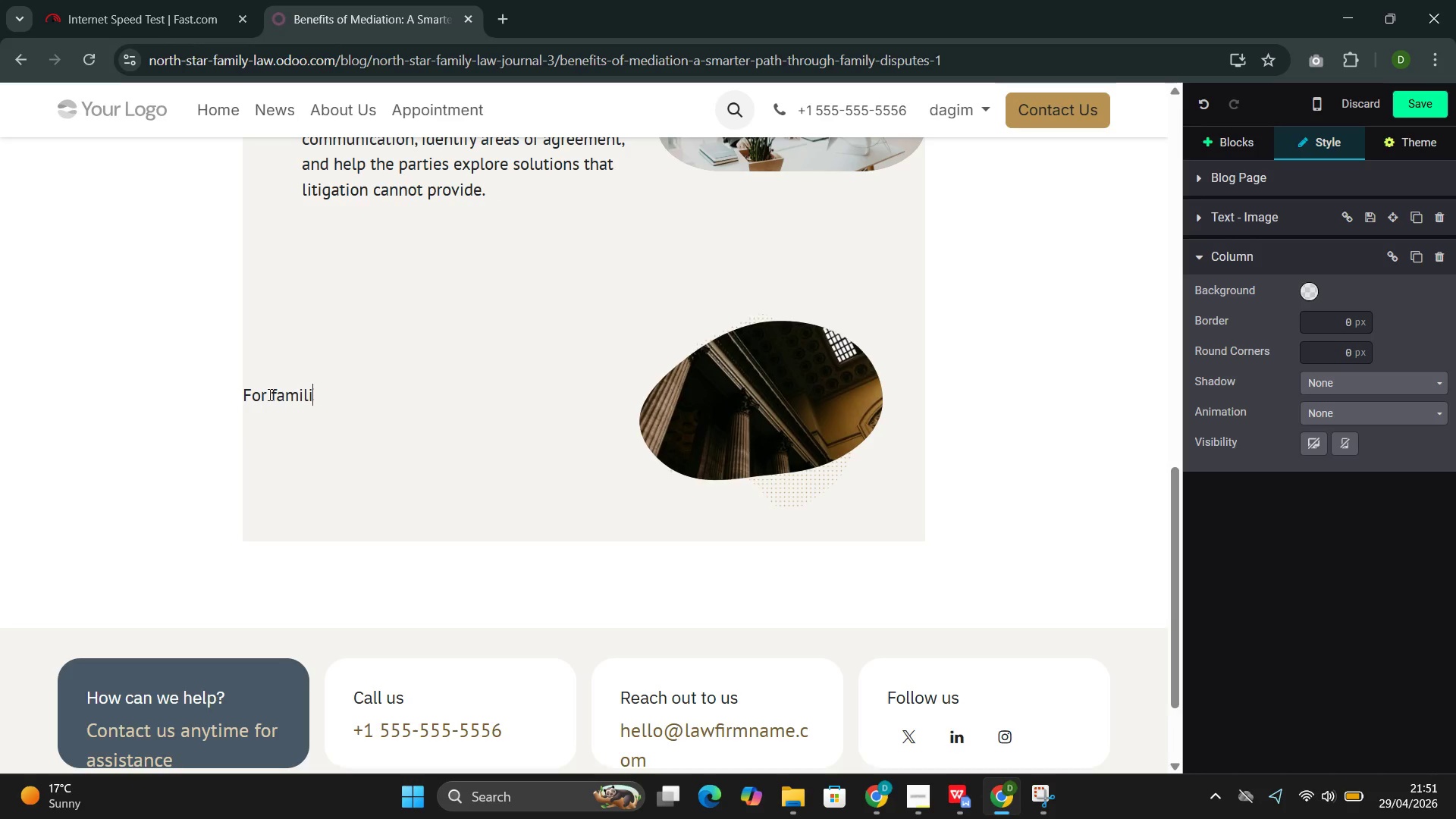 
type(es in the p)
key(Backspace)
type(Pacific )
 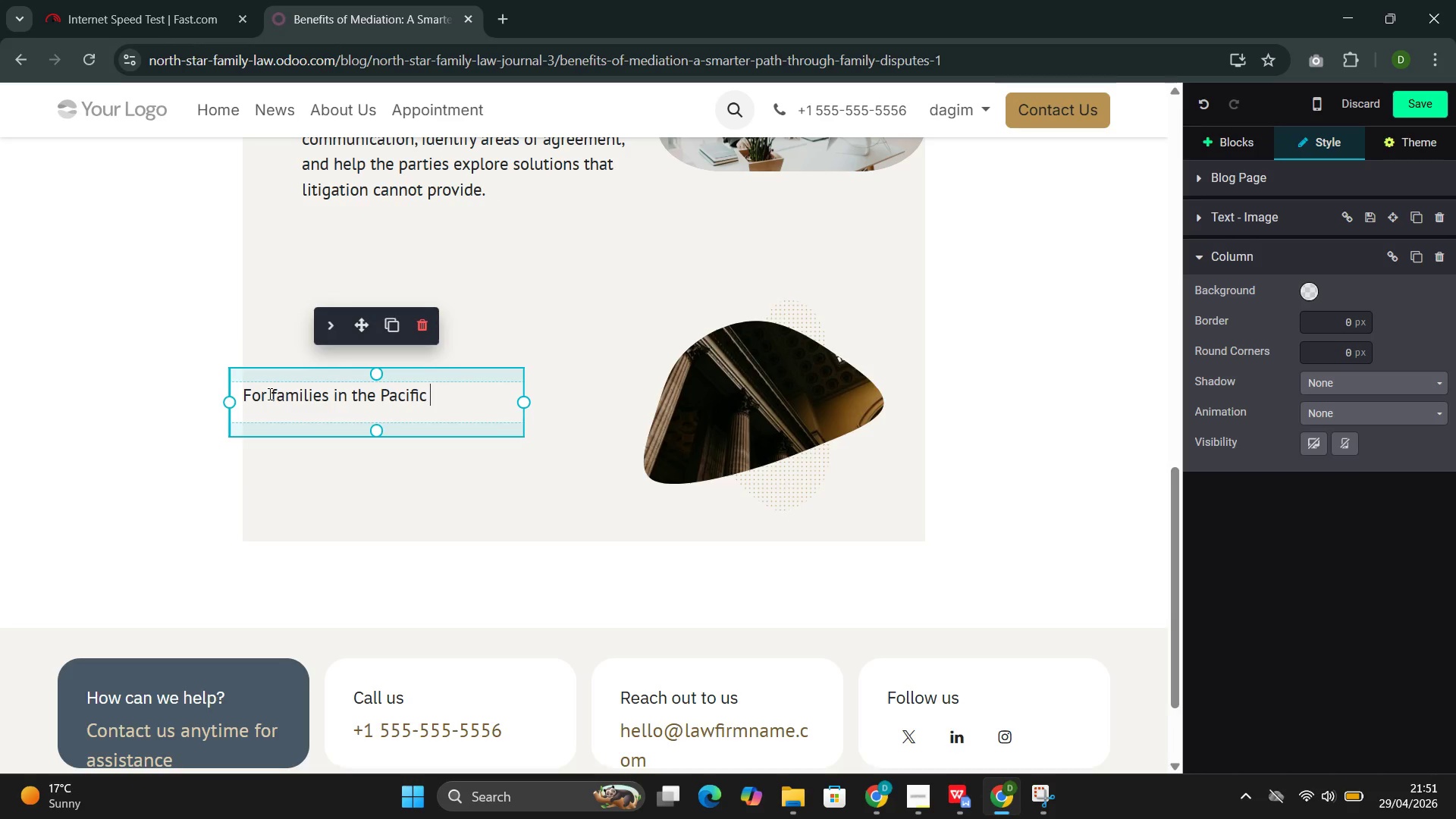 
type(Northwest )
key(Backspace)
type(--from Sa)
key(Backspace)
type(eatt)
 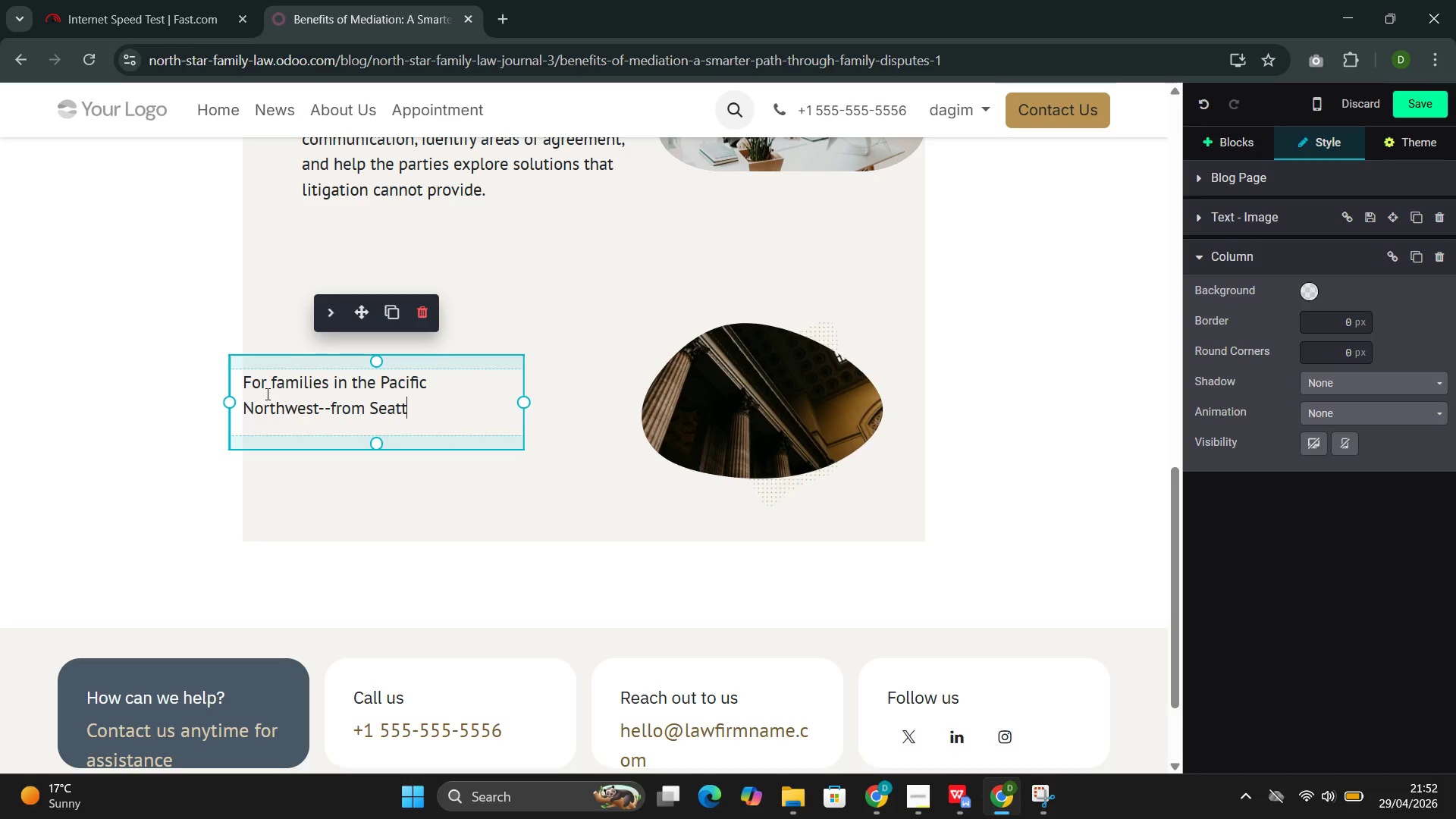 
type(le )
 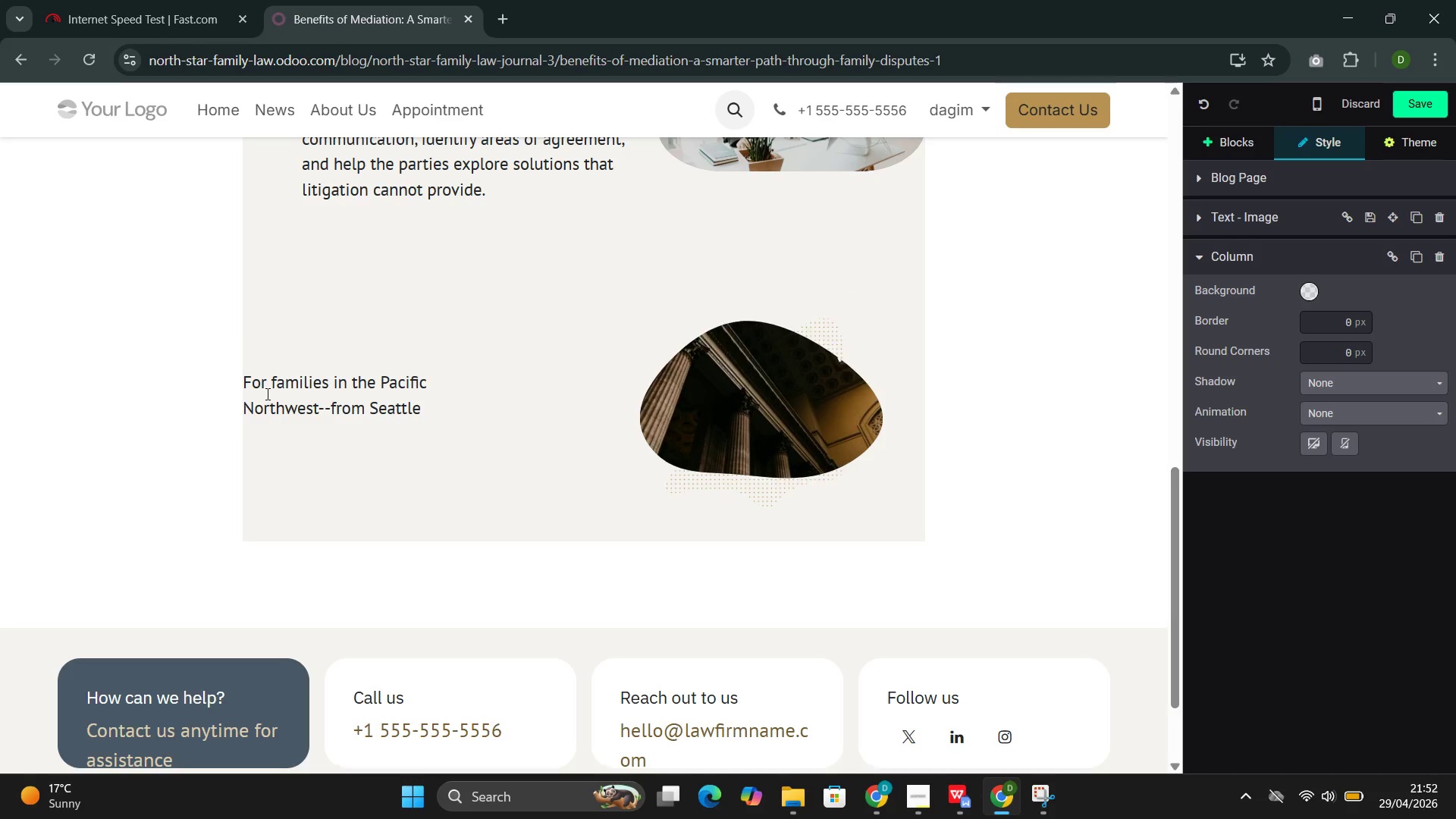 
wait(11.34)
 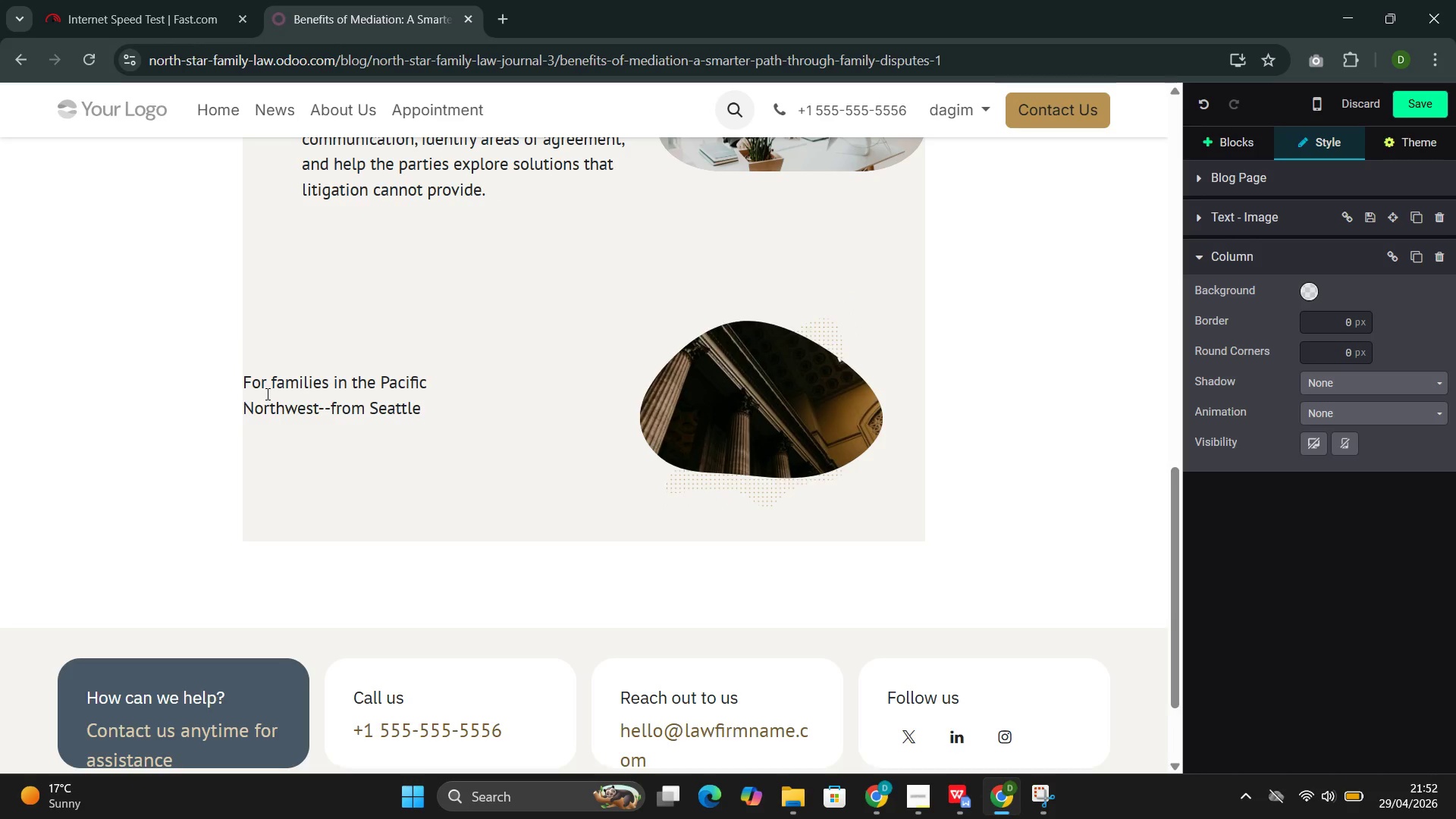 
type(tp Bellevue)
 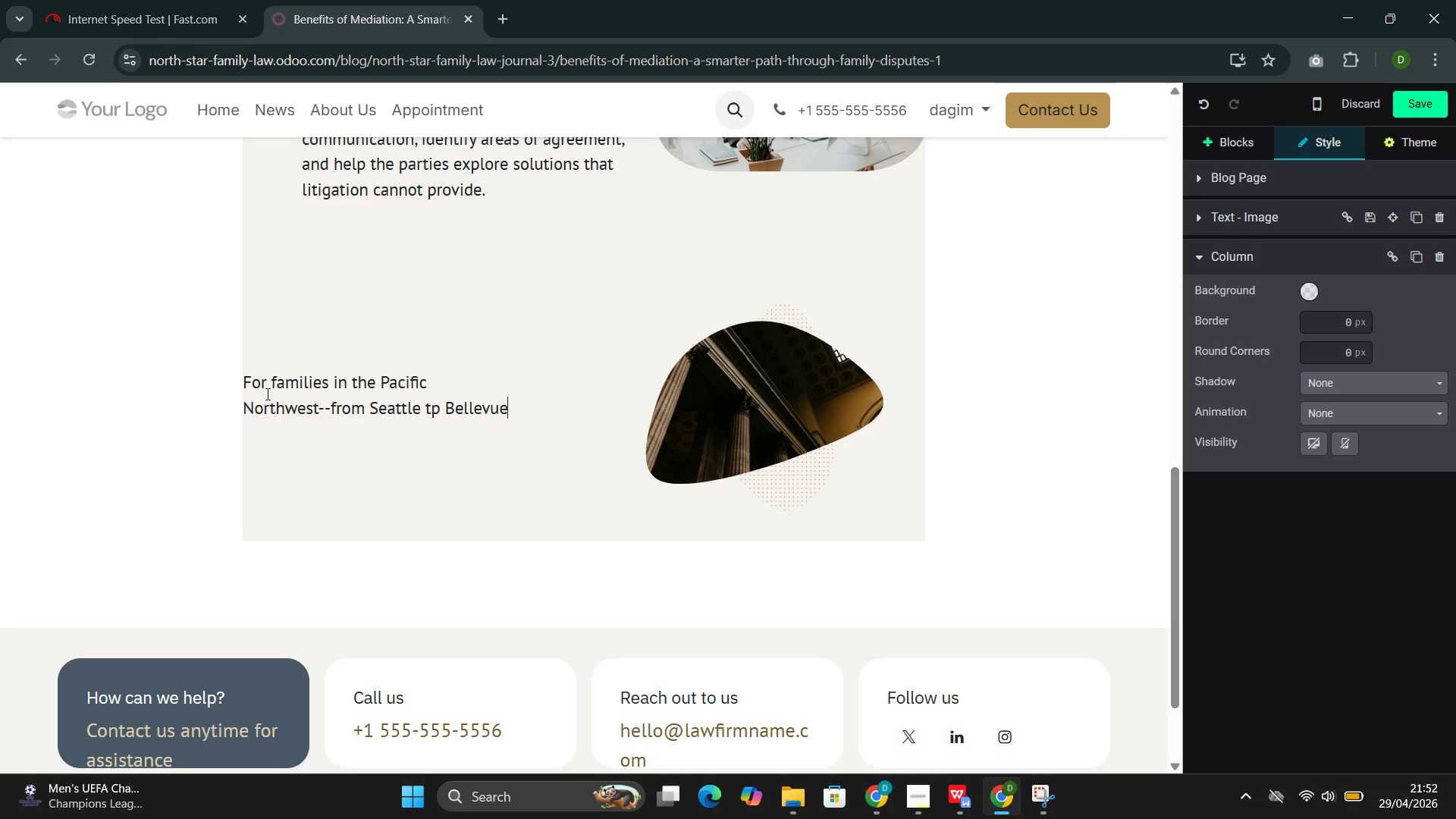 
wait(14.06)
 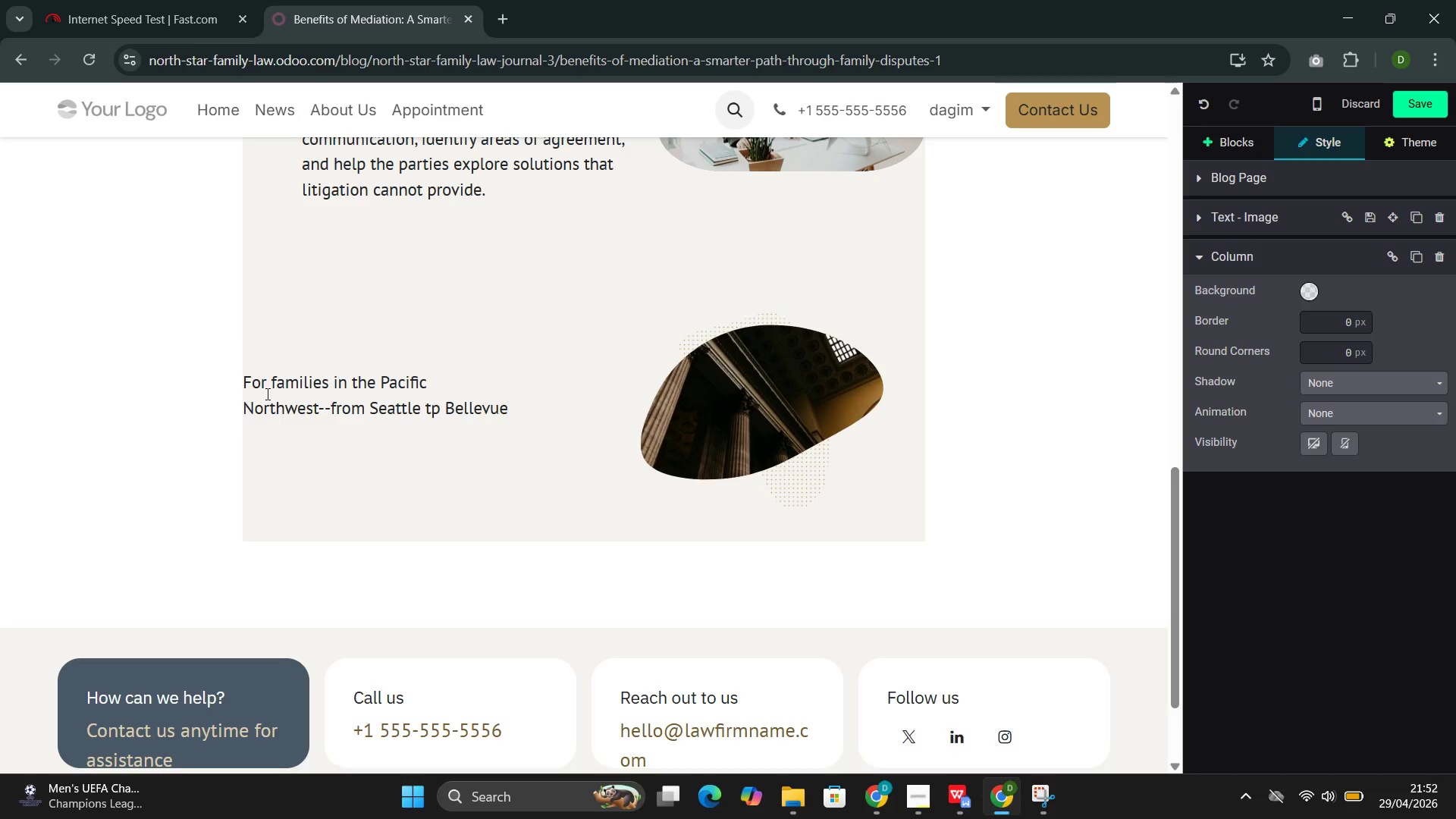 
type( )
key(Backspace)
type(, tacoma to E)
 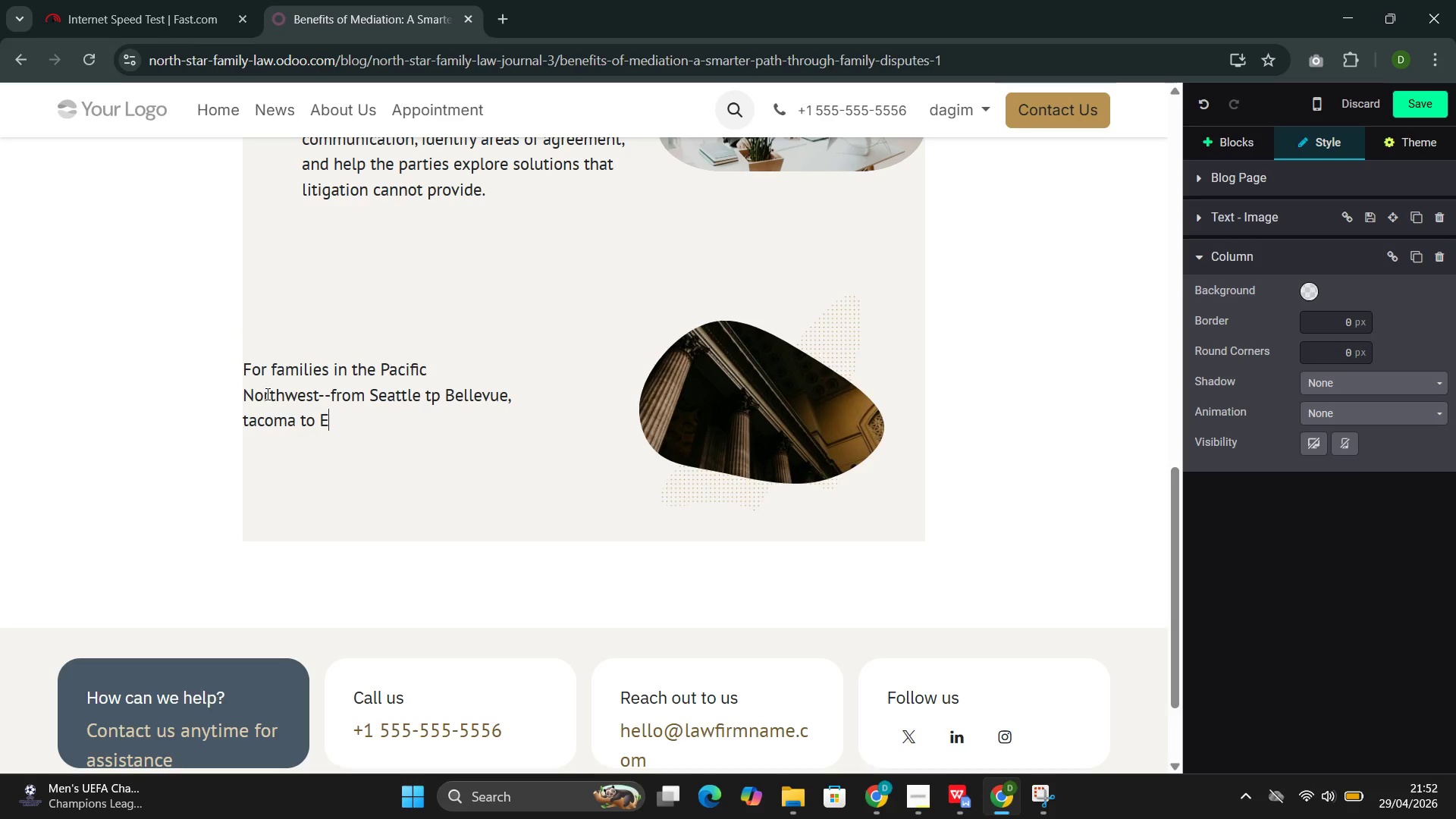 
key(ArrowLeft)
 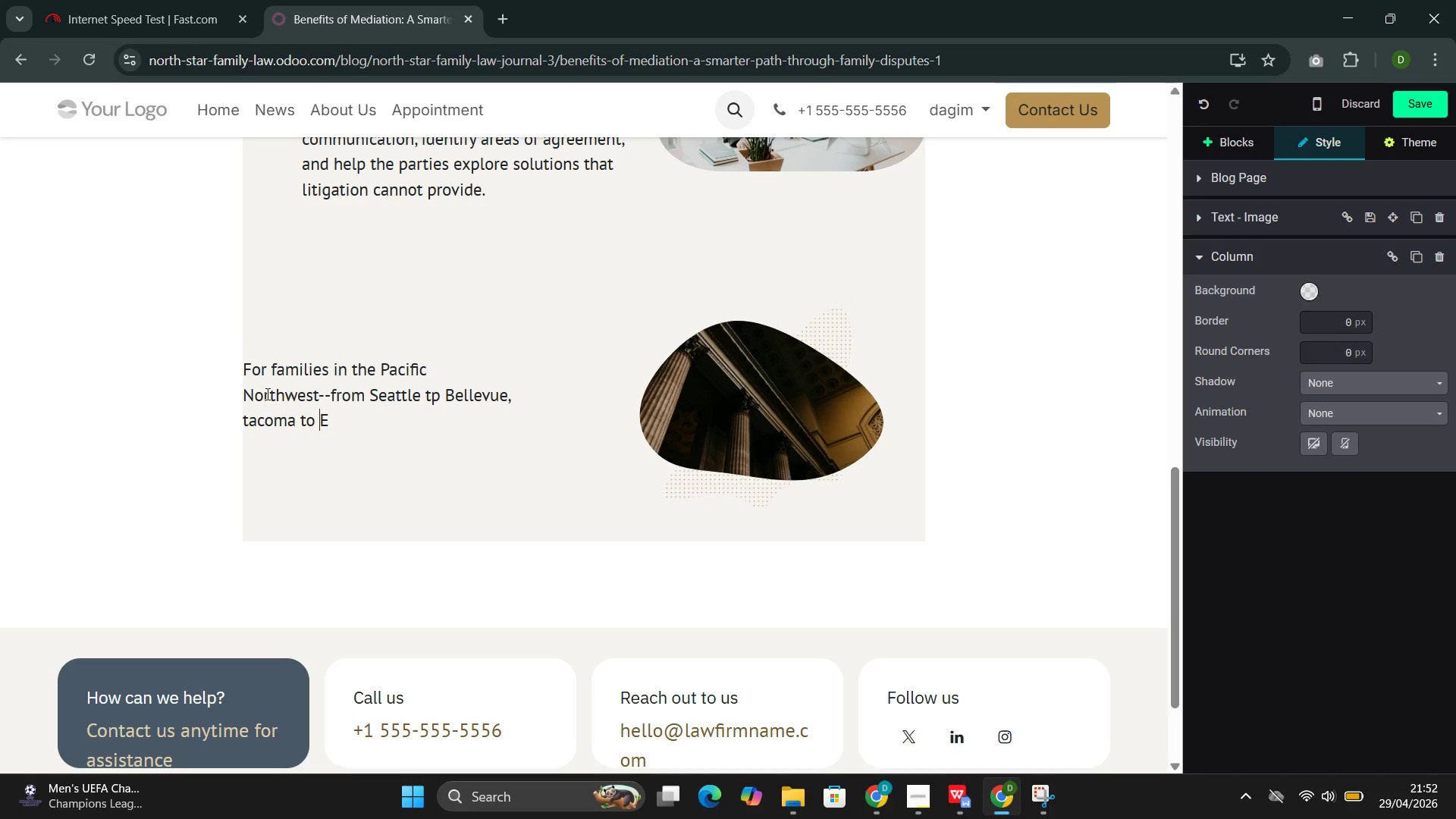 
key(ArrowLeft)
 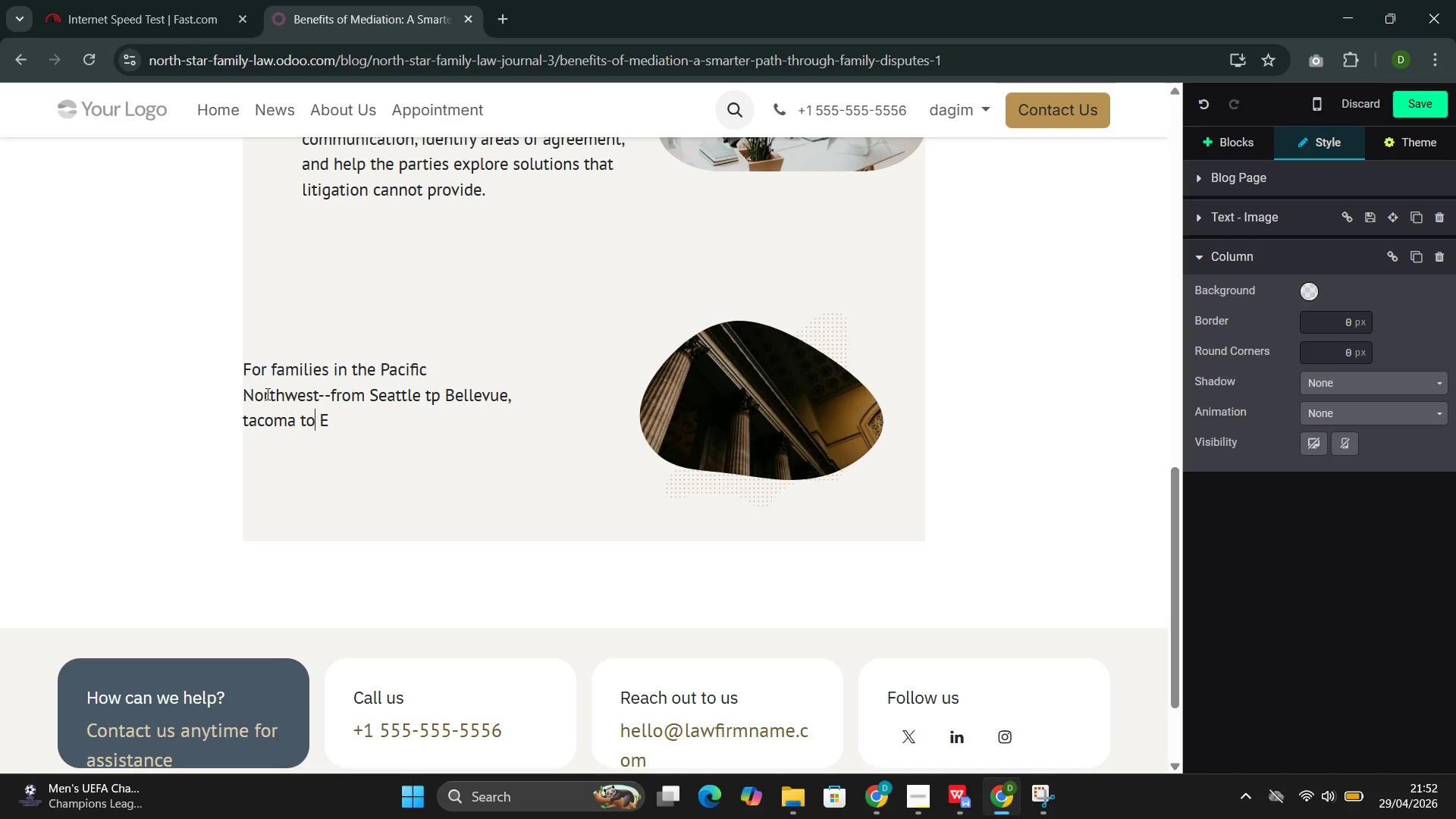 
key(ArrowLeft)
 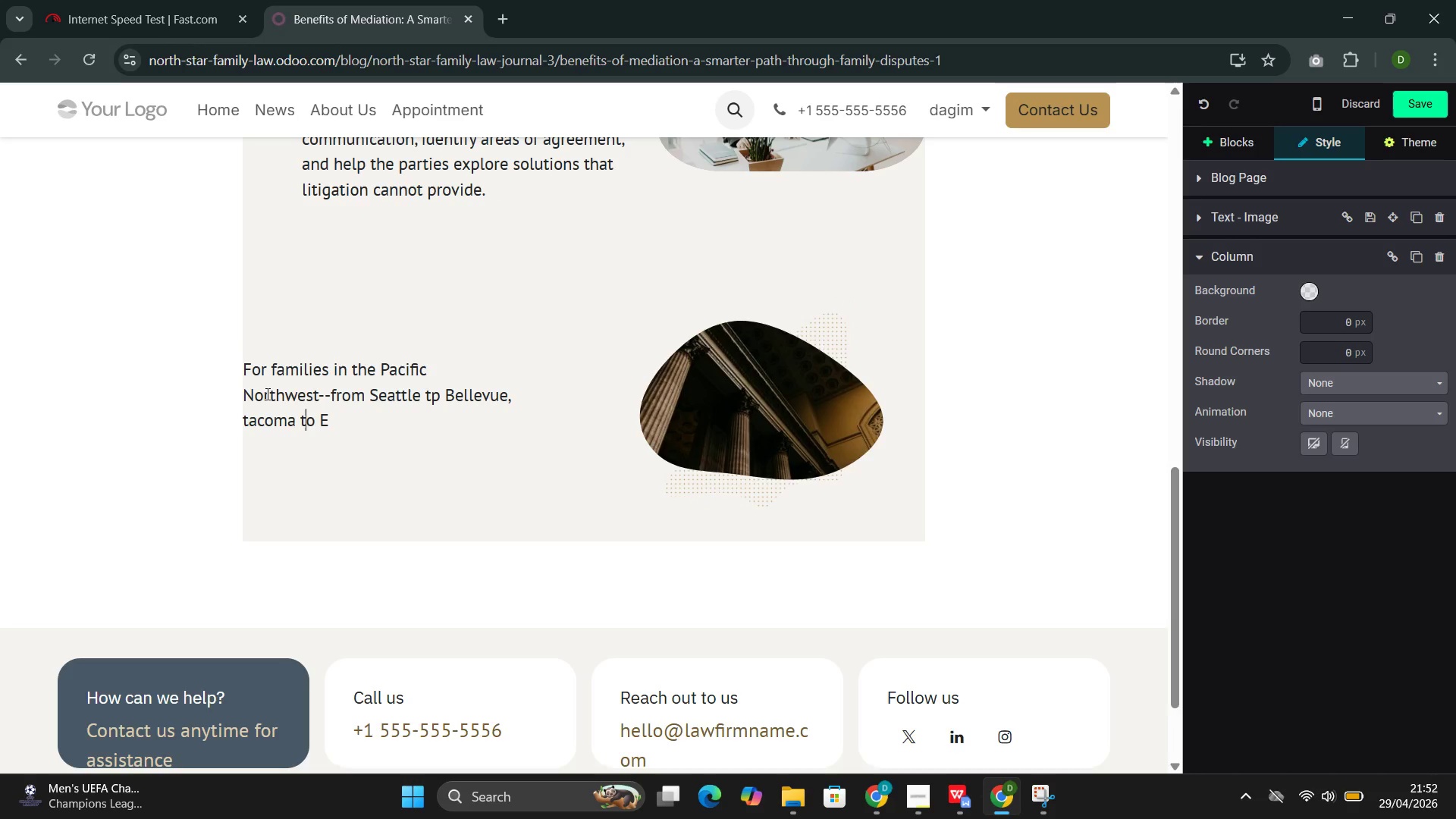 
key(ArrowLeft)
 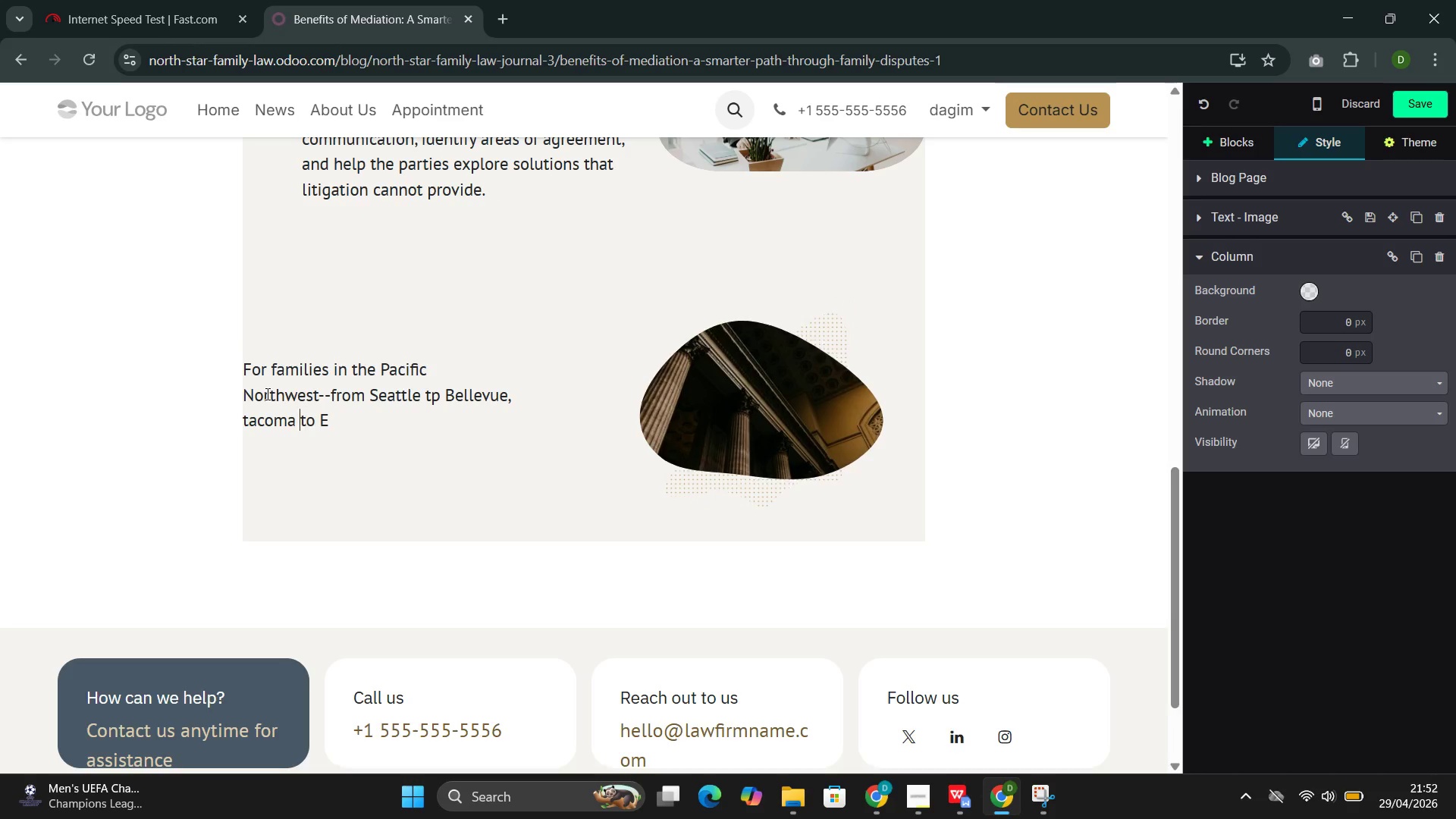 
key(ArrowLeft)
 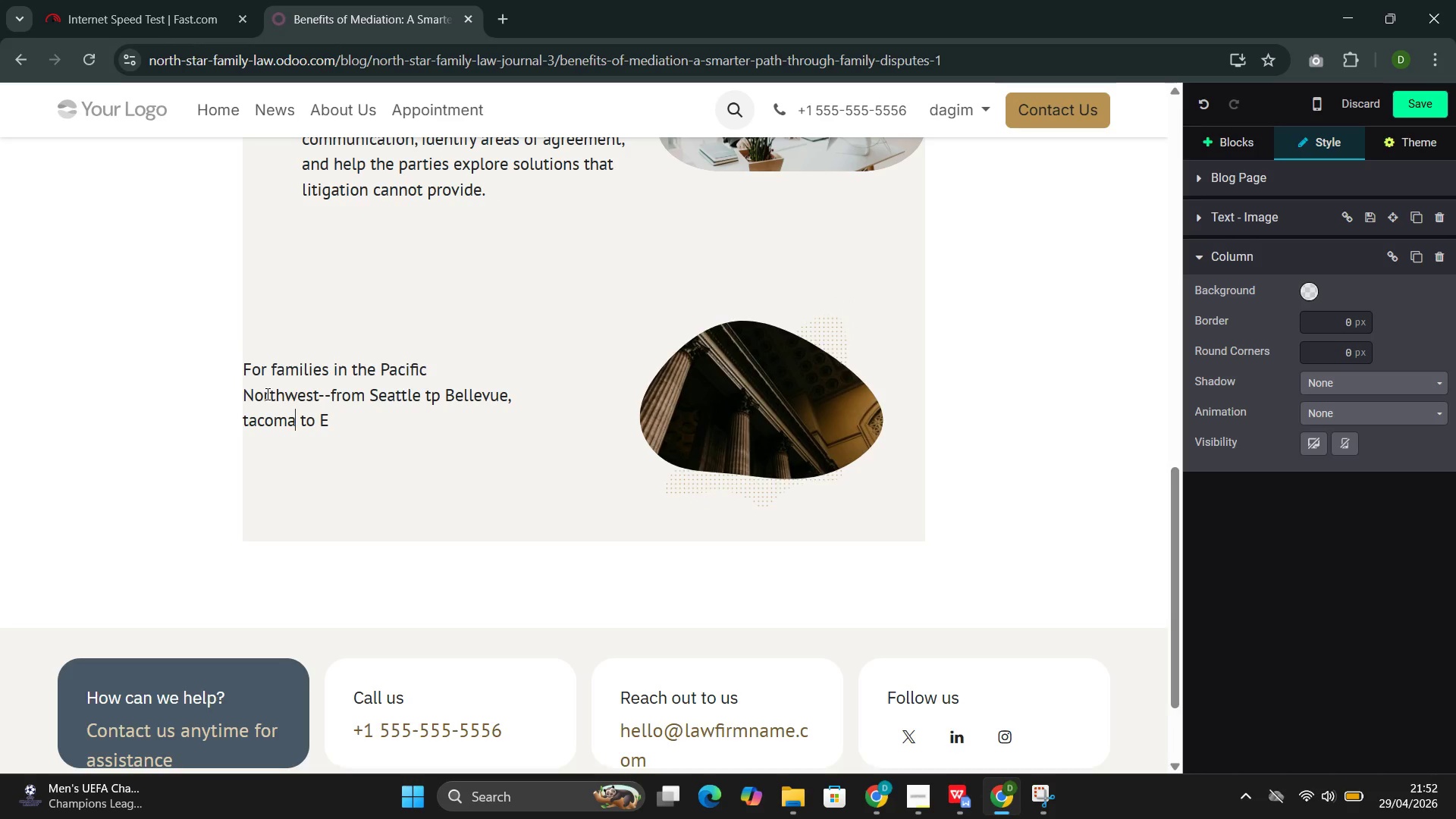 
key(ArrowLeft)
 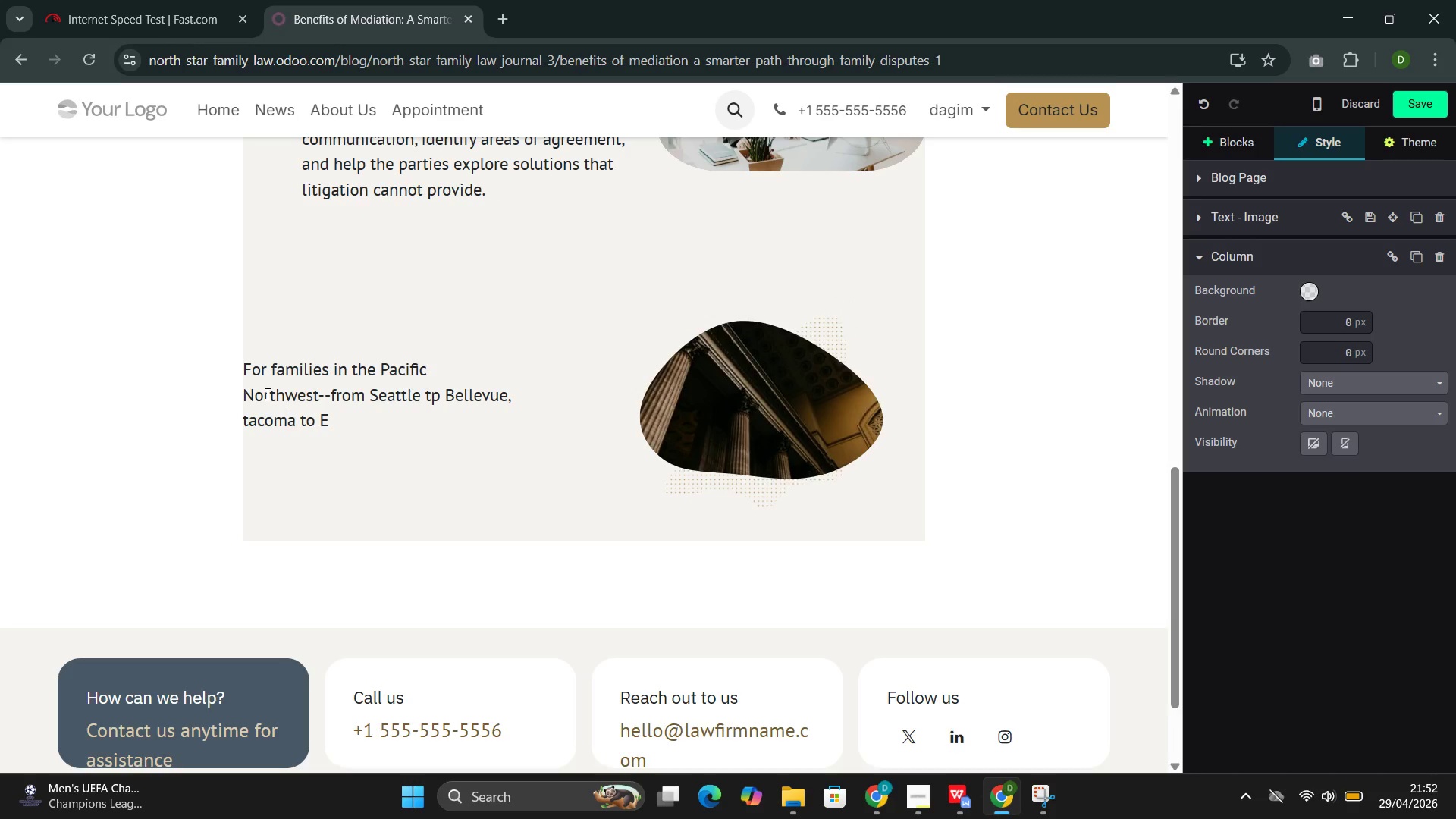 
key(ArrowLeft)
 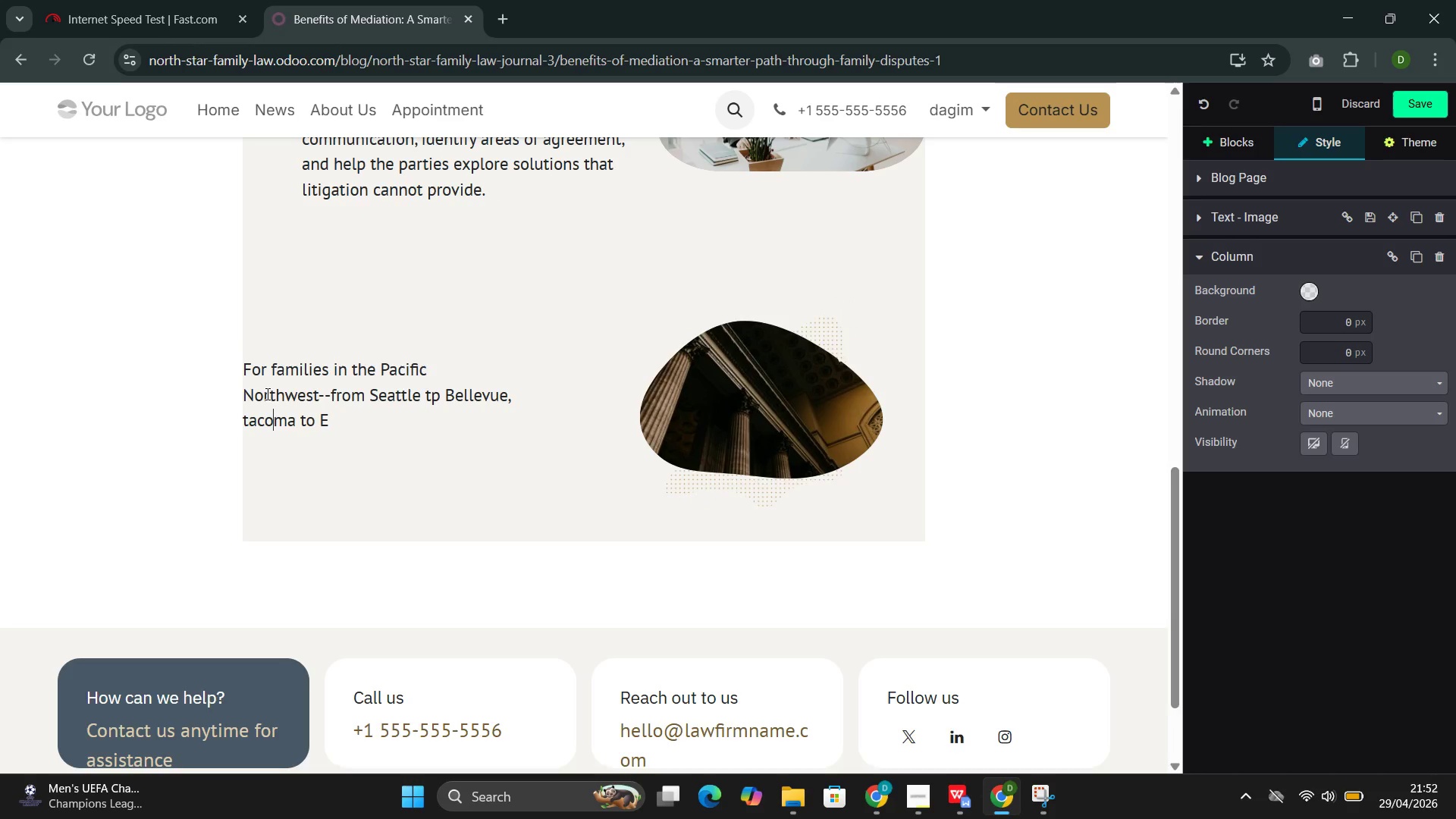 
key(ArrowLeft)
 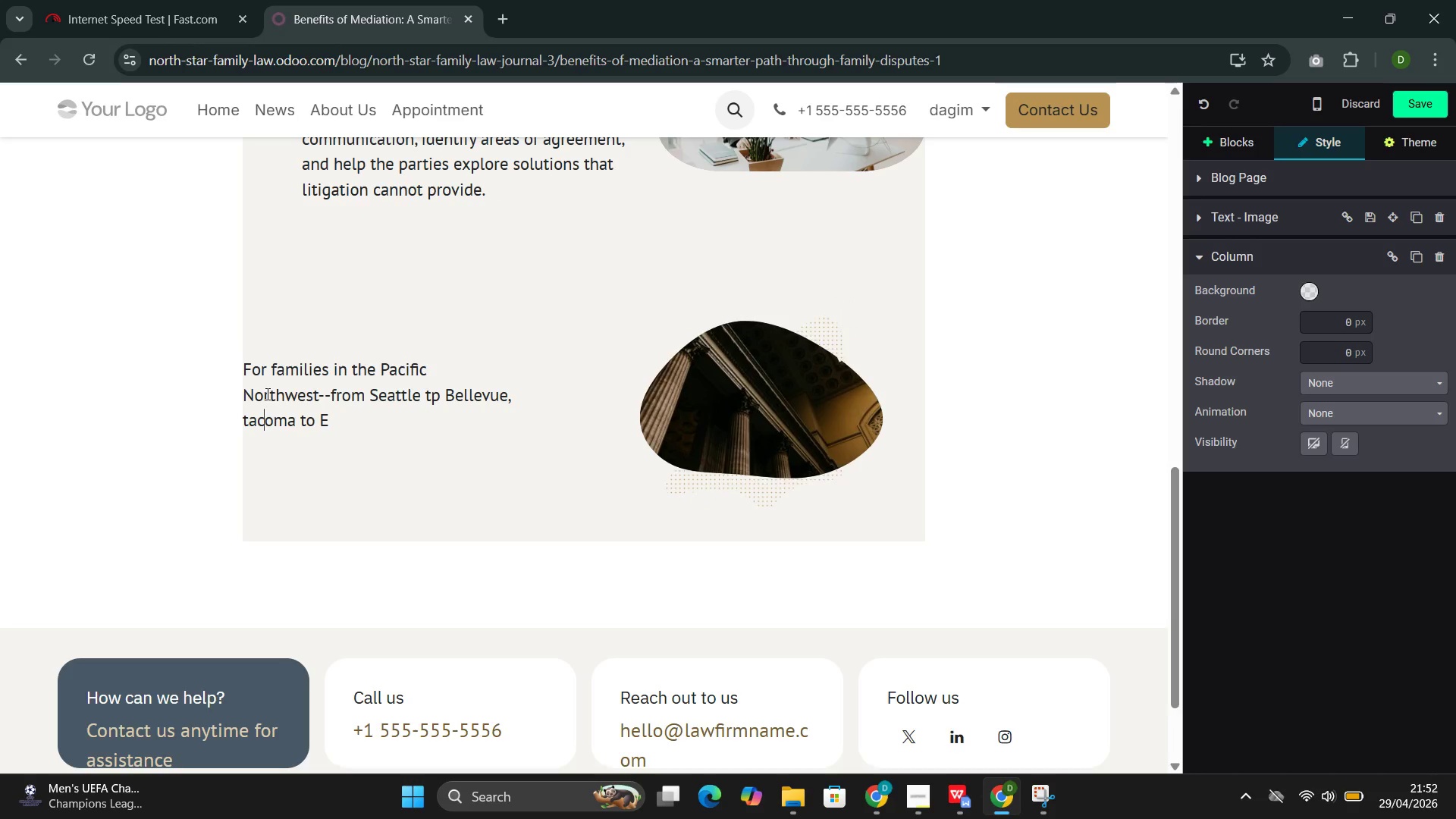 
key(ArrowLeft)
 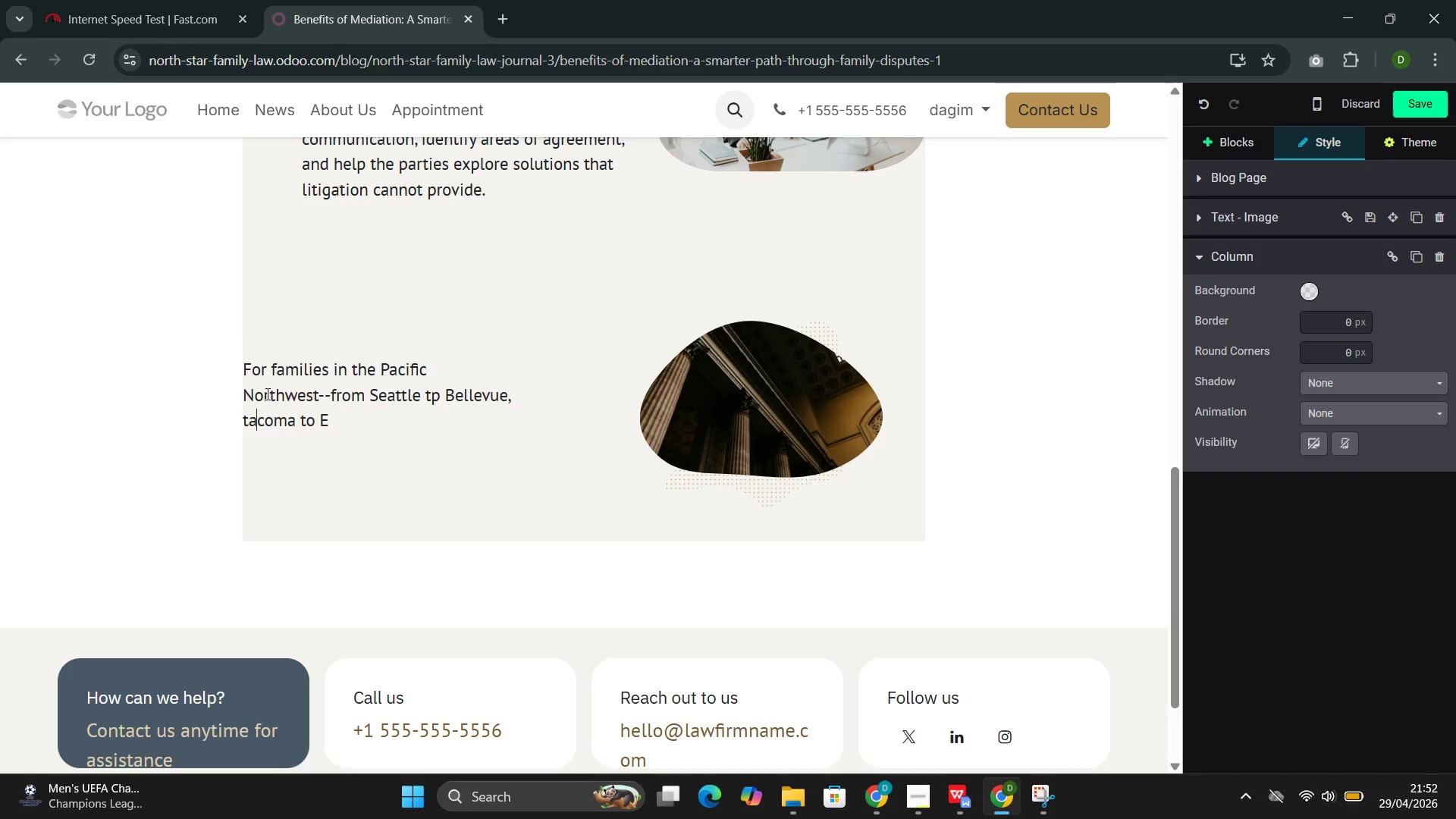 
key(ArrowLeft)
 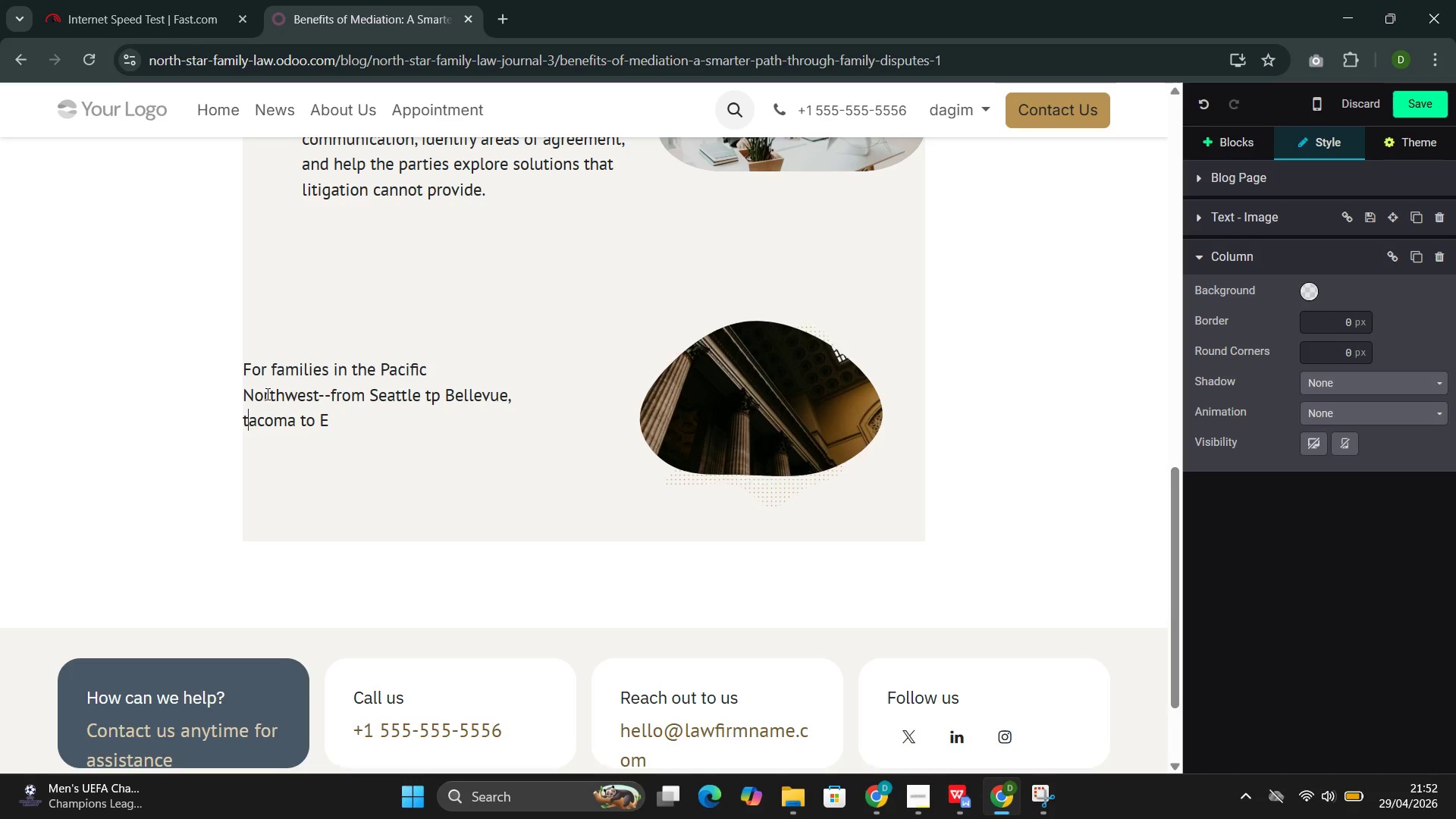 
key(Backspace)
 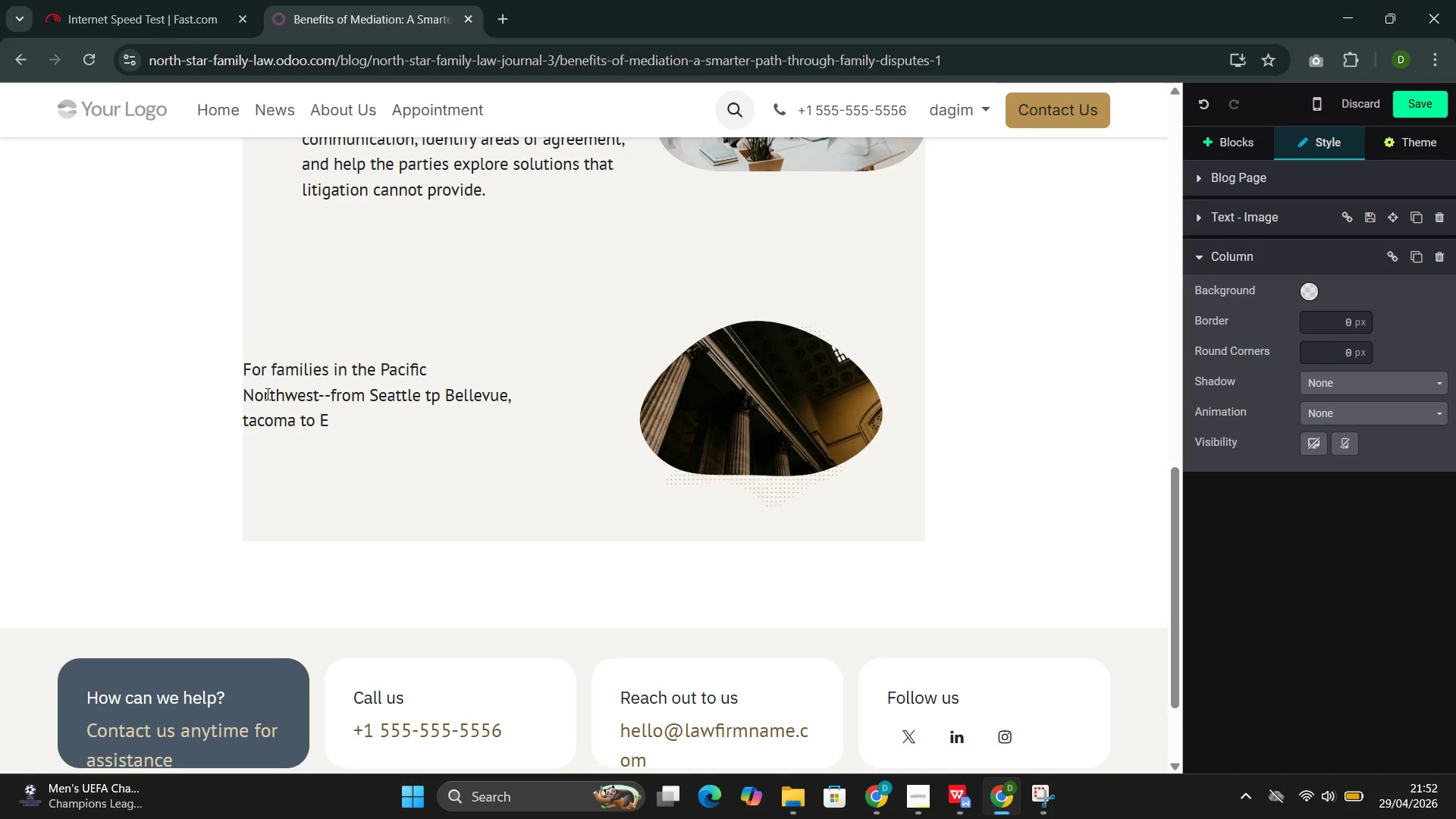 
key(Shift+T)
 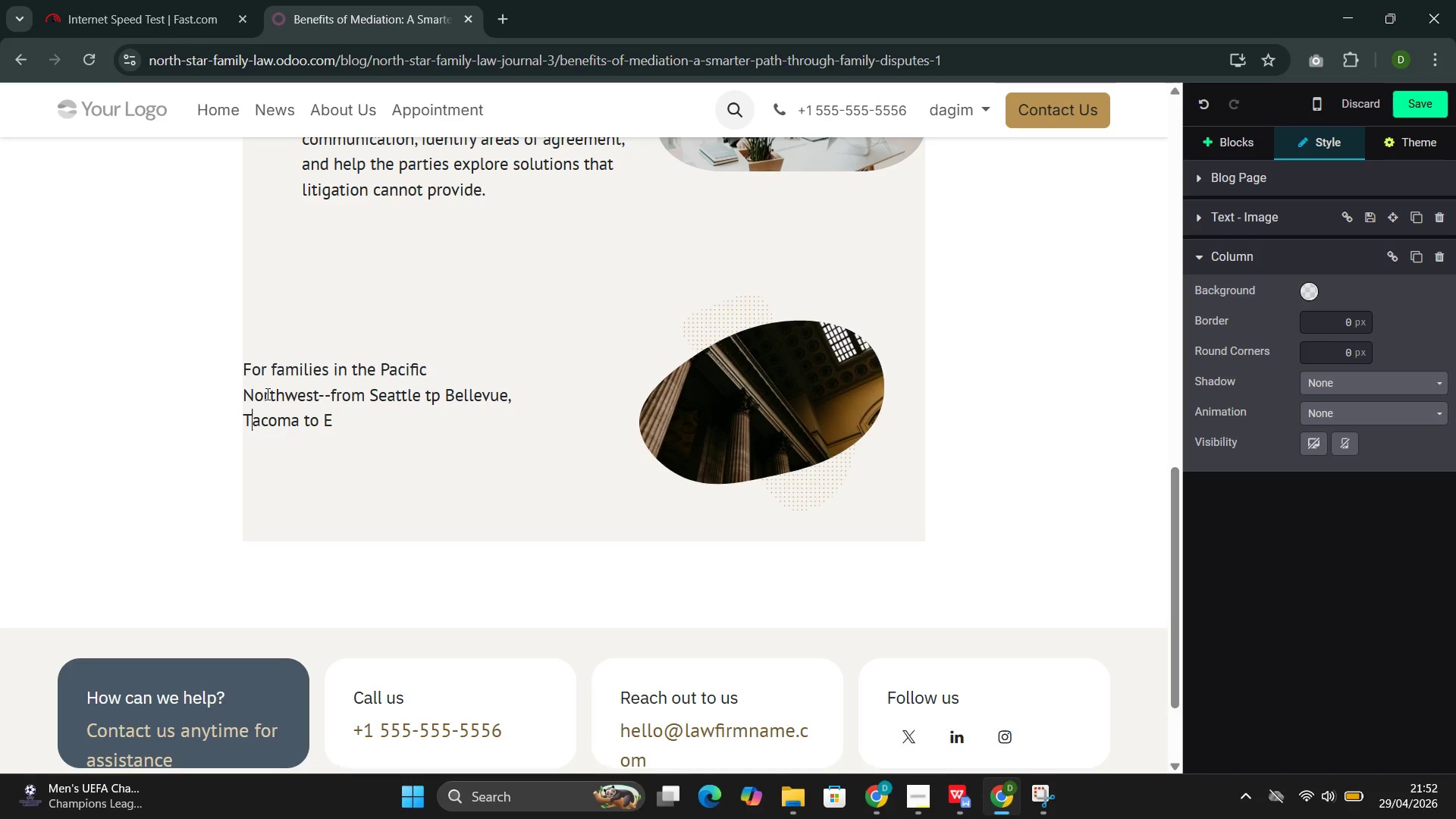 
wait(5.84)
 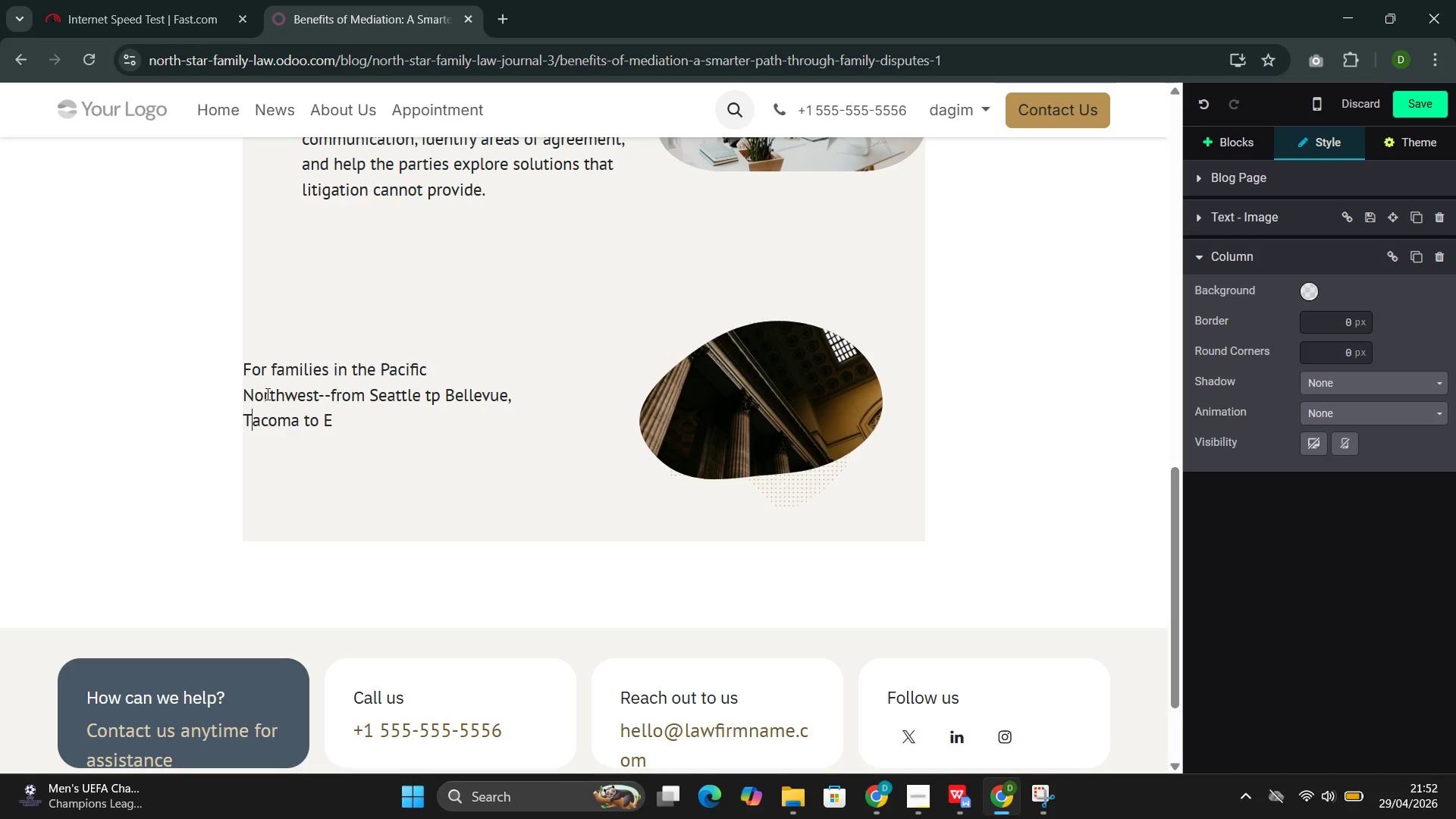 
left_click([337, 417])
 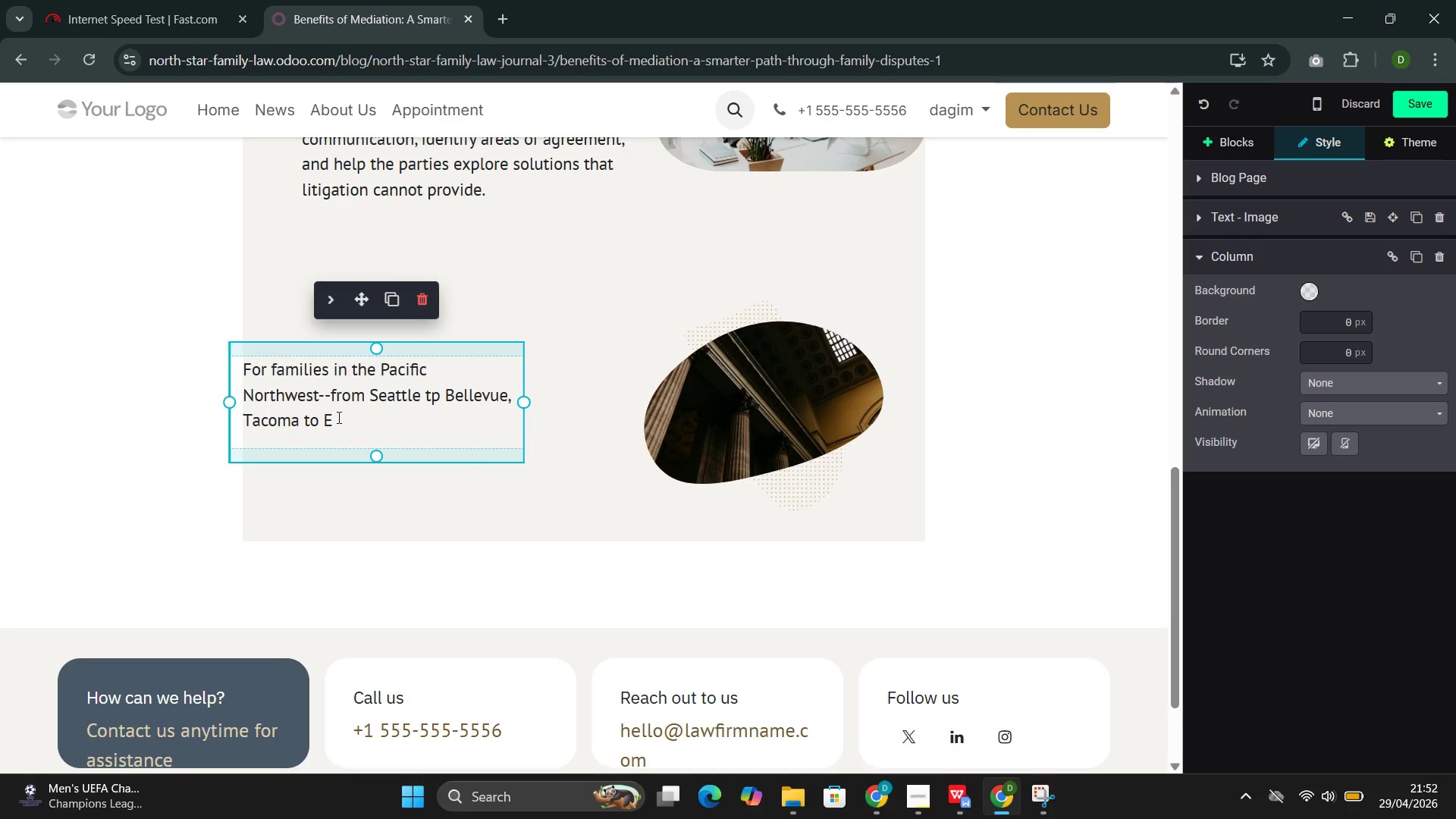 
type(verett--mediation offers a privet )
 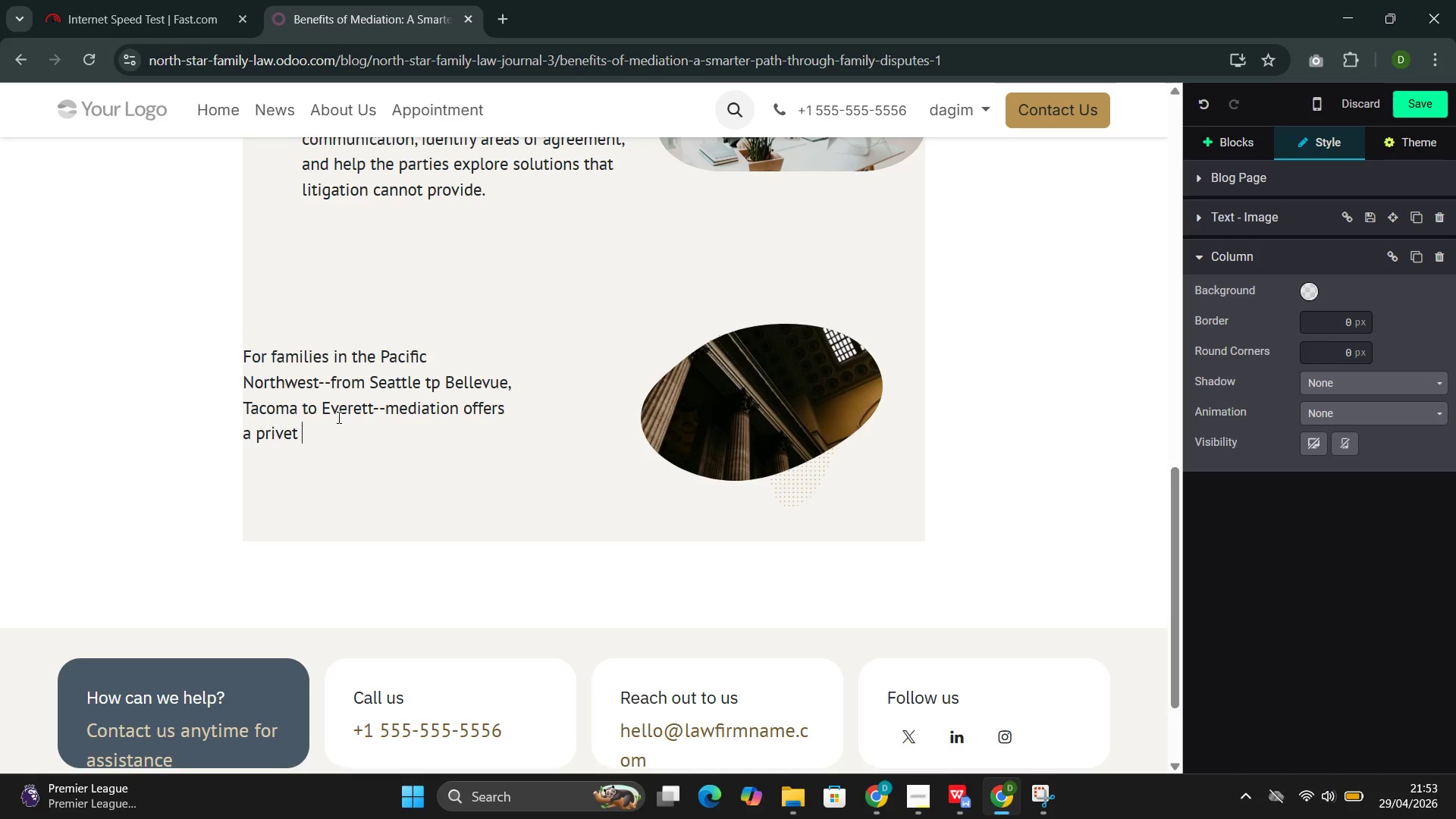 
key(Backspace)
key(Backspace)
key(Backspace)
type(ate )
key(Backspace)
type(, cost )
key(Backspace)
type(-effective)
 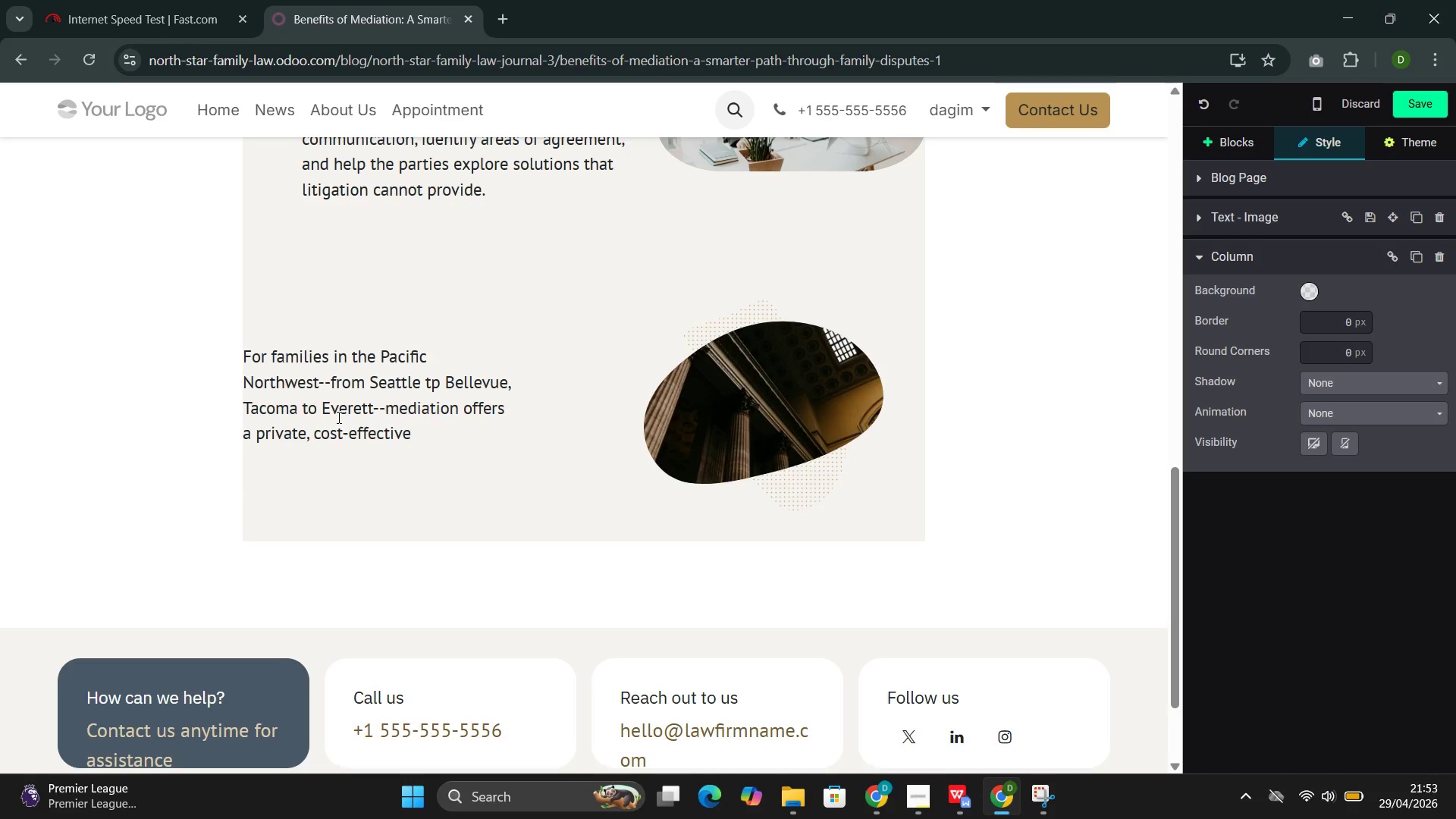 
wait(13.52)
 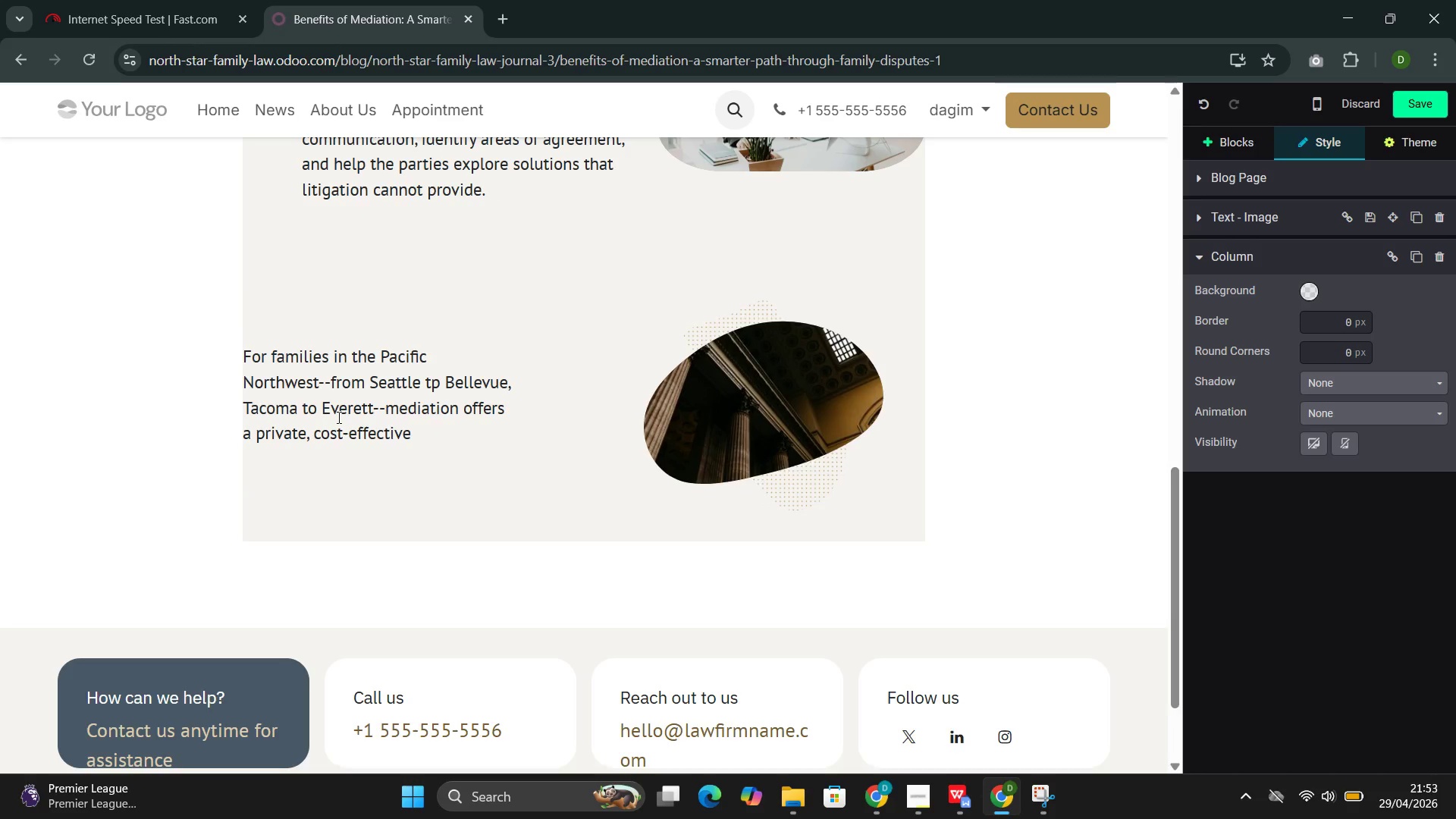 
type( alter)
 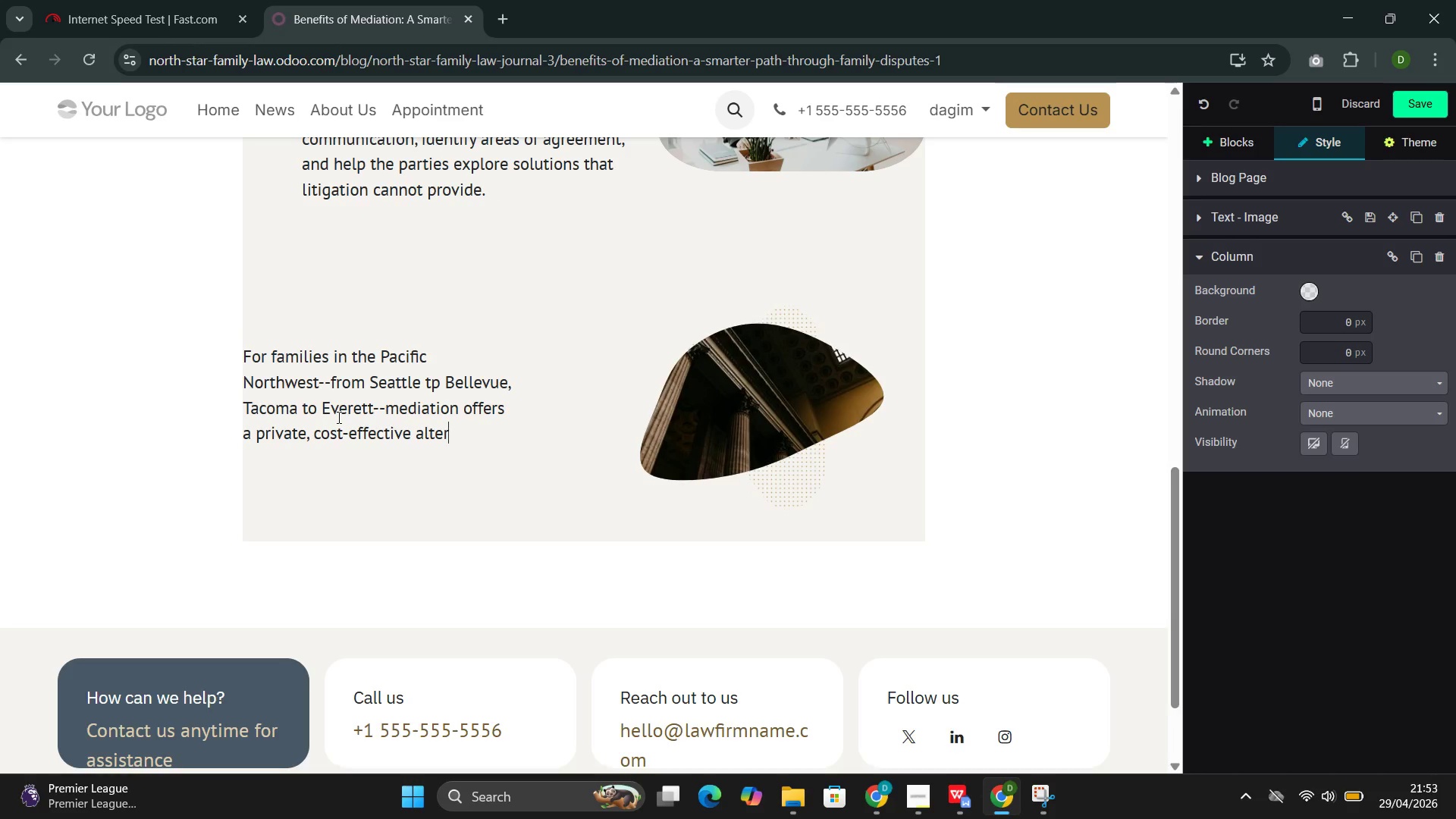 
type(native to courtroo)
 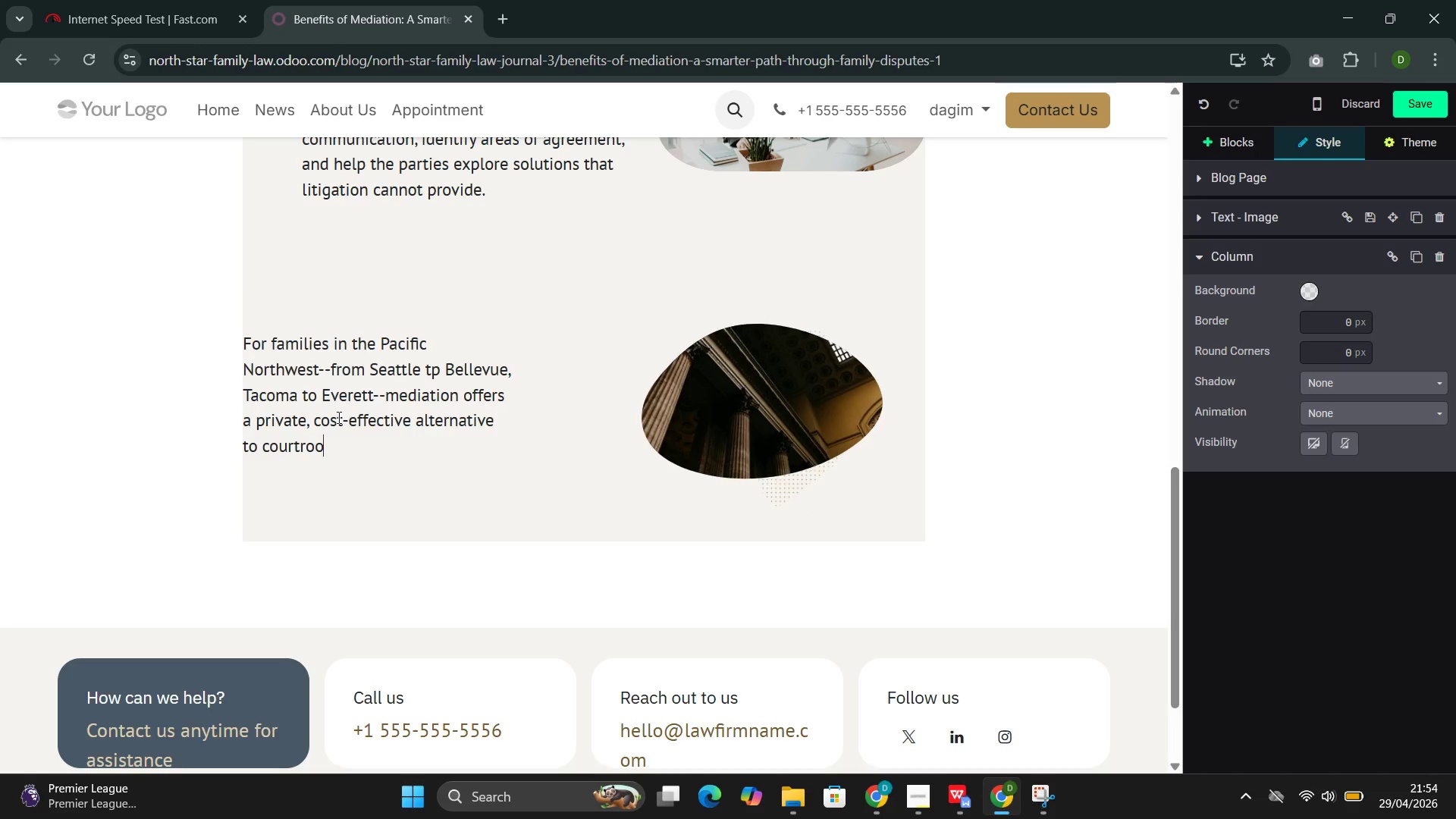 
type(n)
key(Backspace)
type(m cn)
 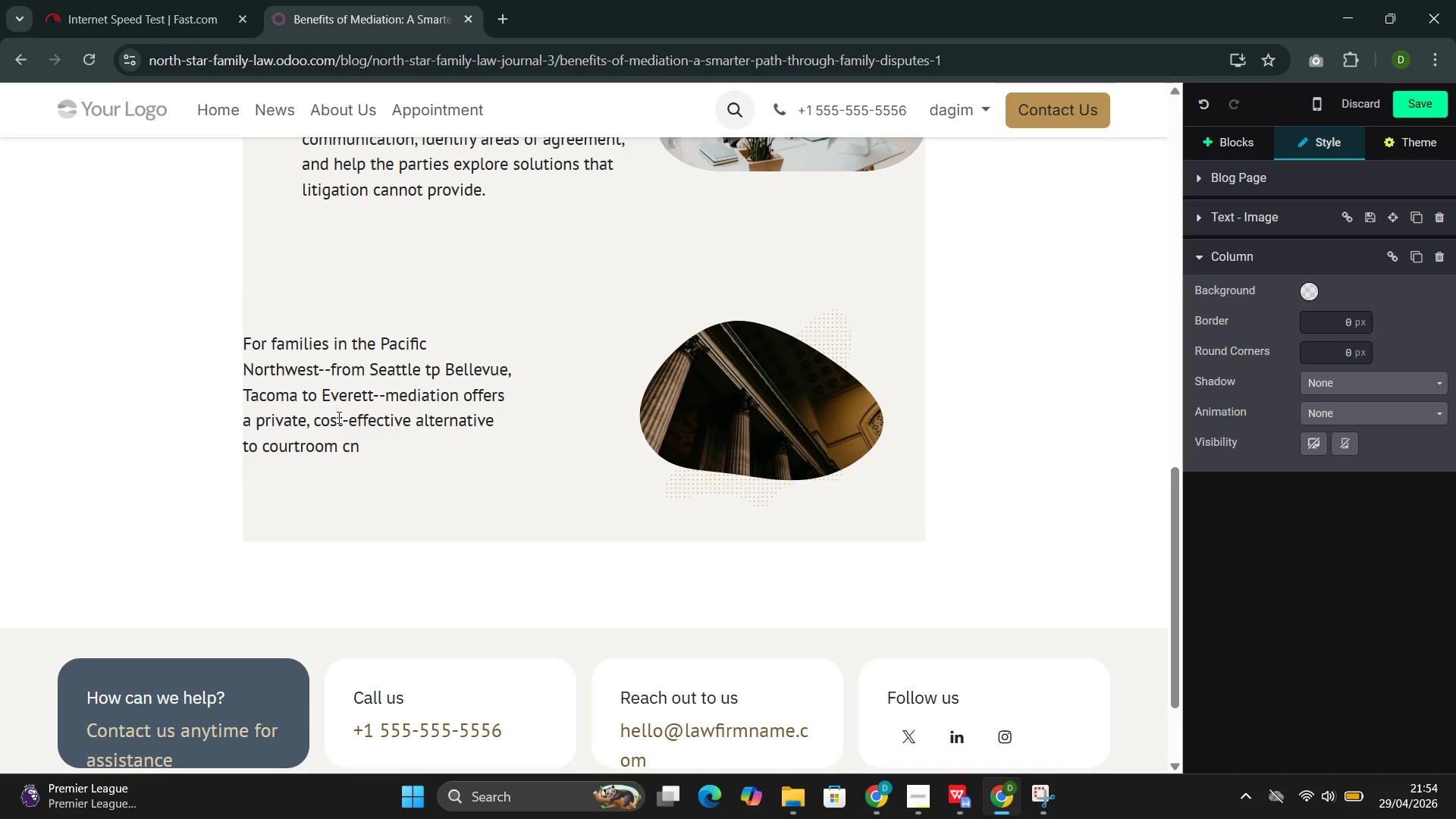 
key(Backspace)
type(onflicy)
key(Backspace)
type(t. At Not)
key(Backspace)
type(rth Star Family Law, we have sen)
key(Backspace)
type(en )
 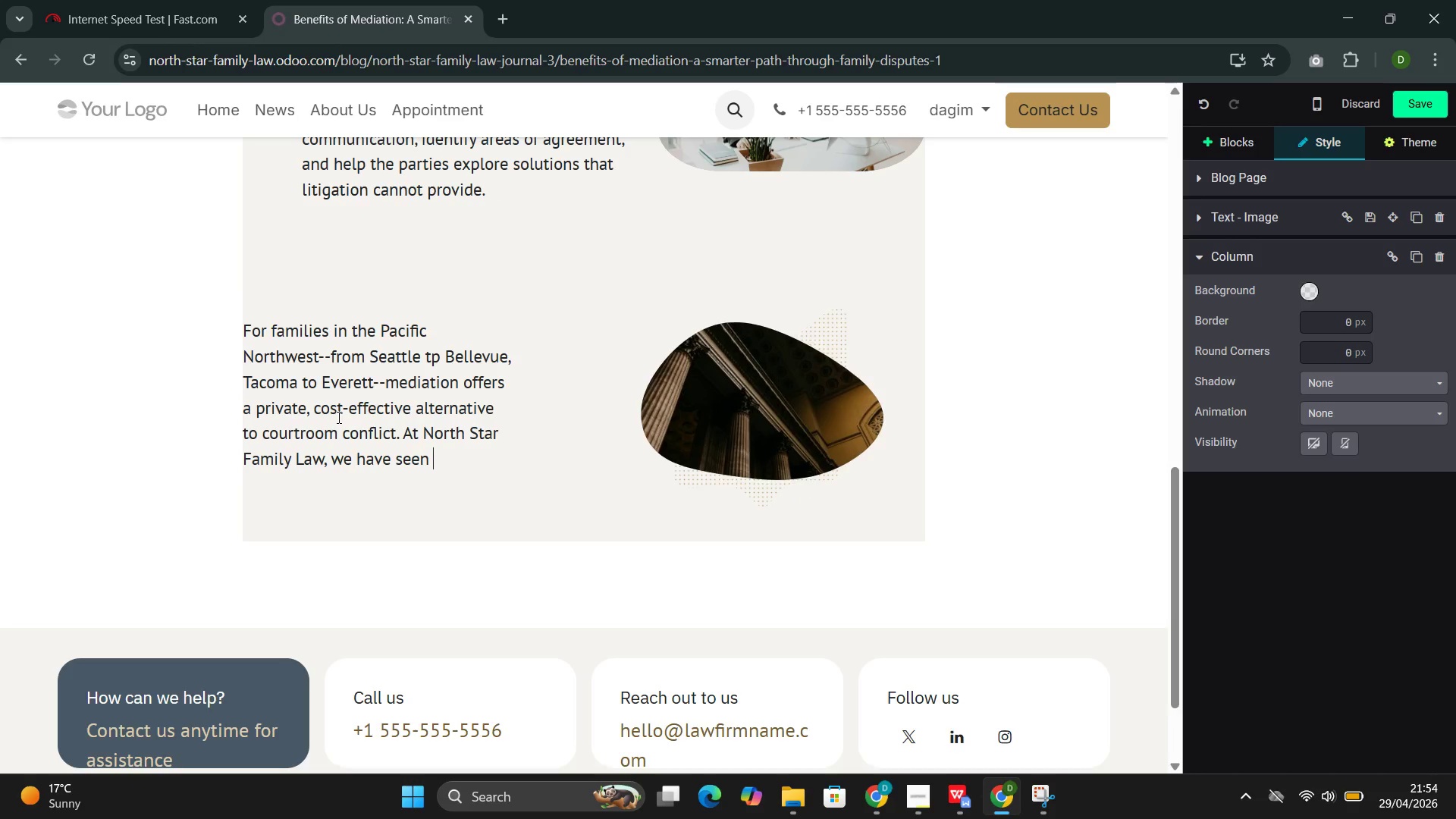 
wait(40.86)
 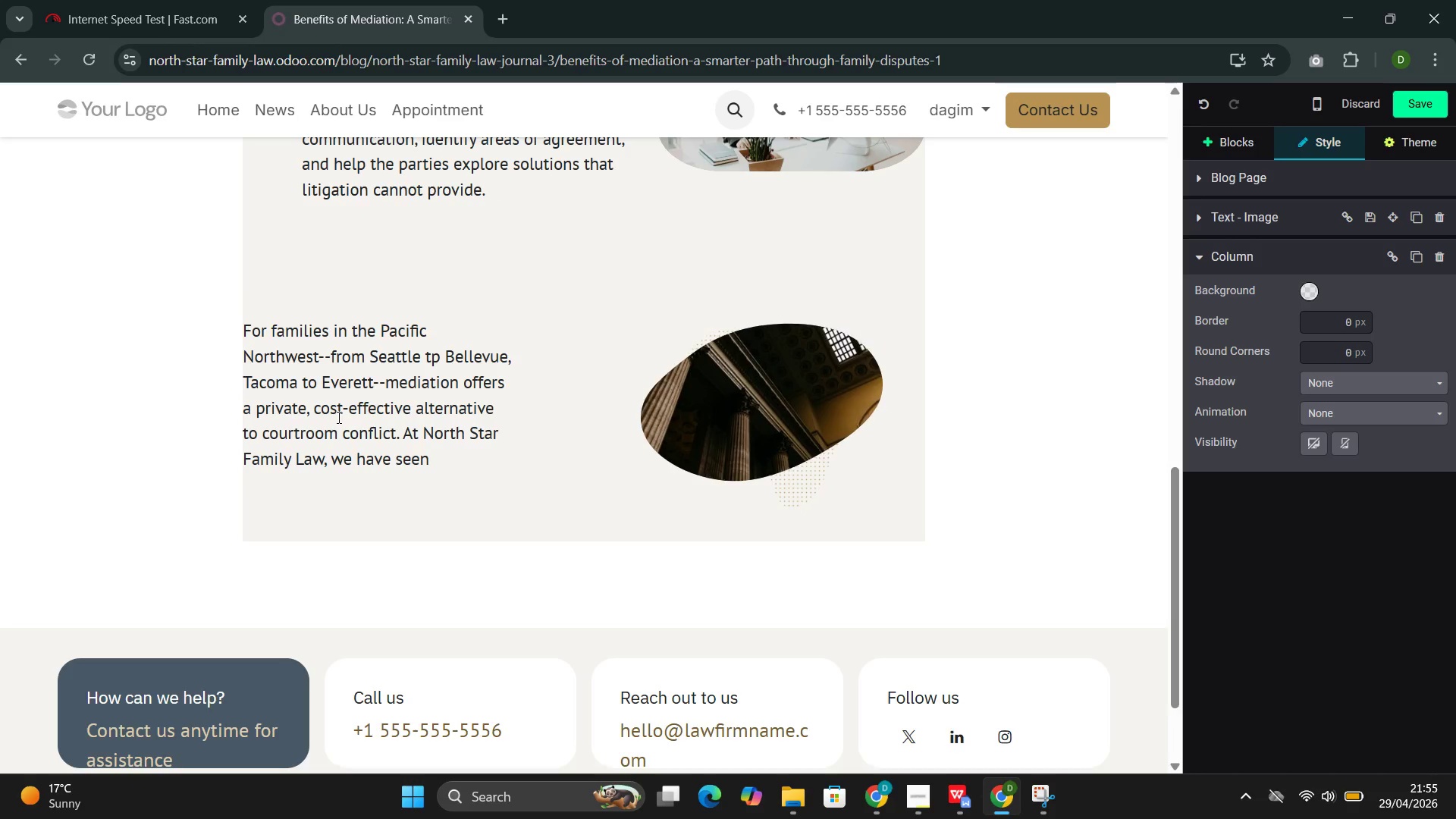 
type(mediation resolve disputes that seeme)
 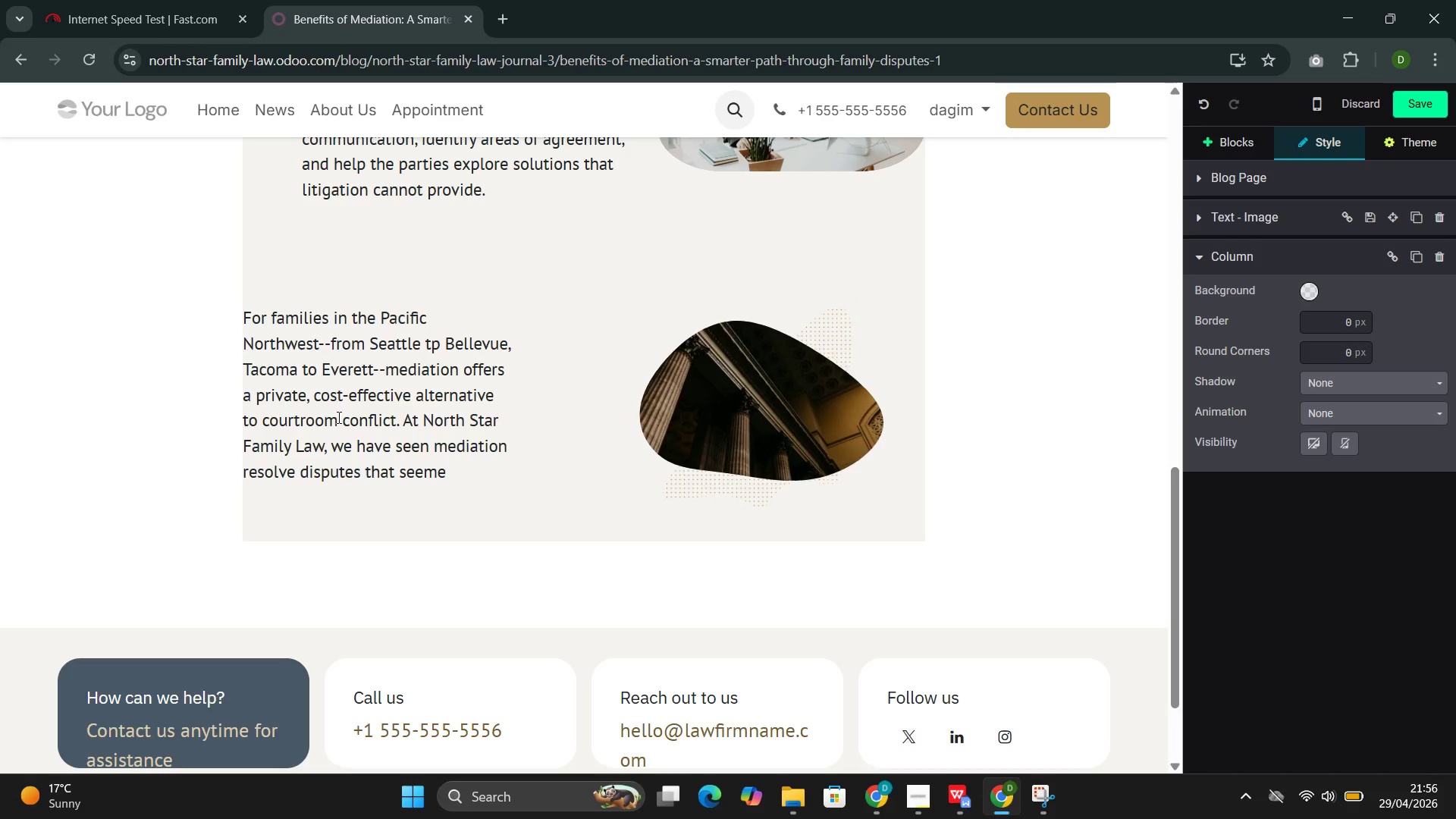 
wait(31.28)
 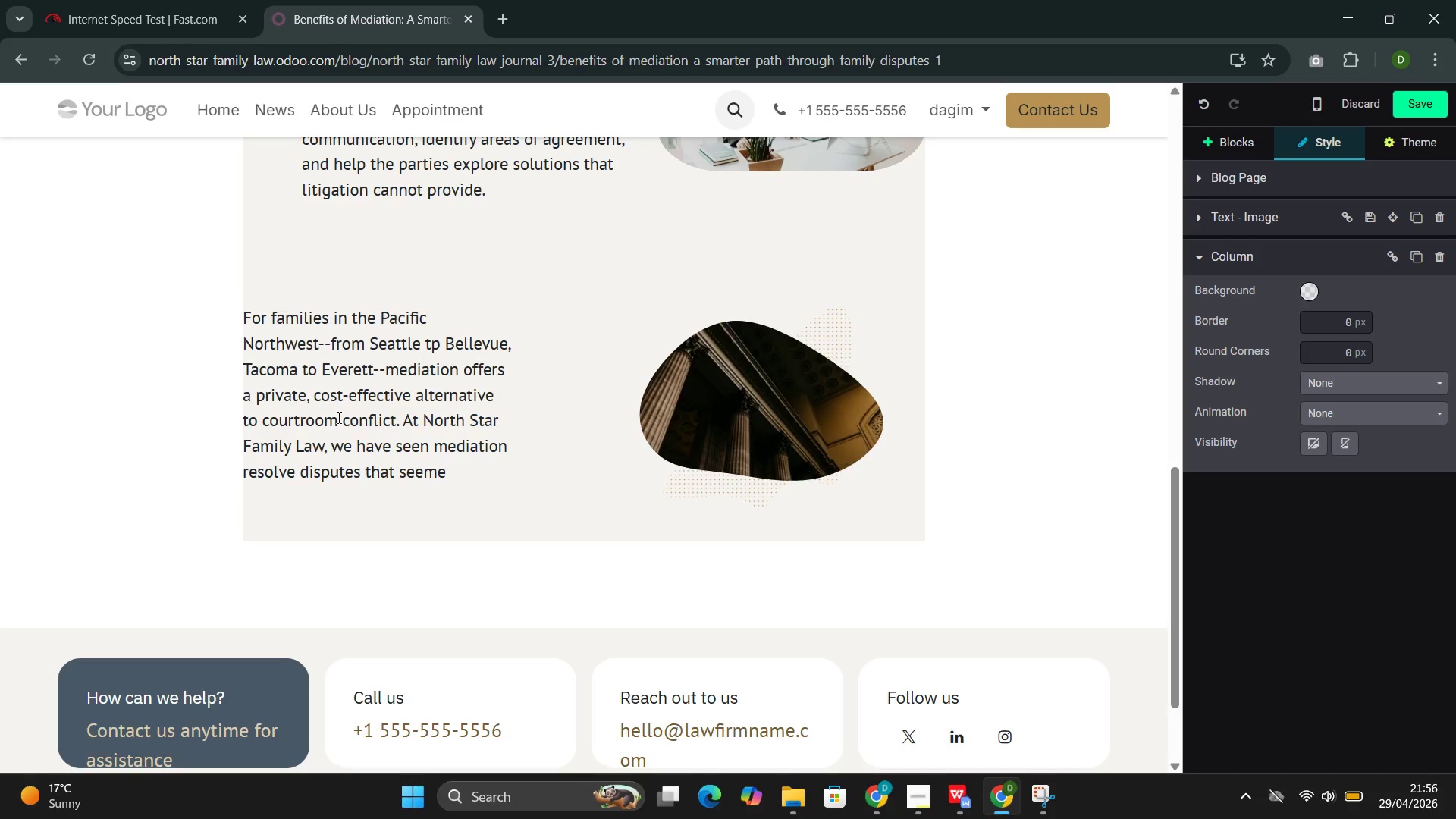 
key(D)
 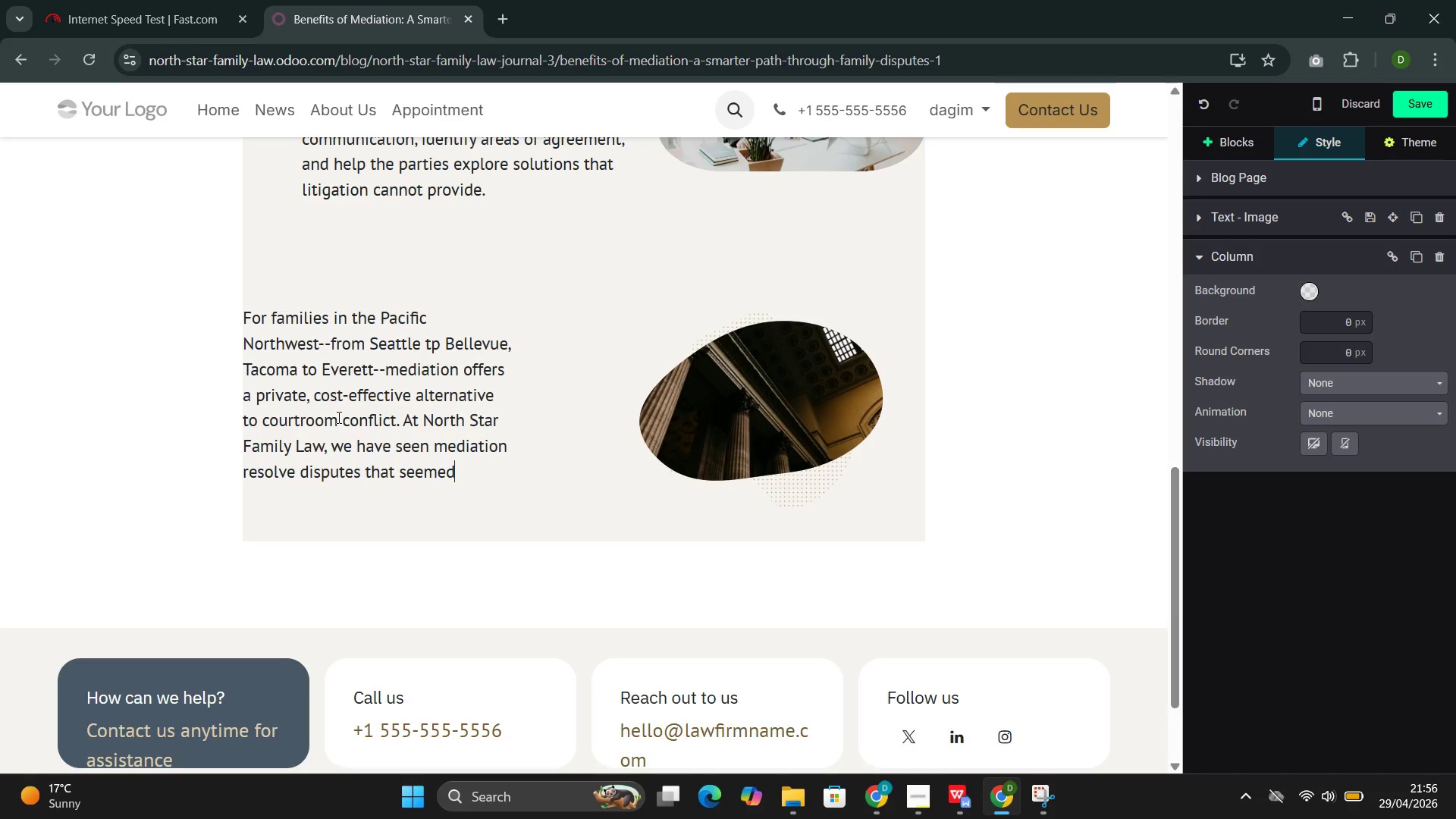 
key(Space)
 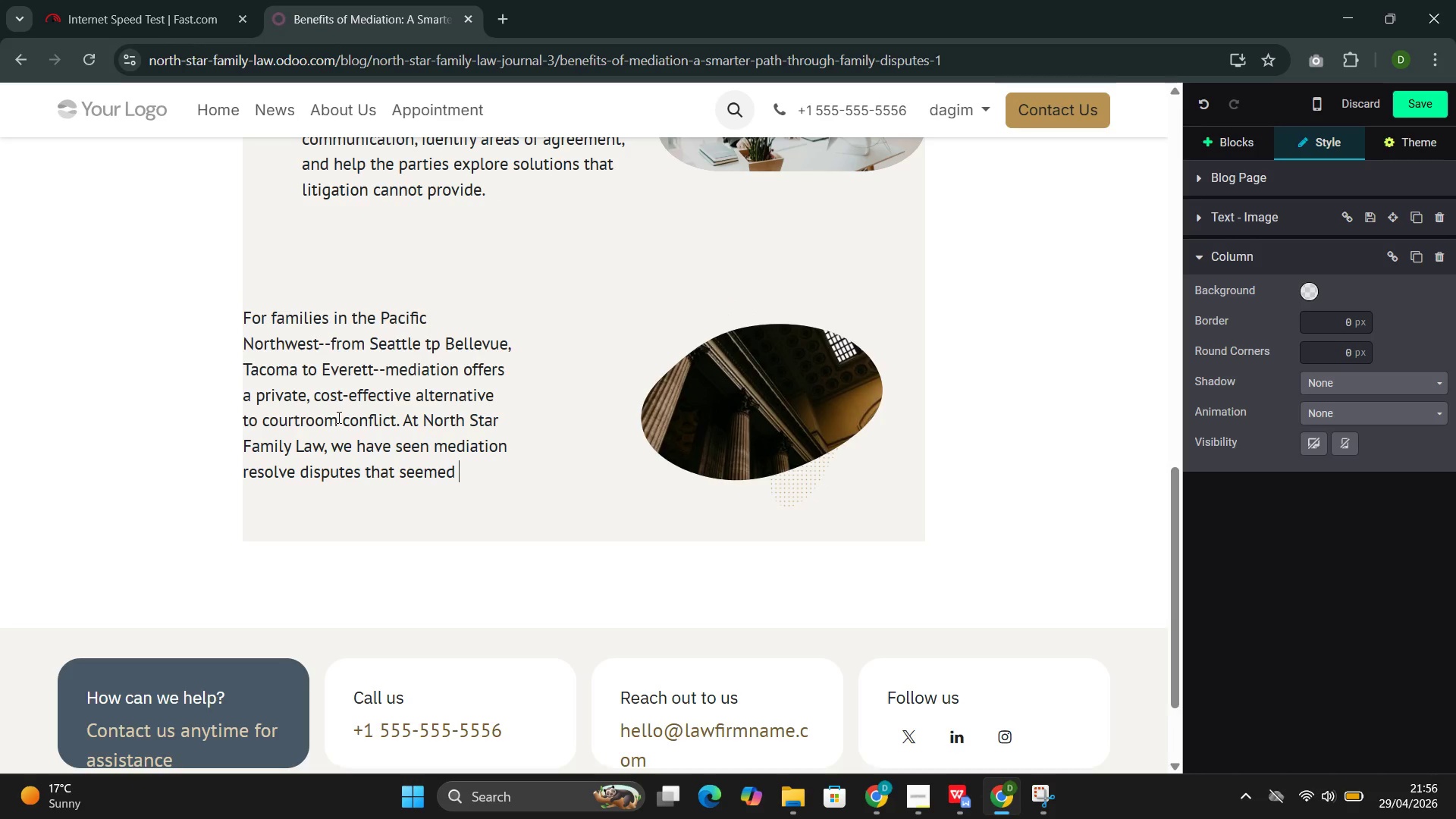 
wait(30.8)
 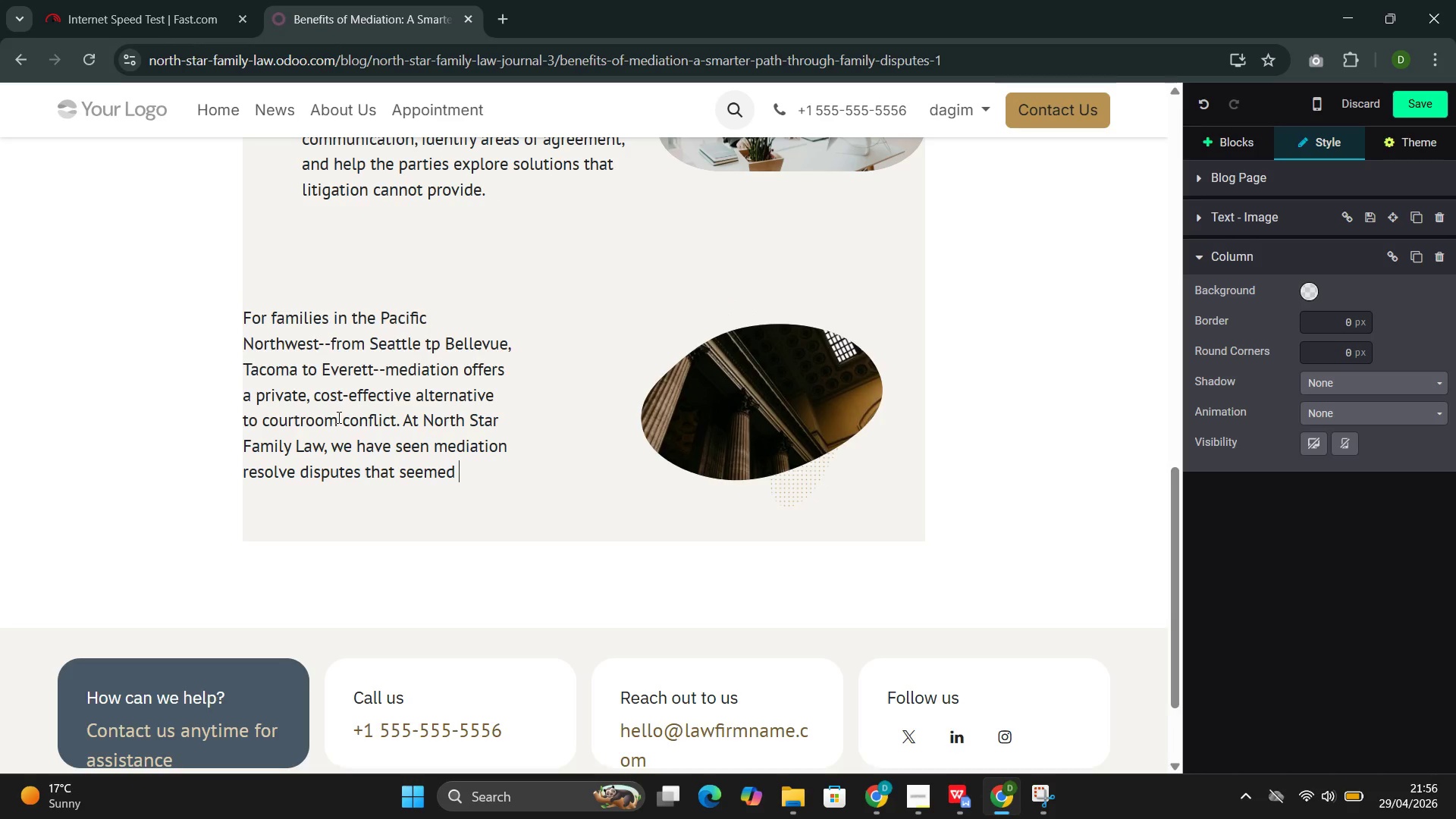 
type(mediation resolve disputes that s)
key(Backspace)
key(Backspace)
key(Backspace)
key(Backspace)
 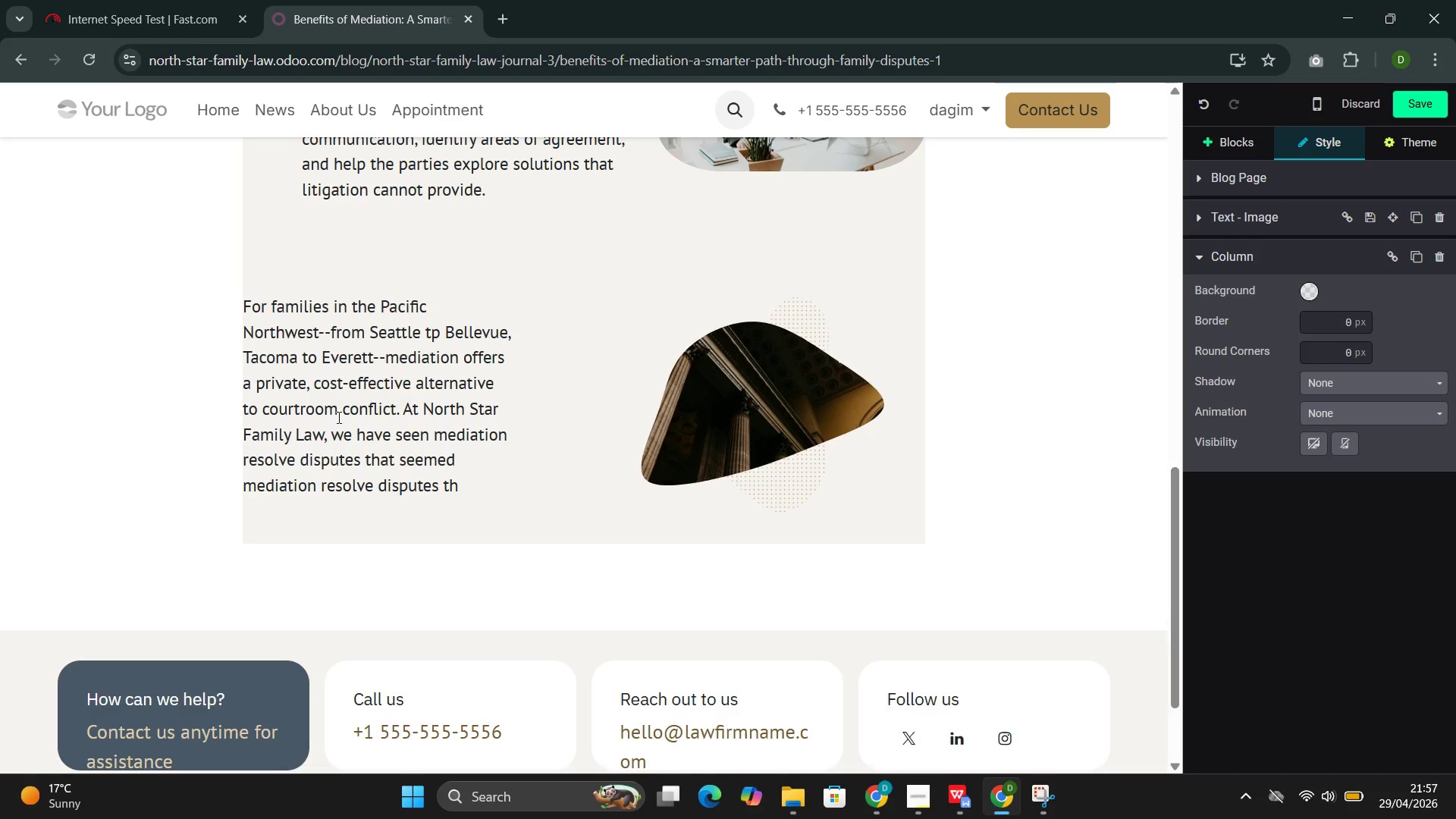 
hold_key(key=Backspace, duration=0.94)
 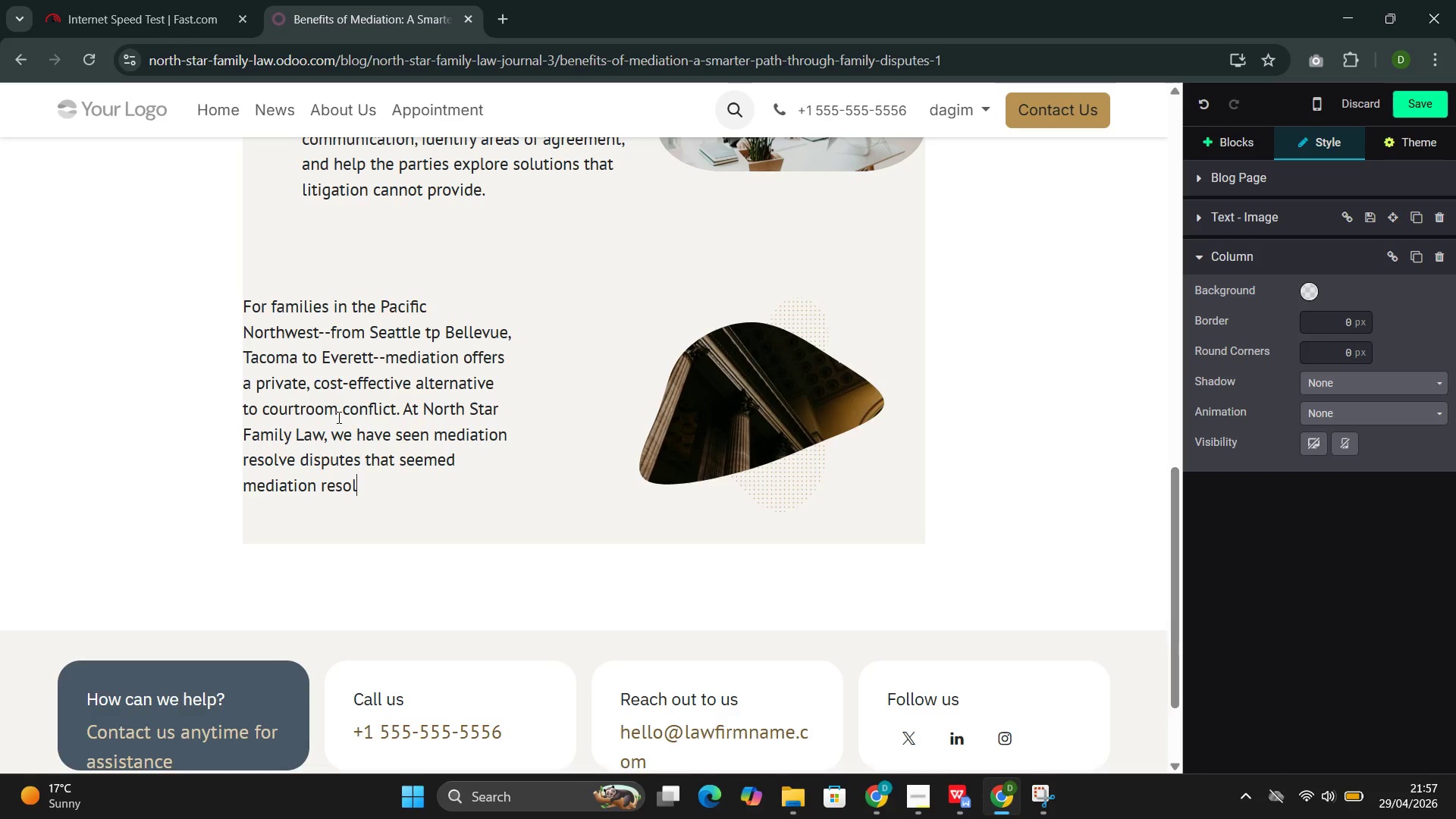 
hold_key(key=Backspace, duration=0.8)
 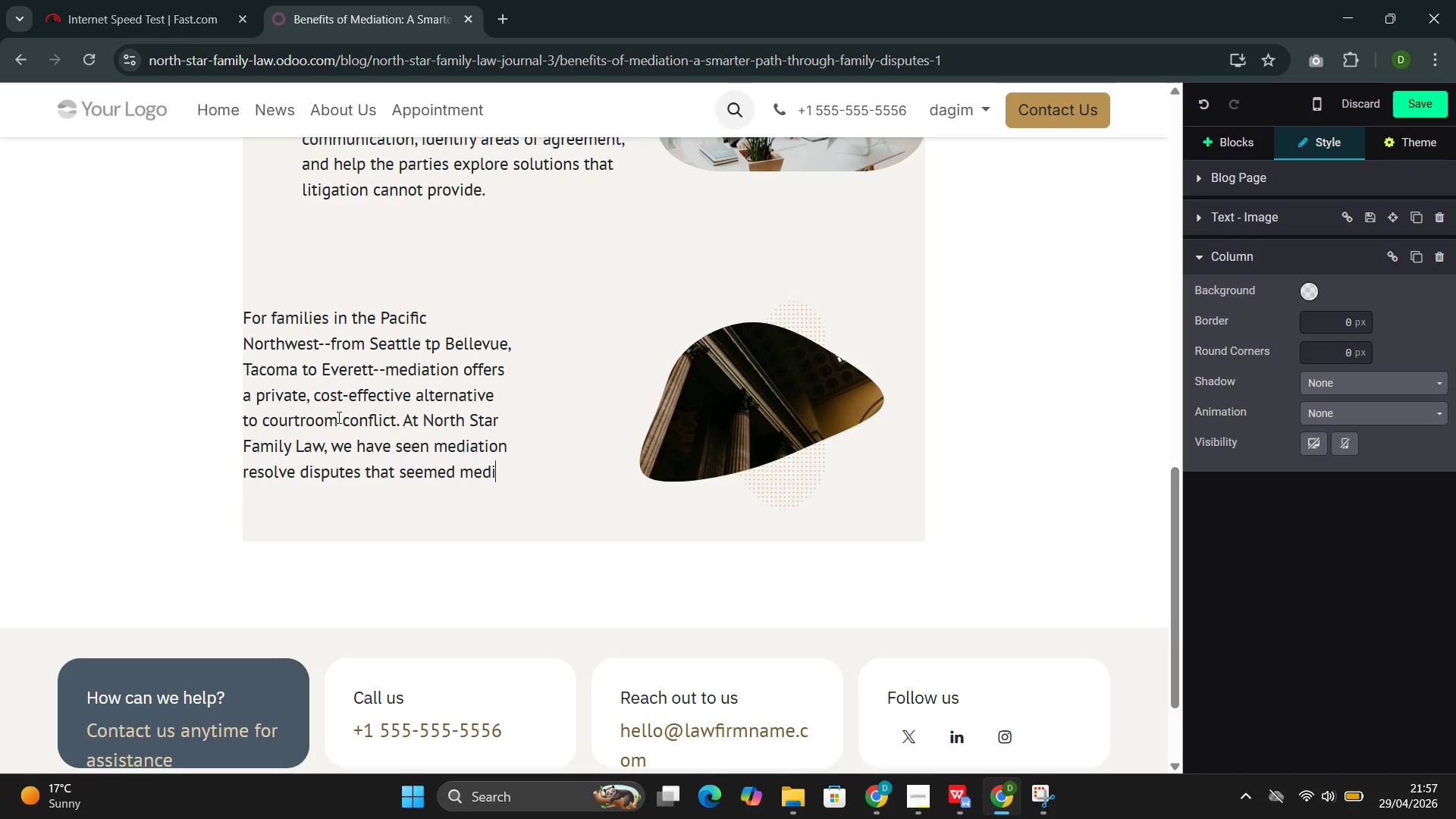 
key(Backspace)
key(Backspace)
key(Backspace)
key(Backspace)
type(interactable, saving families time )
key(Backspace)
type(, money )
 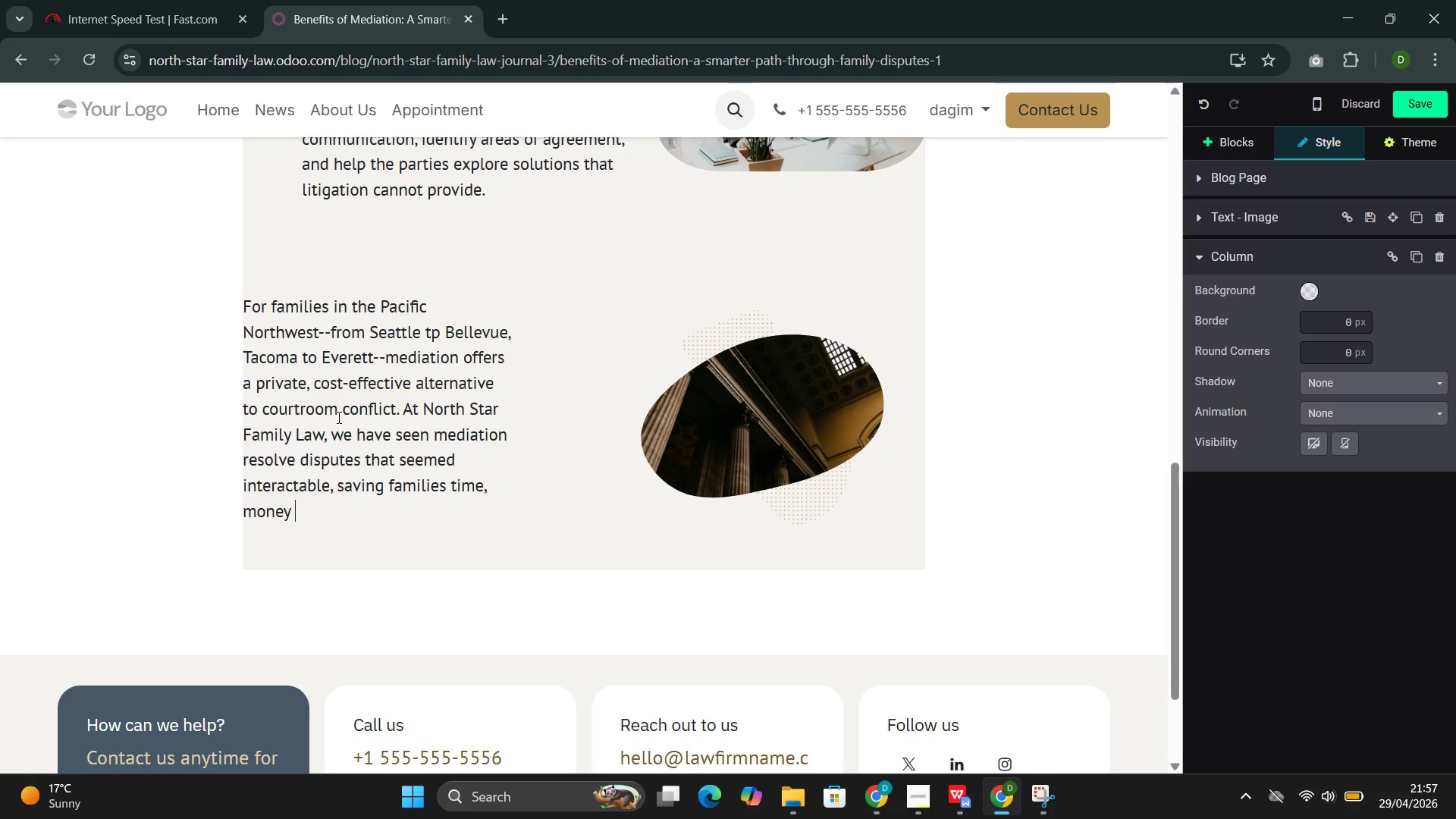 
wait(5.97)
 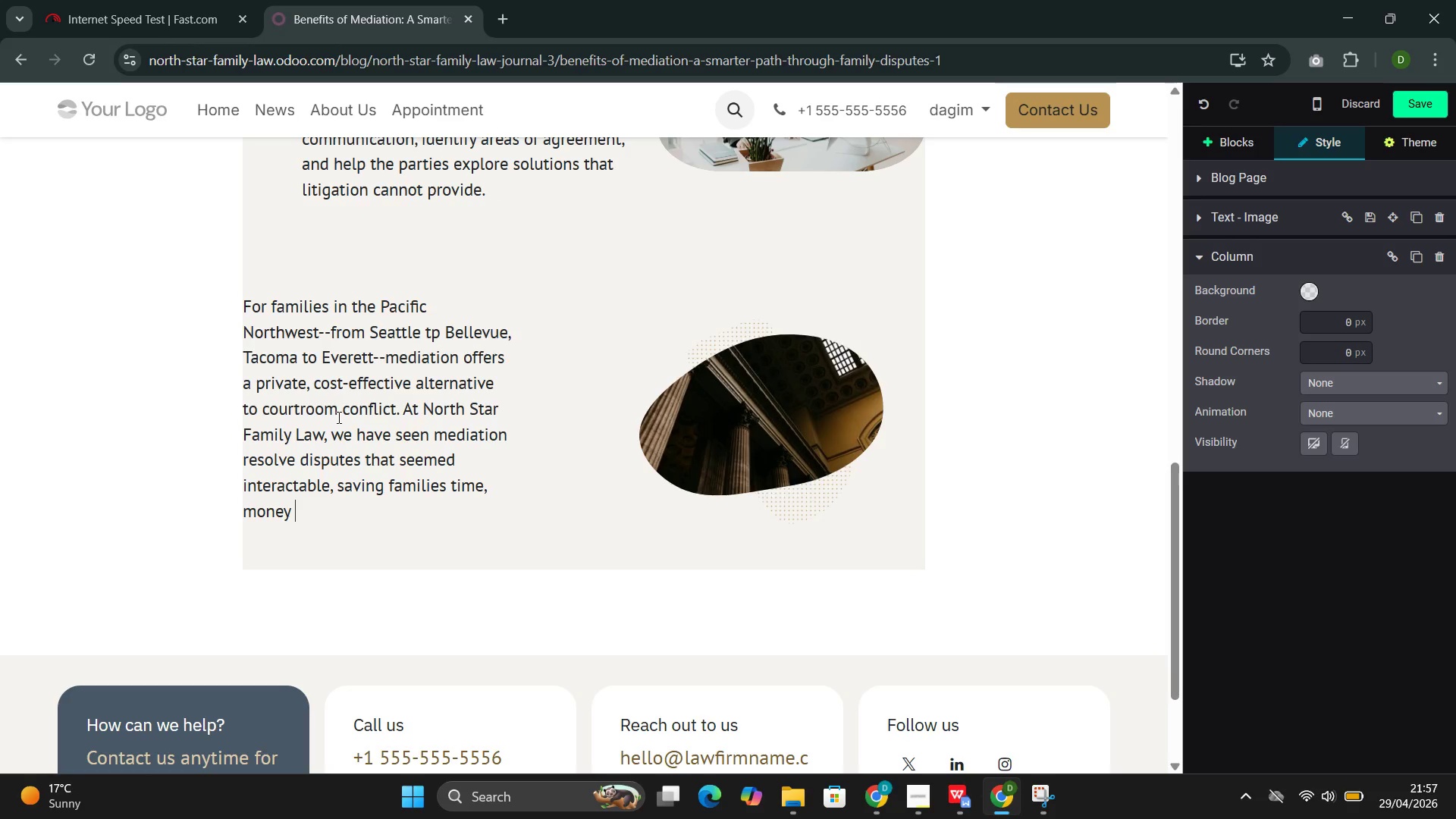 
key(Backspace)
type(, and the emotional cost of adveta)
key(Backspace)
key(Backspace)
type(rsarial pro)
 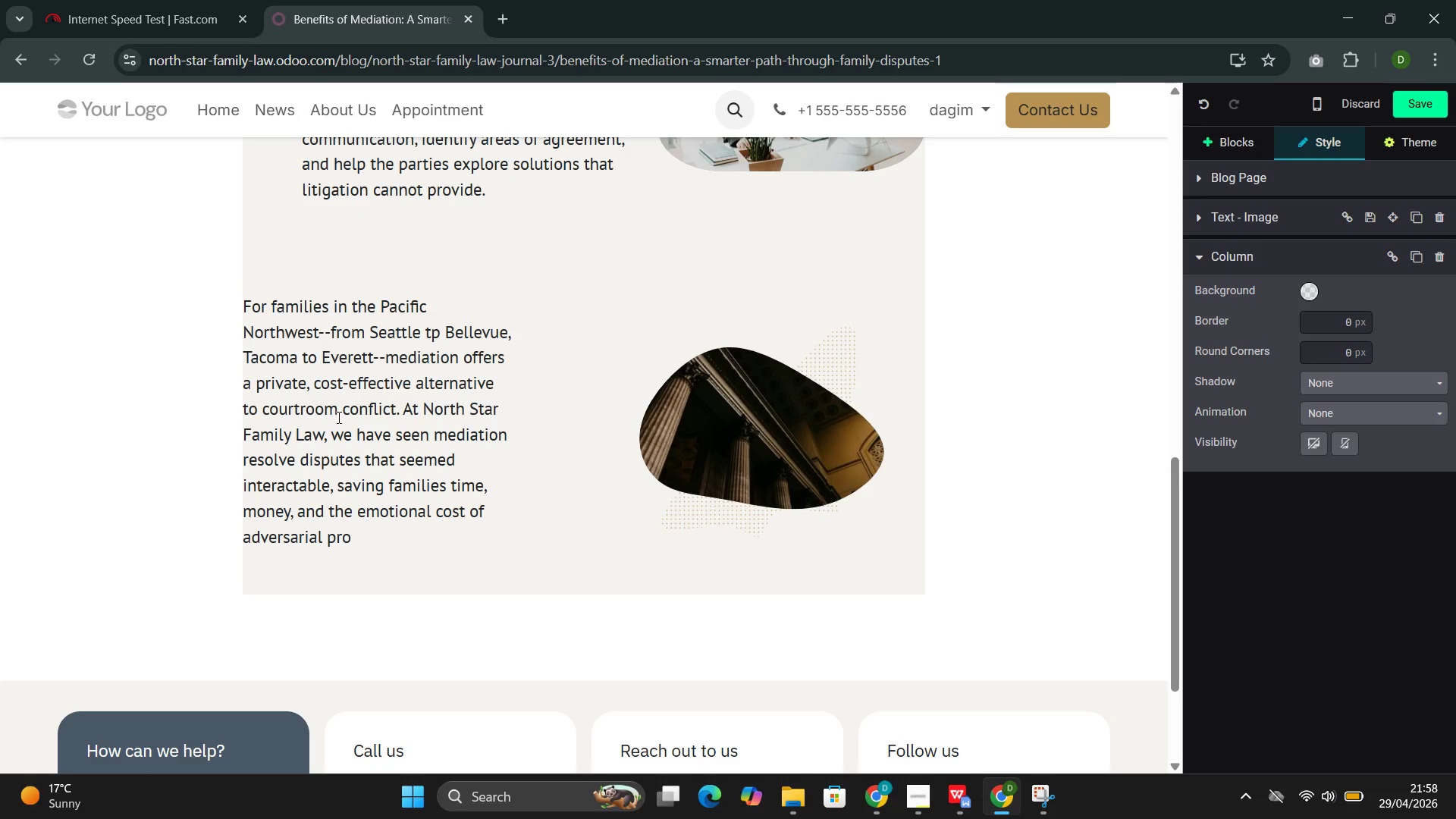 
wait(5.16)
 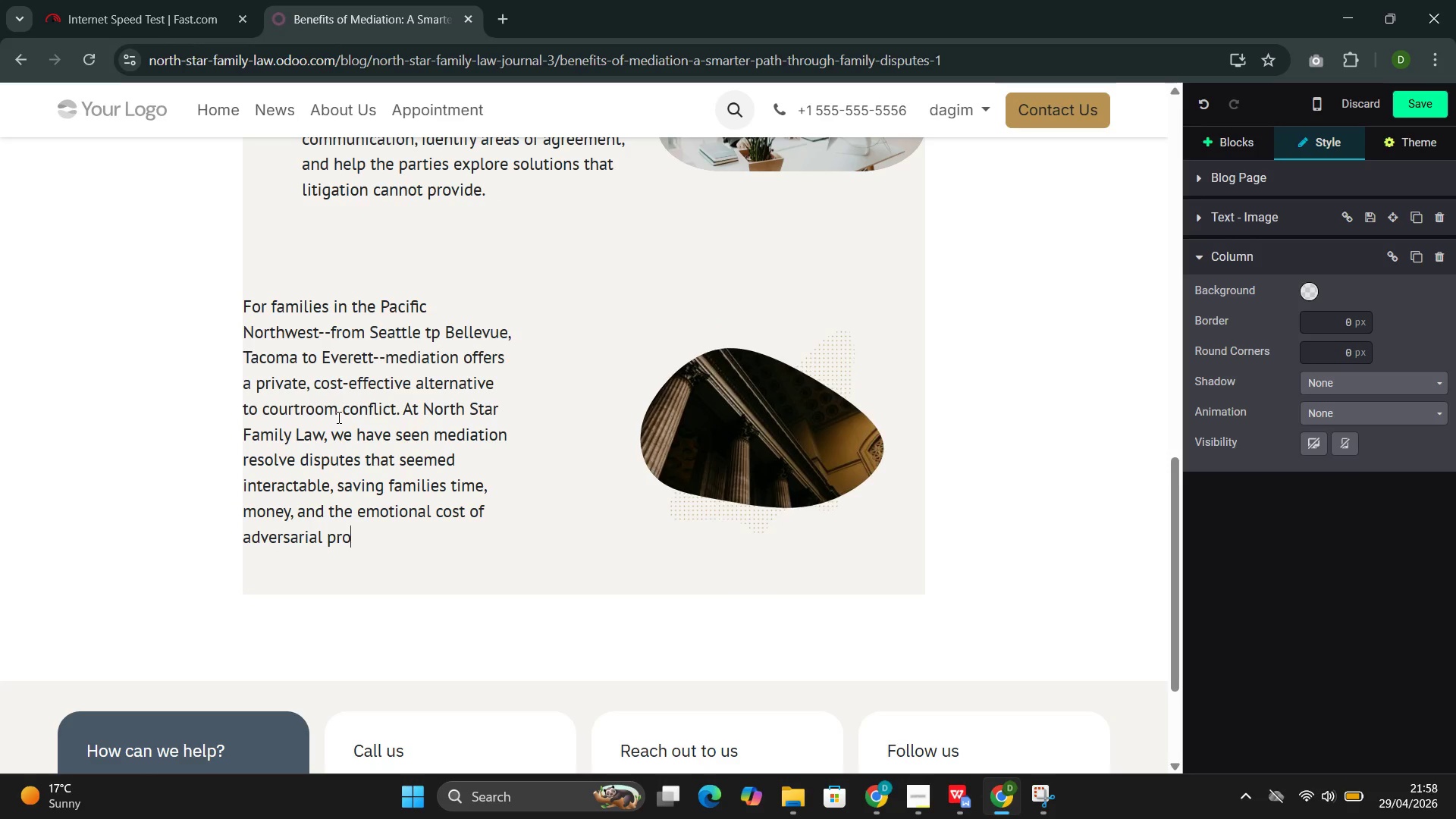 
type(ceedings.)
 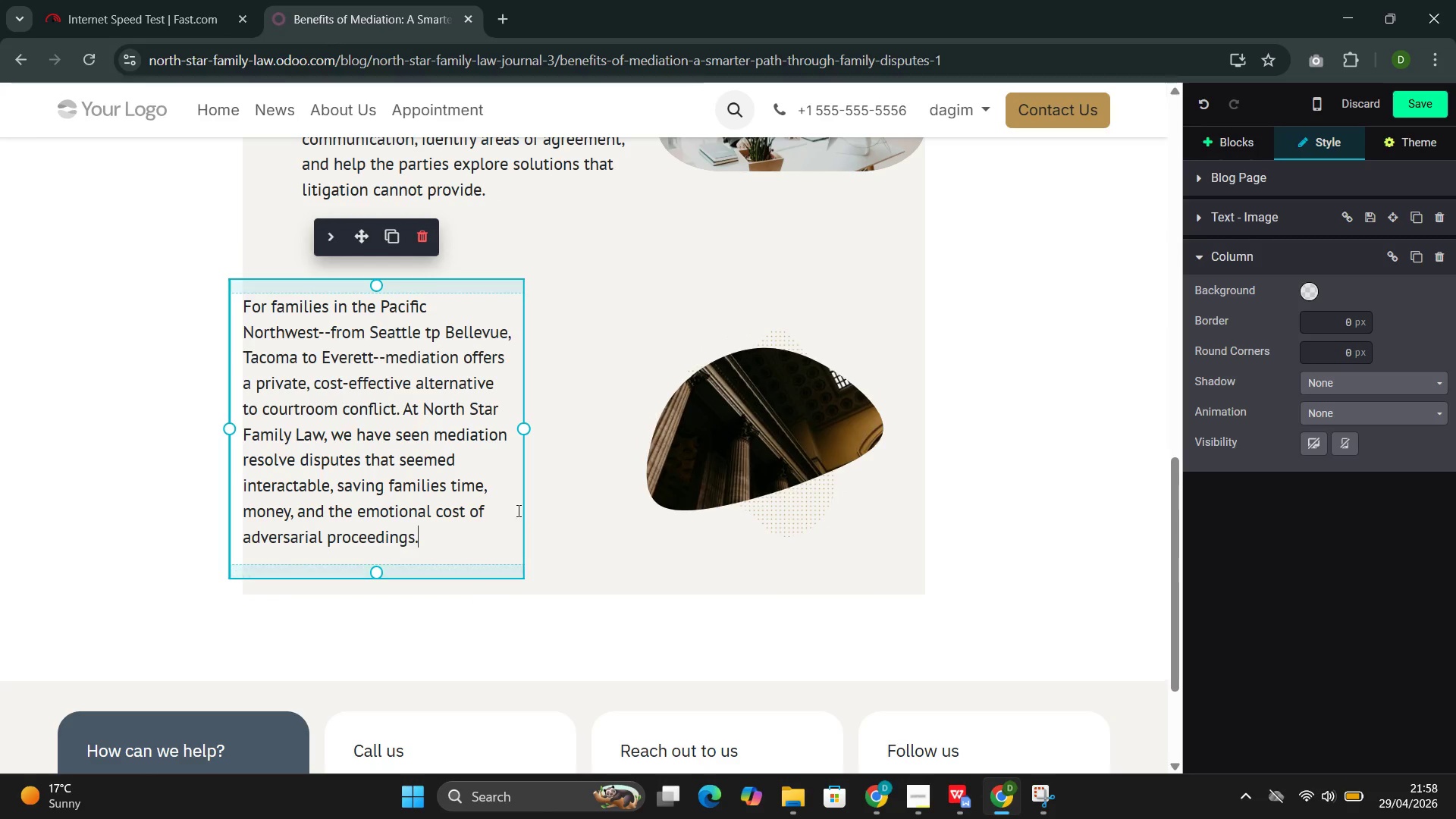 
wait(12.81)
 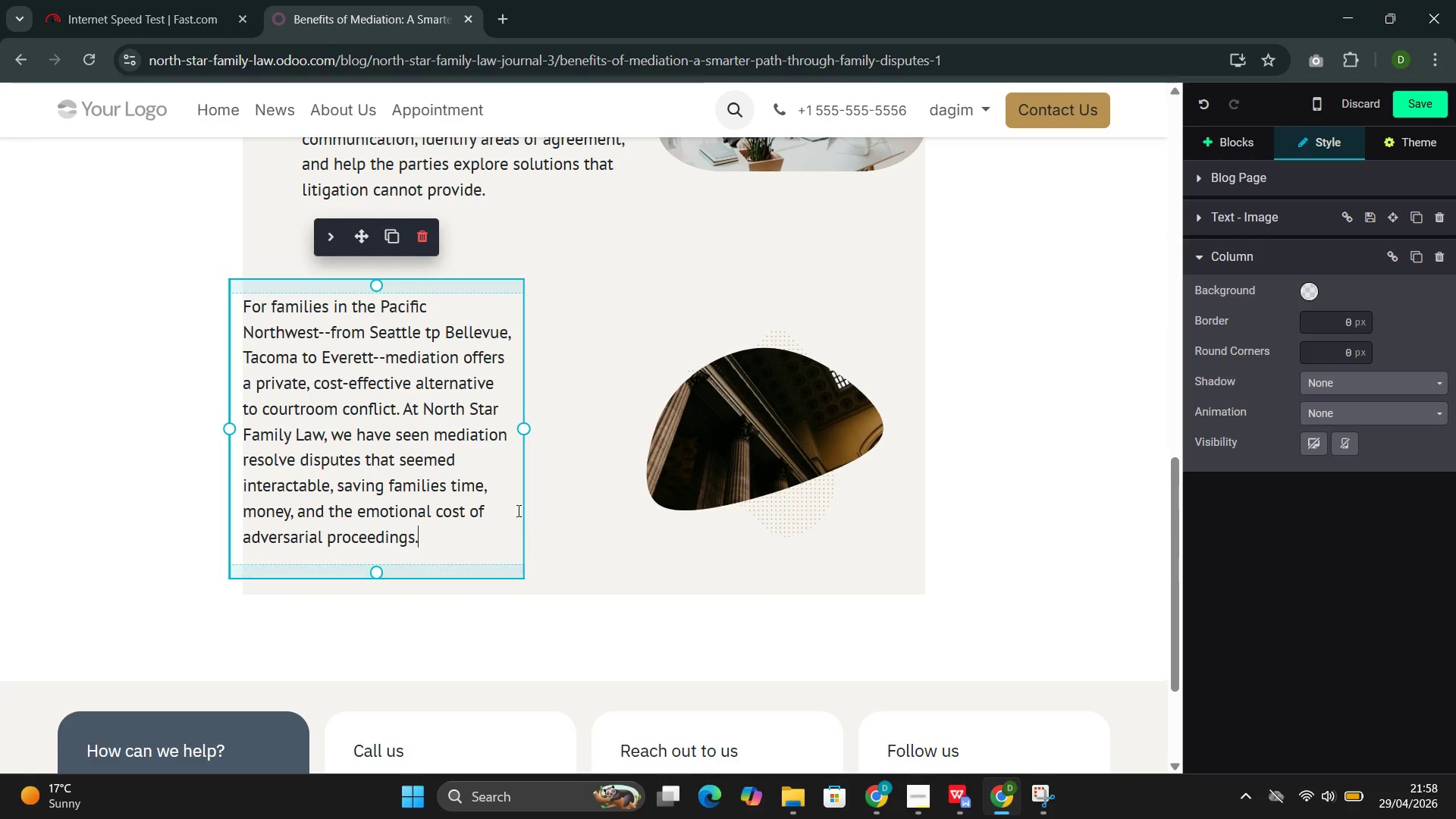 
scroll: coordinate [519, 374], scroll_direction: up, amount: 9.0
 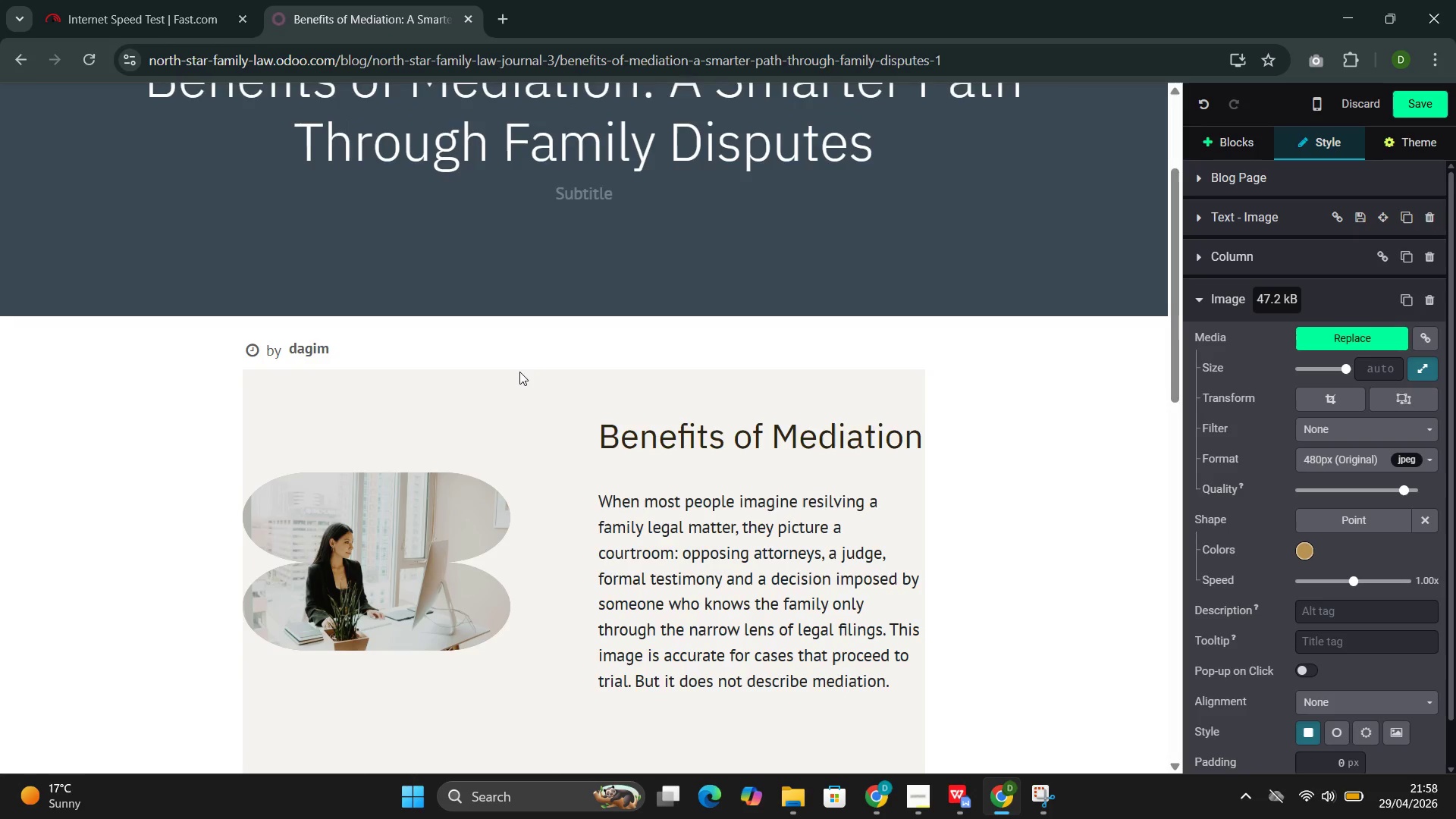 
scroll: coordinate [519, 363], scroll_direction: down, amount: 10.0
 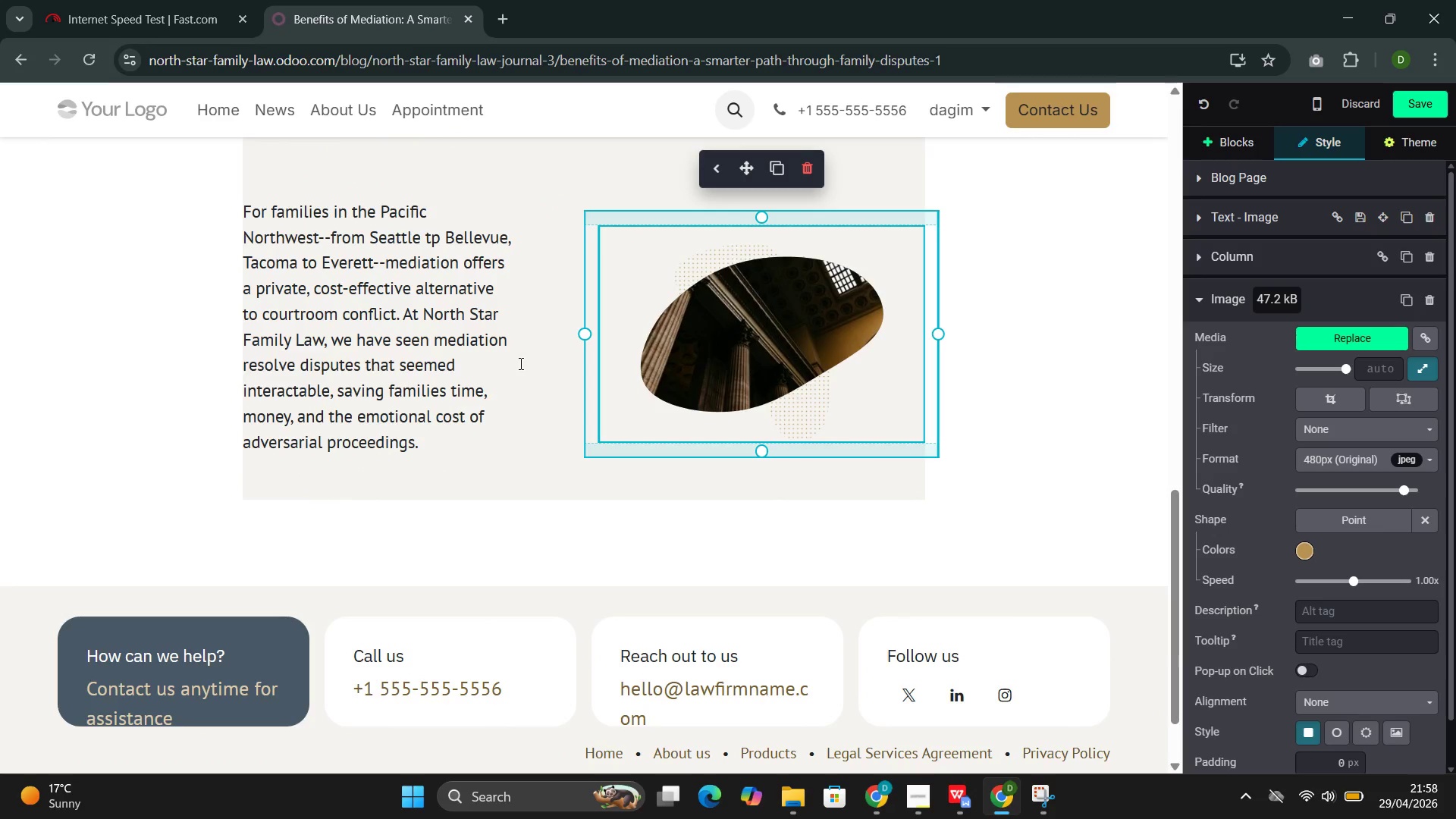 
wait(7.97)
 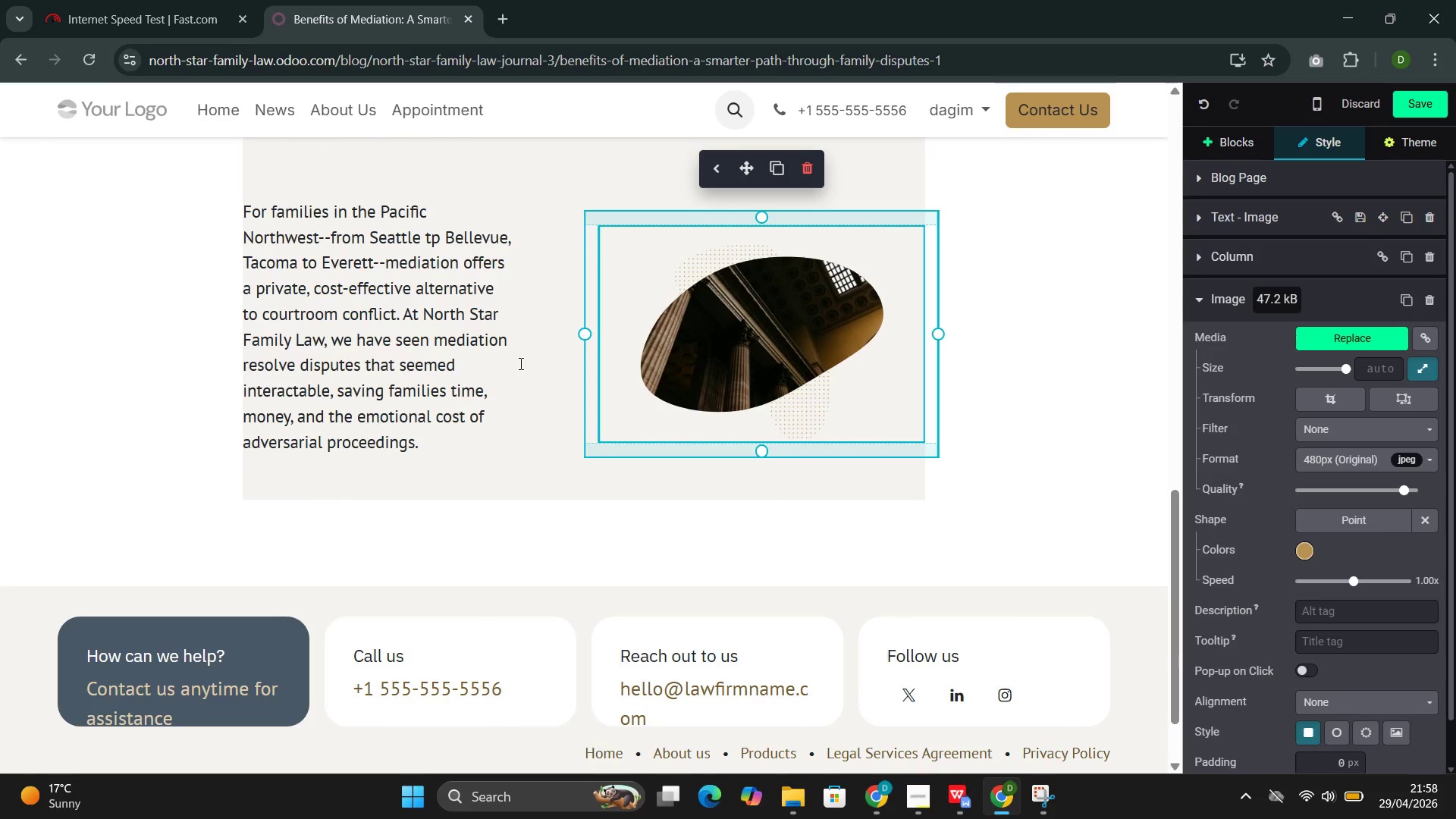 
left_click([483, 465])
 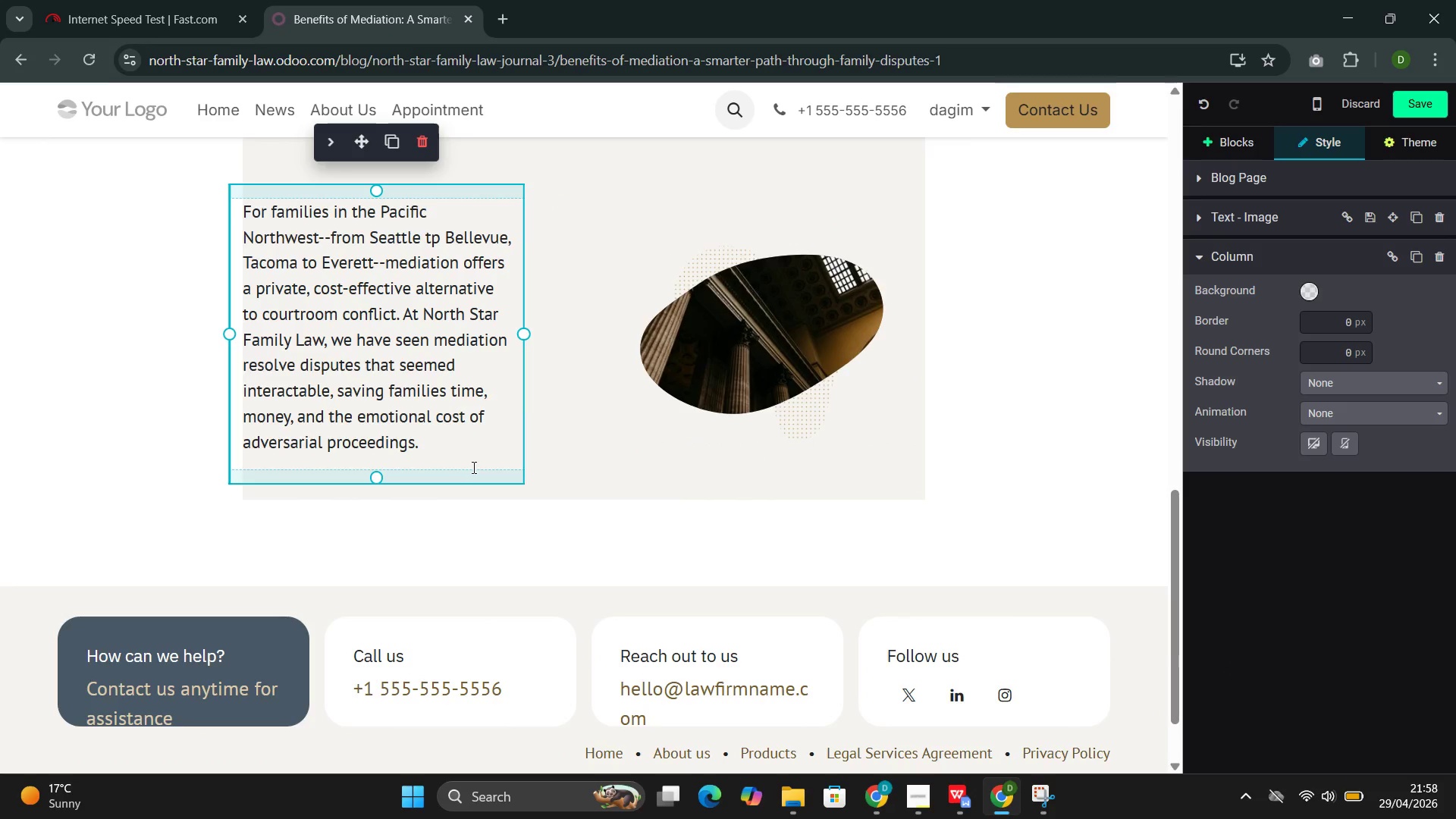 
key(Enter)
 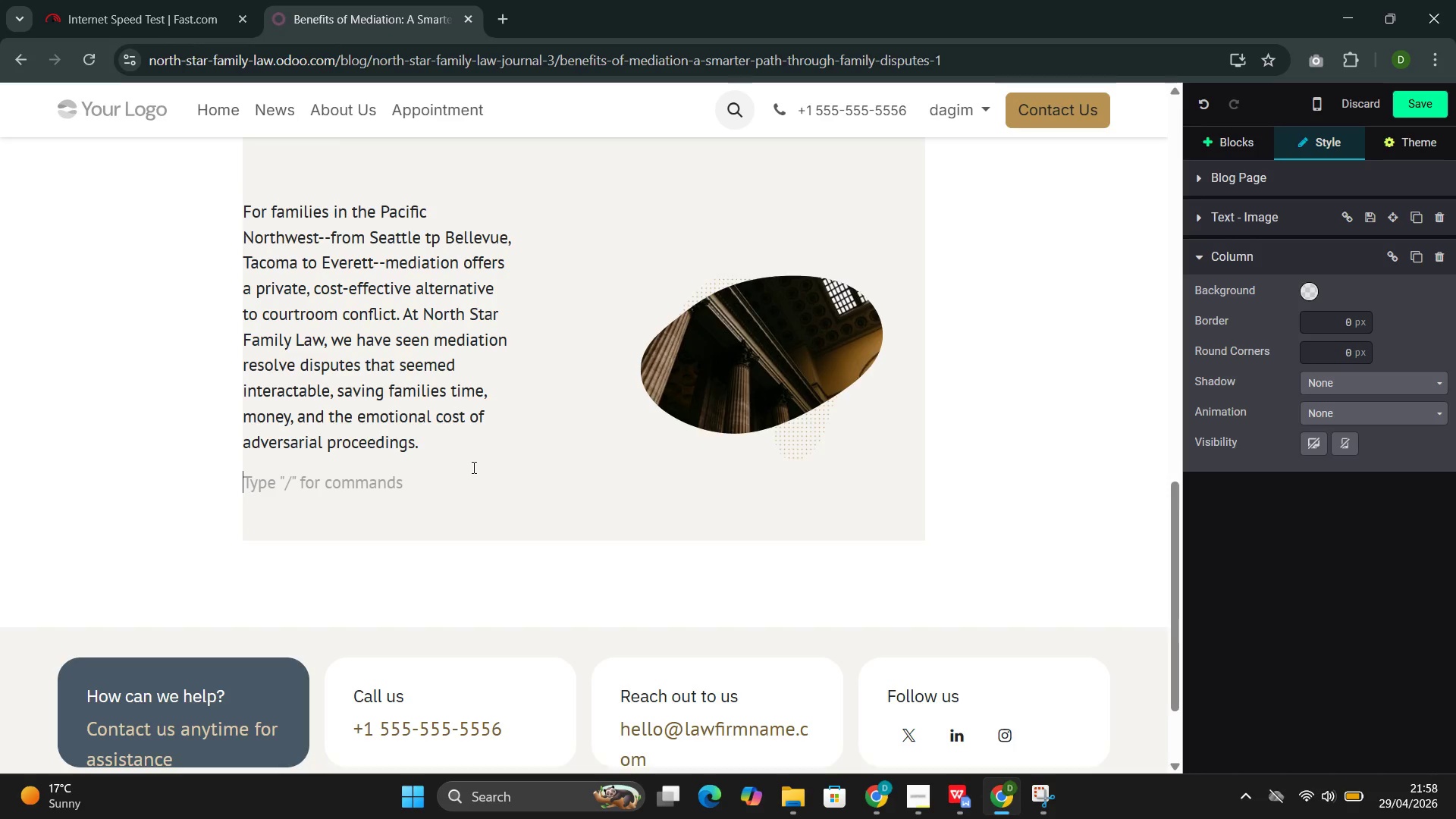 
key(Slash)
 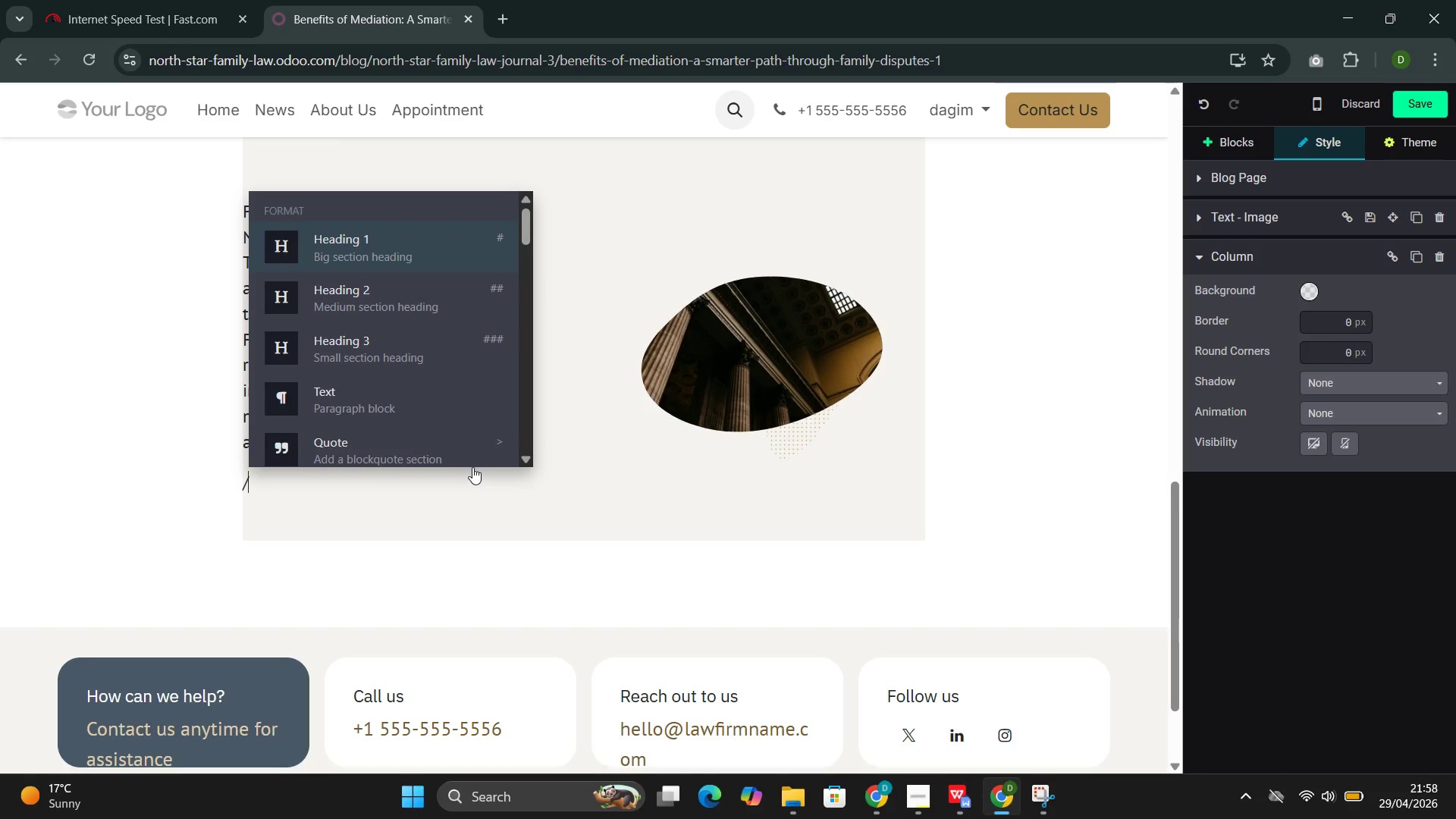 
key(Q)
 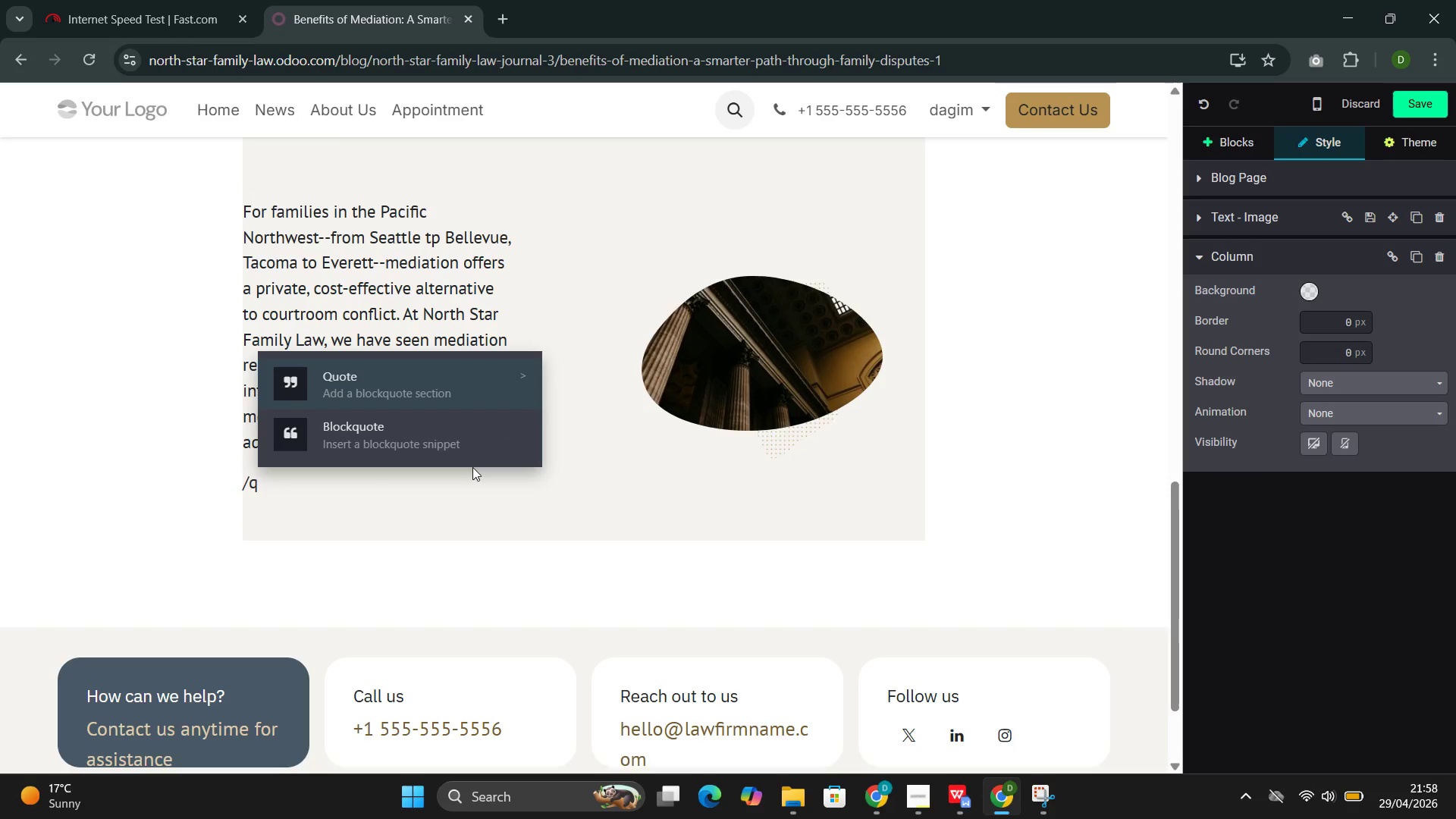 
key(Enter)
 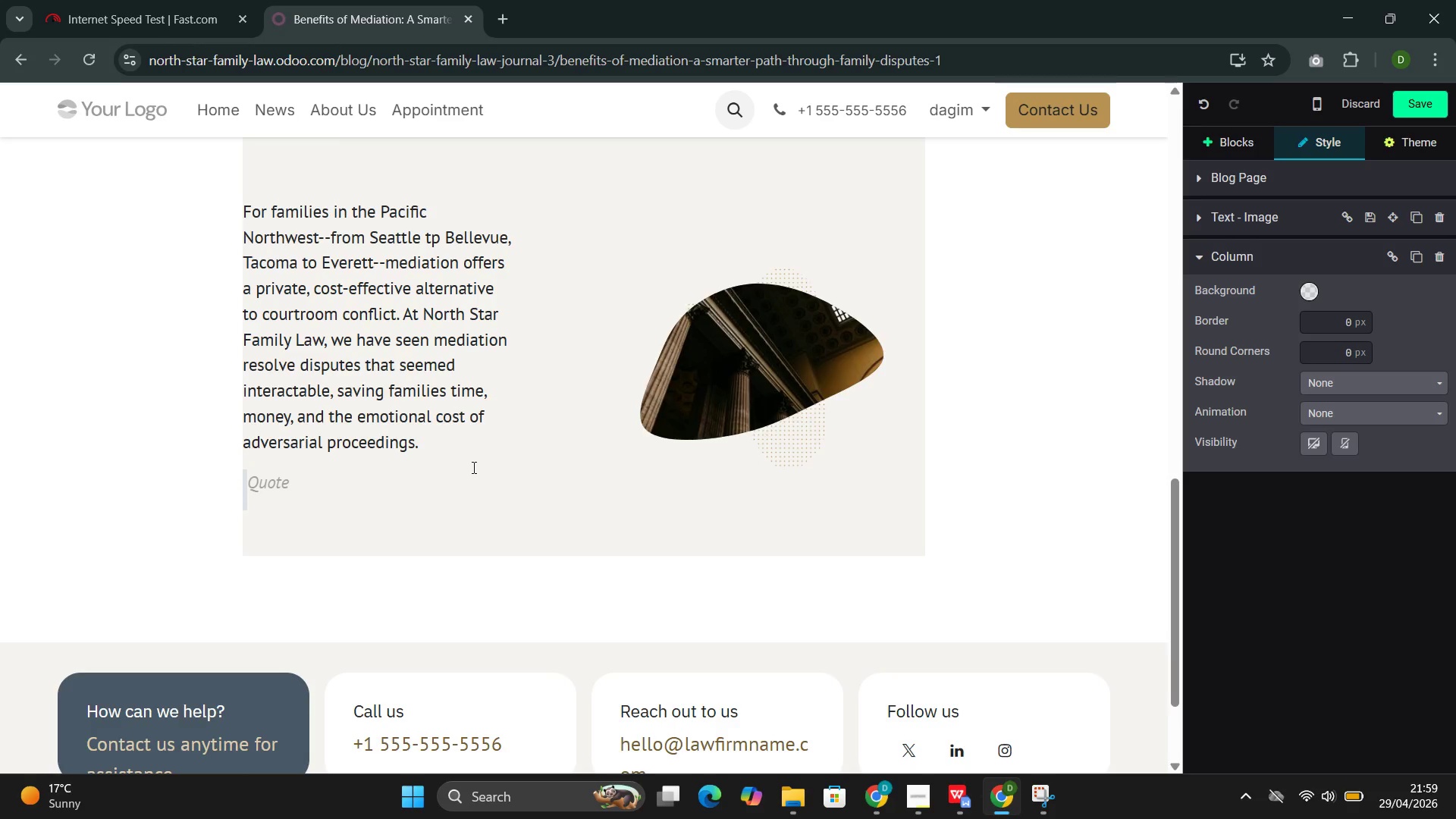 
wait(32.83)
 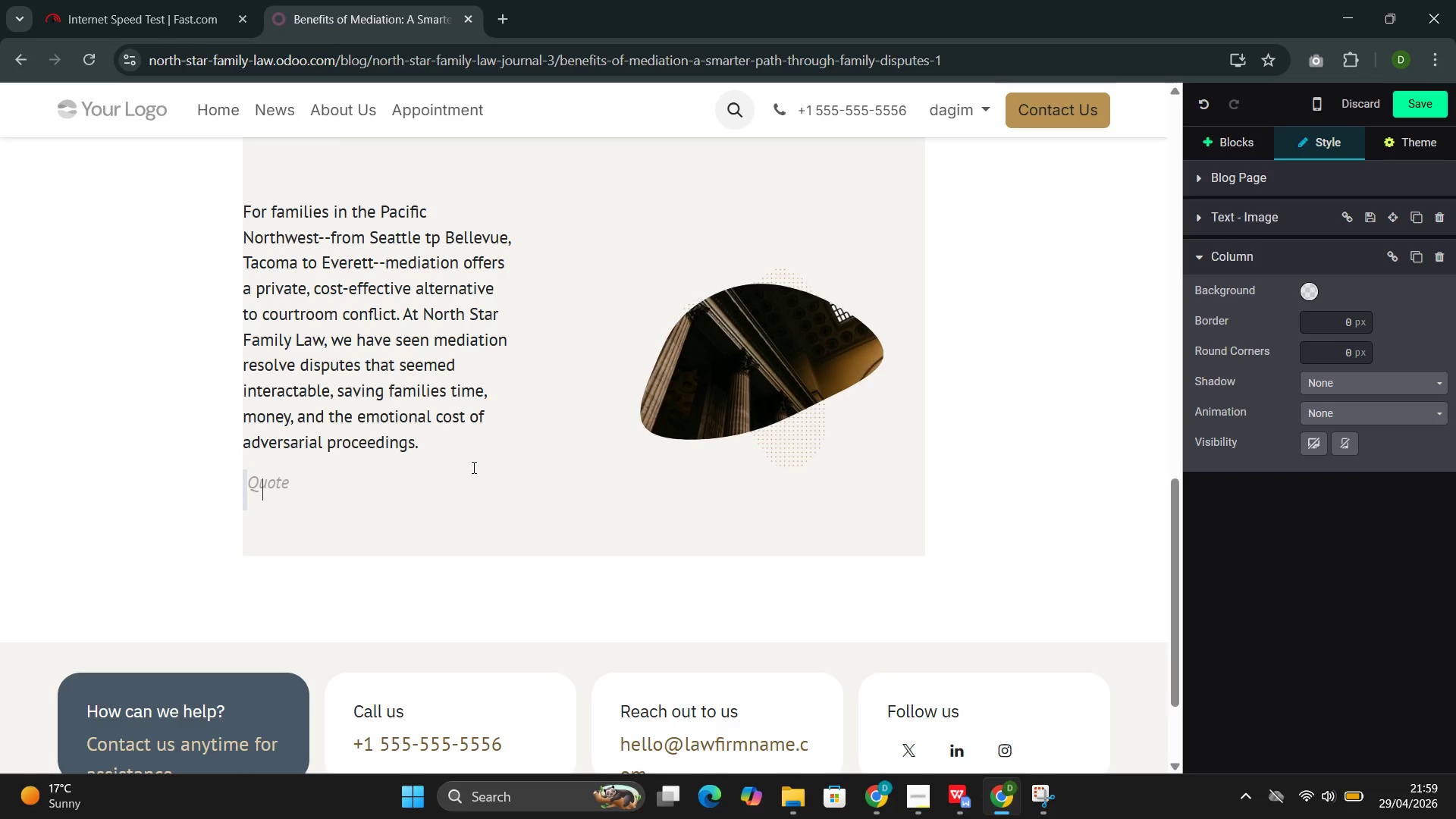 
key(Shift+Quote)
 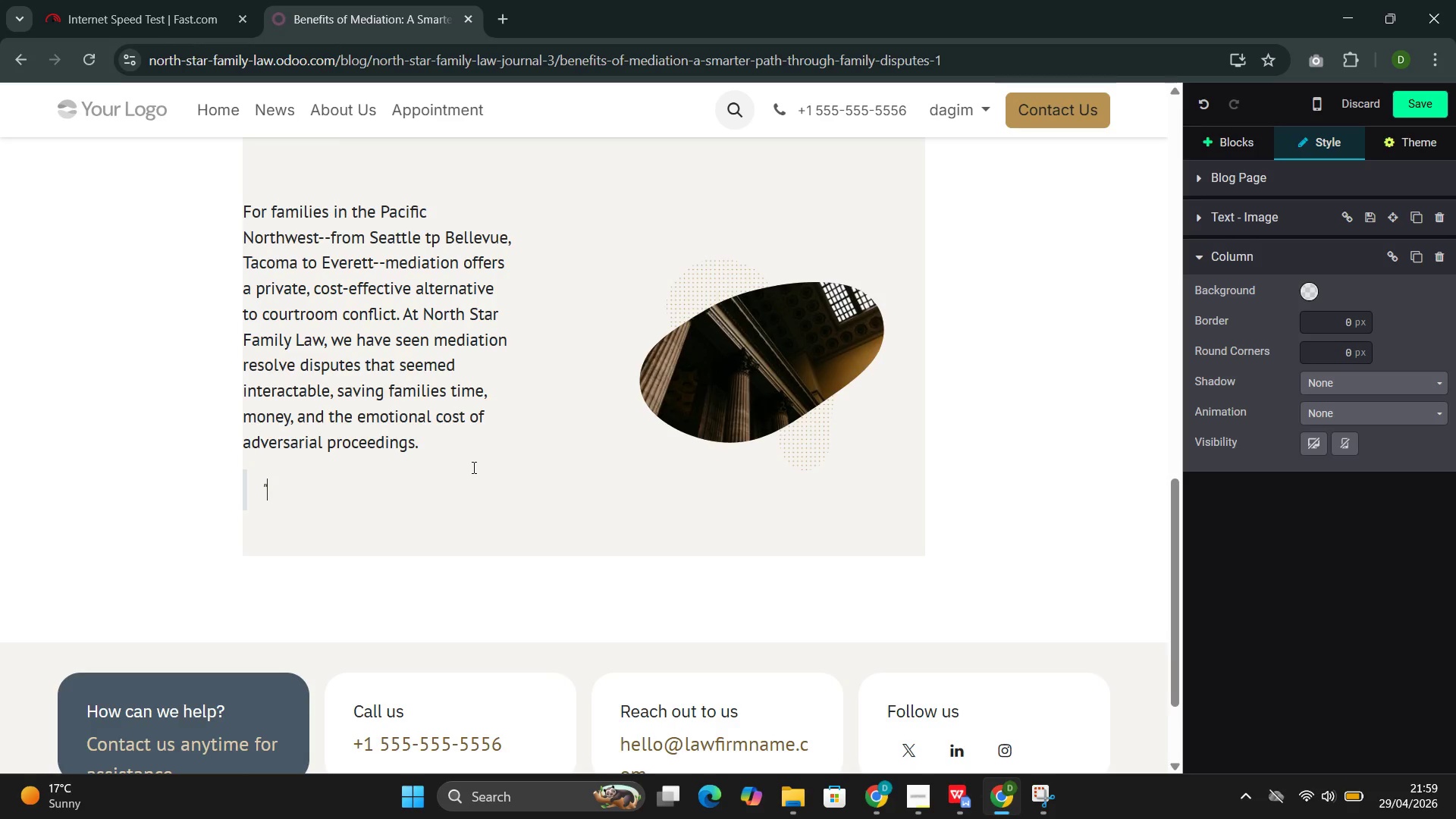 
key(Shift+Quote)
 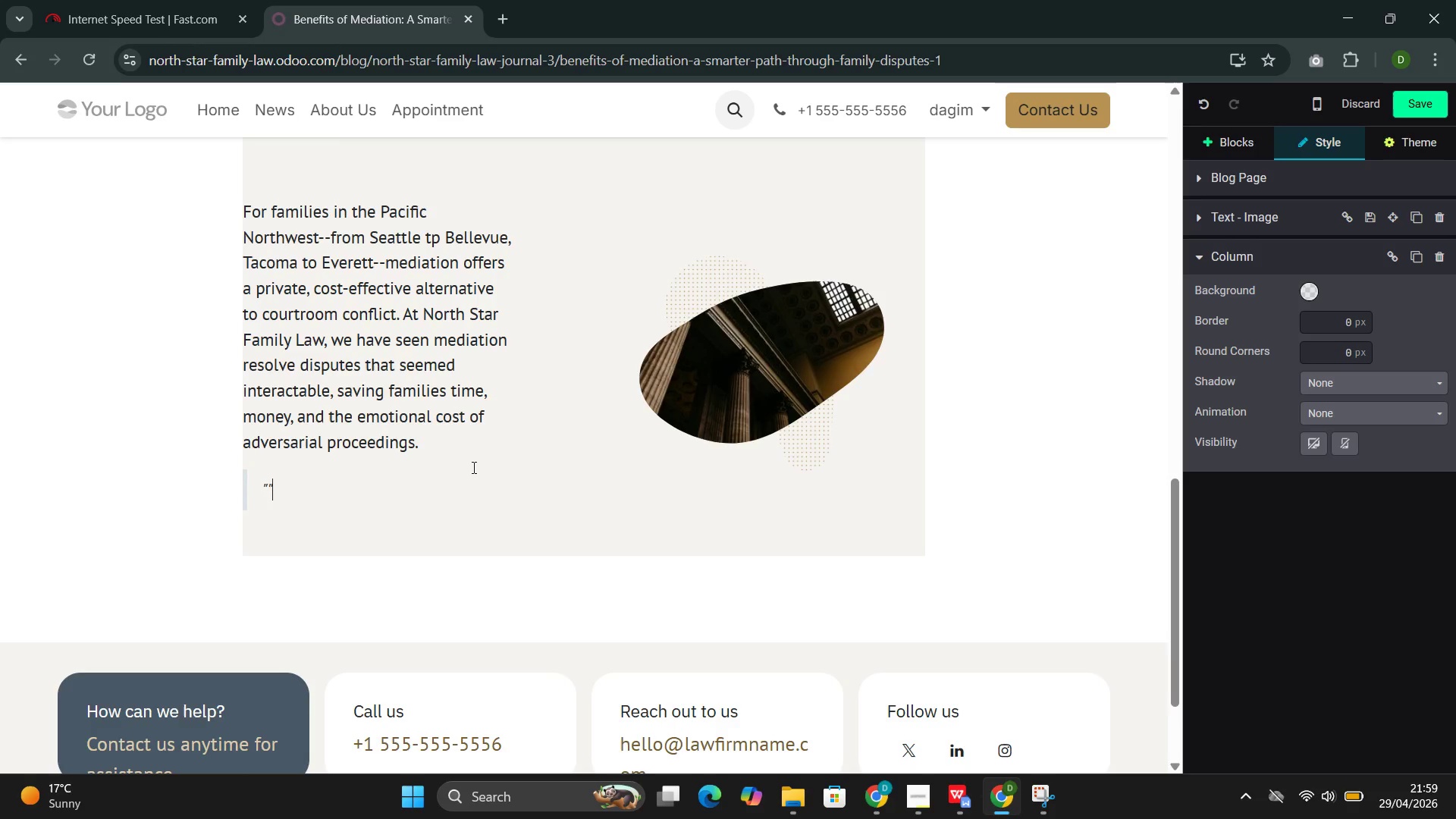 
key(ArrowLeft)
 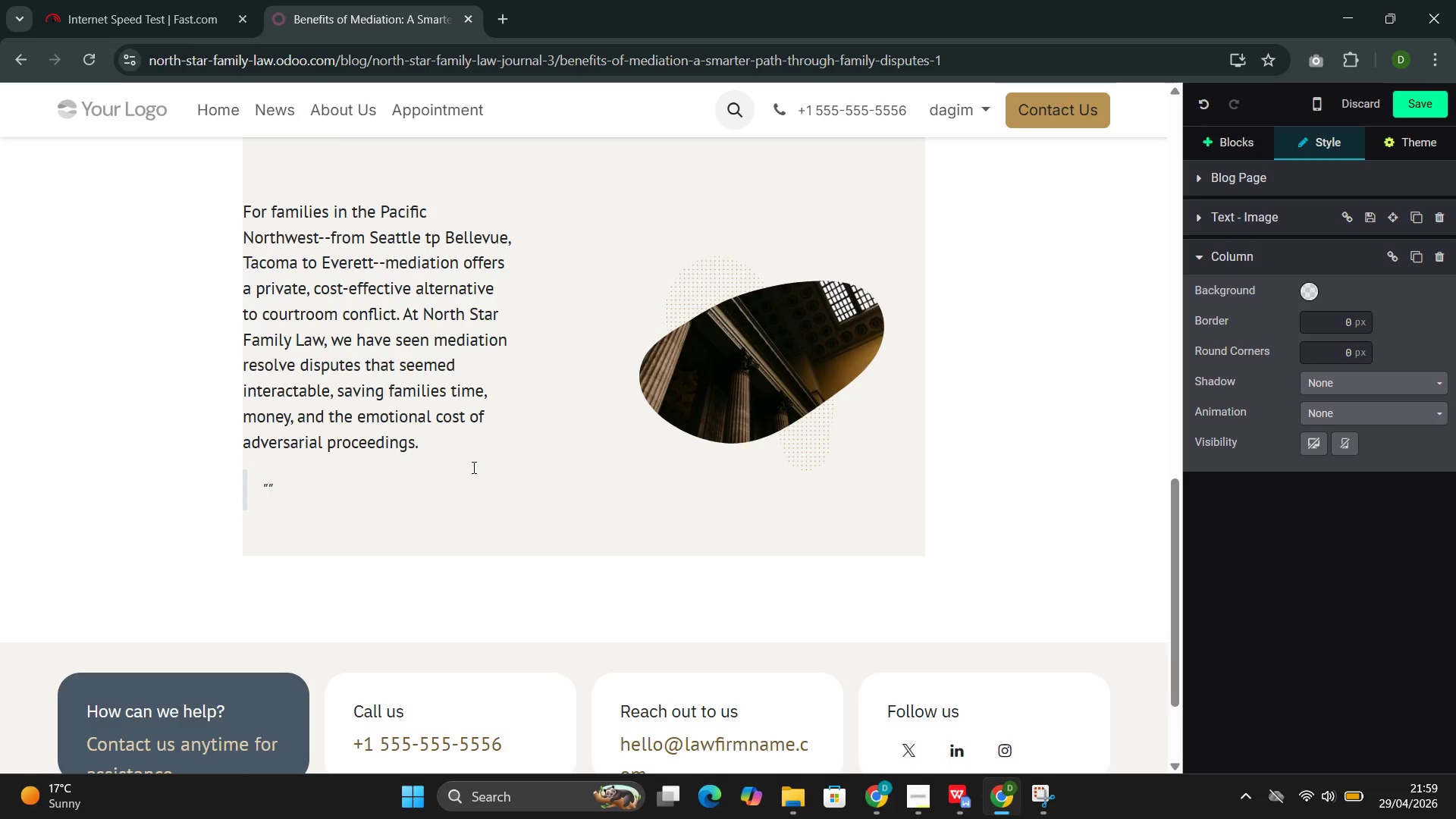 
type(The coo)
key(Backspace)
type(utr)
key(Backspace)
key(Backspace)
type(rtroom)
 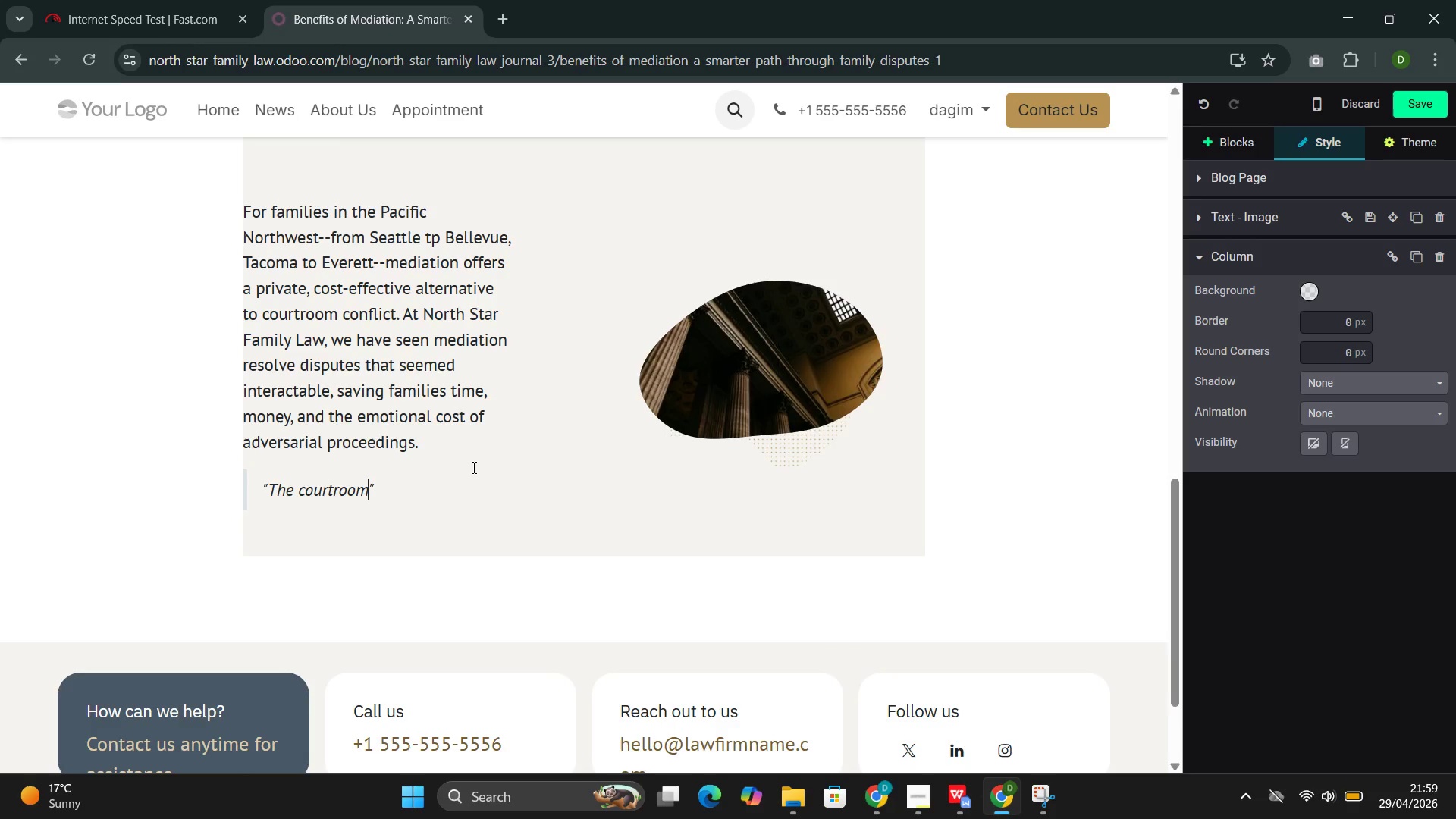 
type( gives you a decision. W)
key(Backspace)
type(Mediation gives you a resolution )
 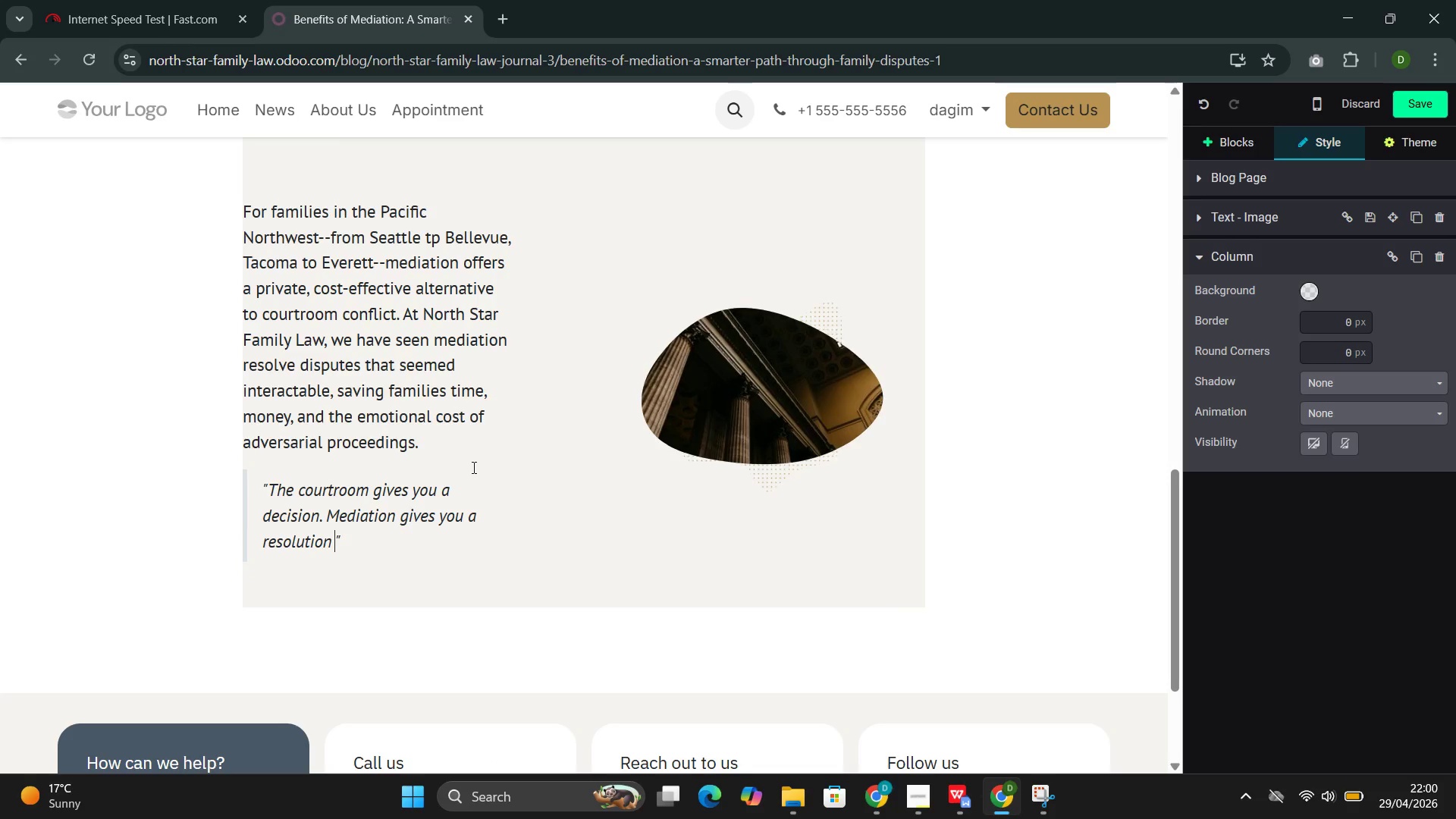 
wait(6.91)
 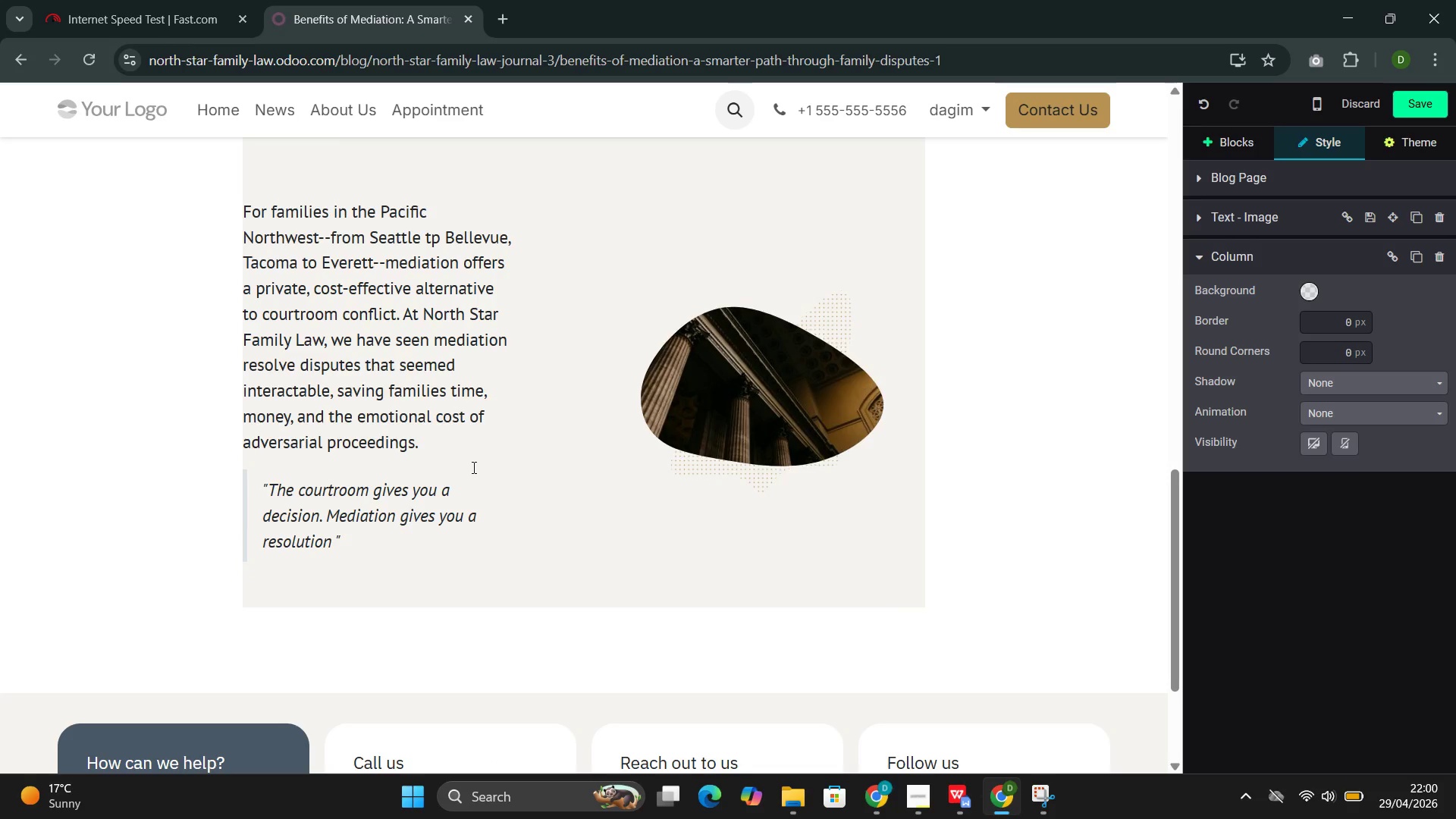 
key(Backspace)
type(--one that you helped create and can actually live with)
 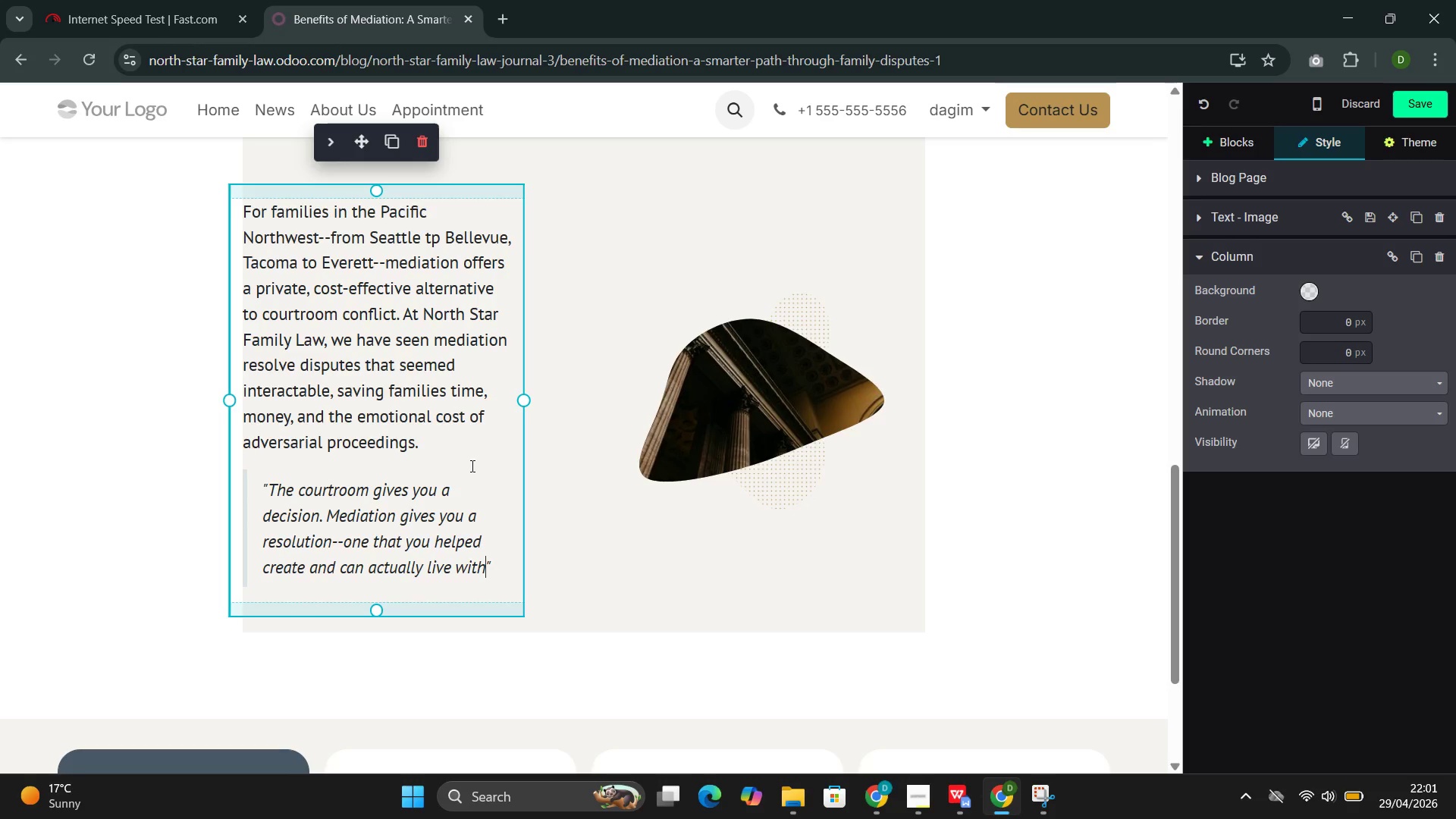 
wait(37.11)
 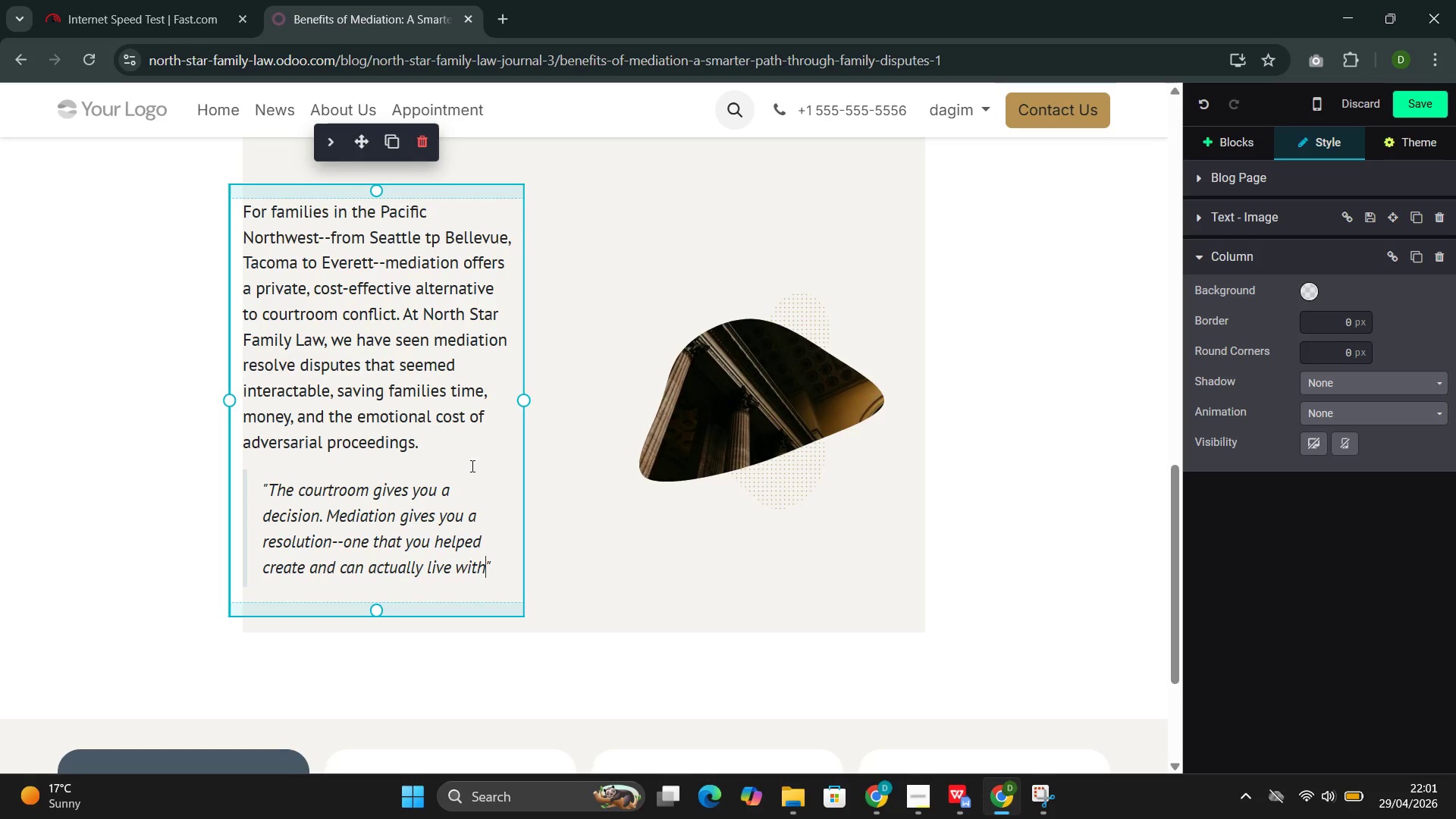 
scroll: coordinate [587, 483], scroll_direction: up, amount: 1.0
 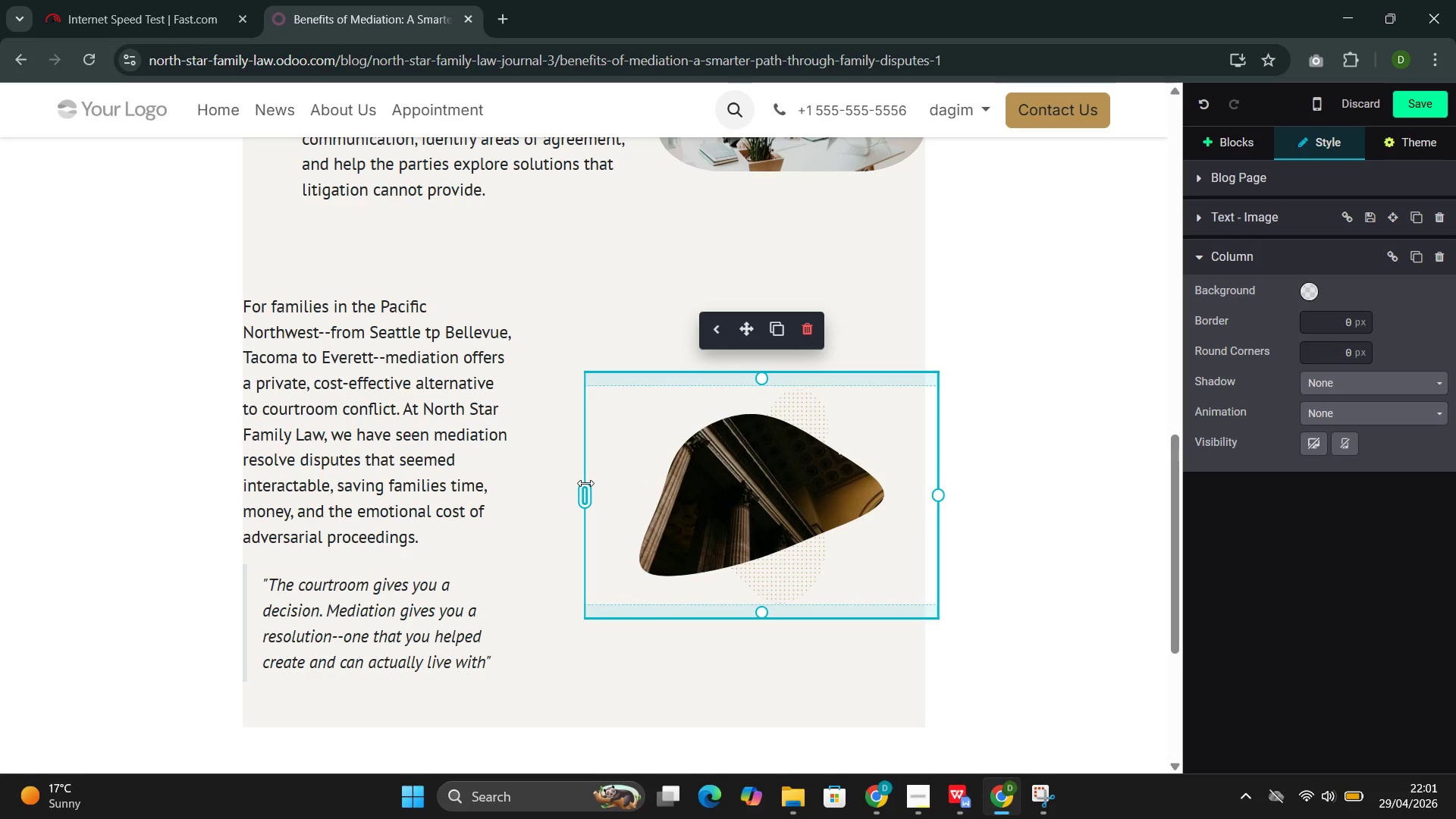 
wait(39.09)
 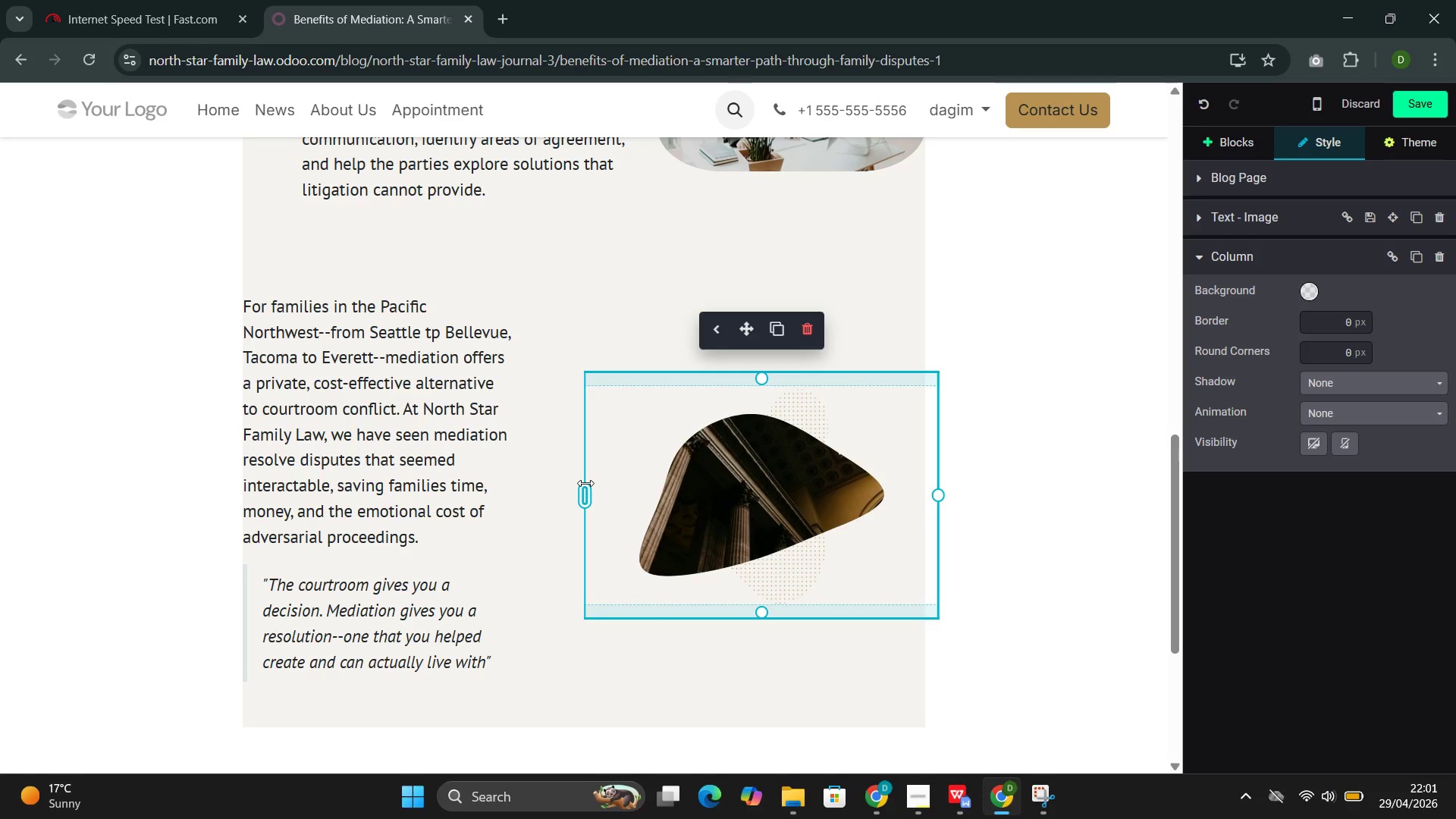 
scroll: coordinate [587, 479], scroll_direction: up, amount: 5.0
 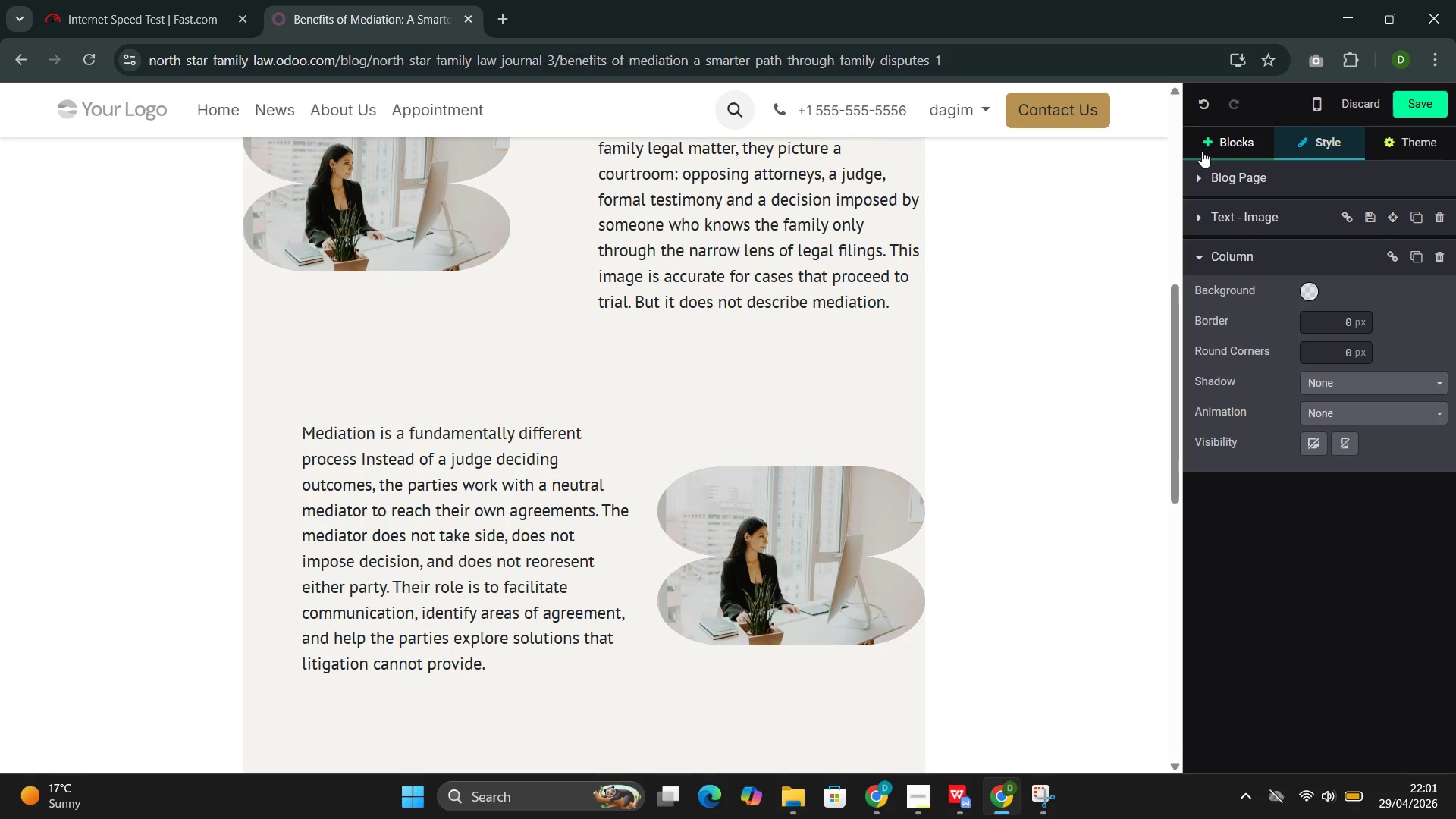 
left_click([1204, 150])
 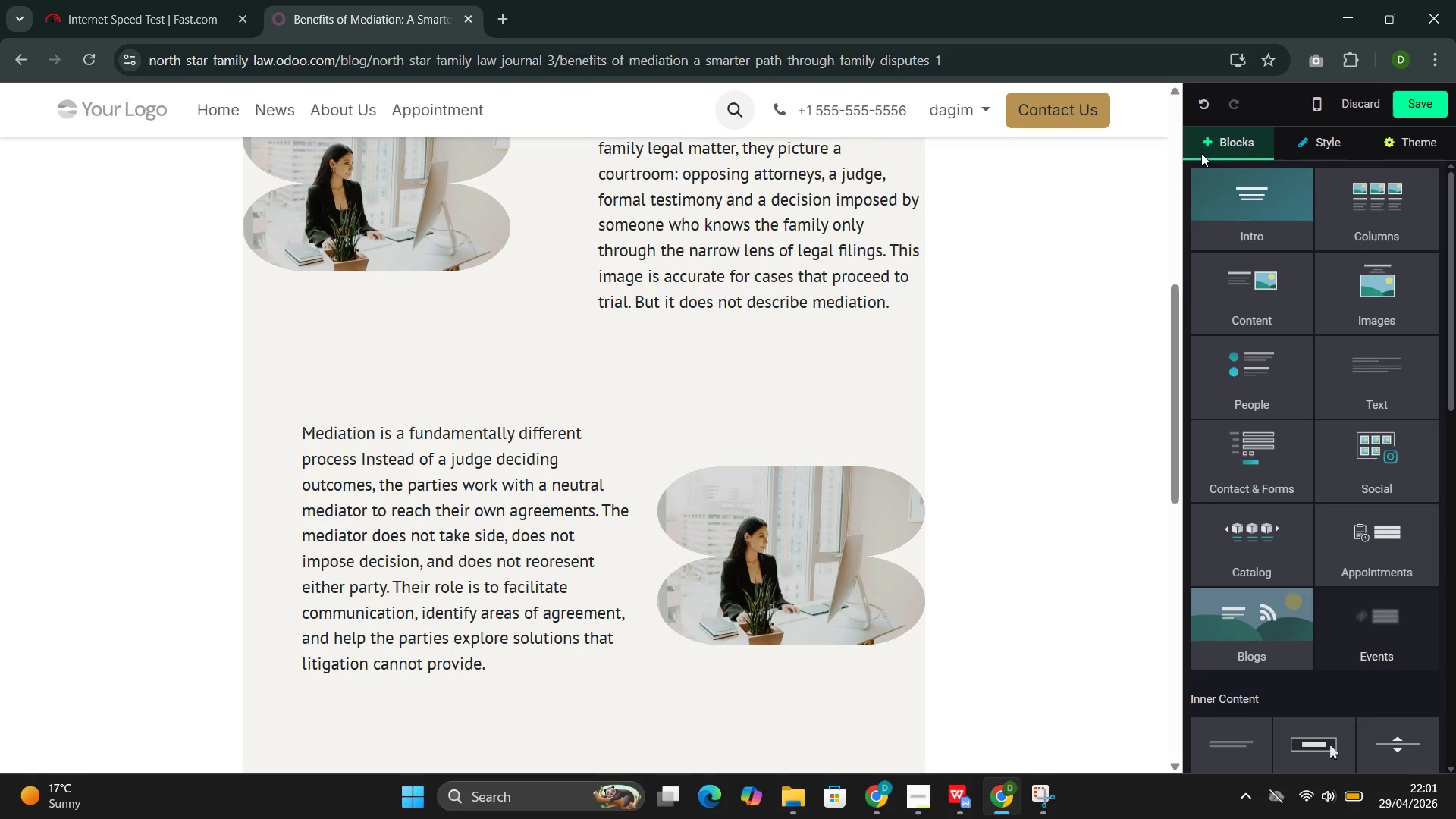 
wait(5.64)
 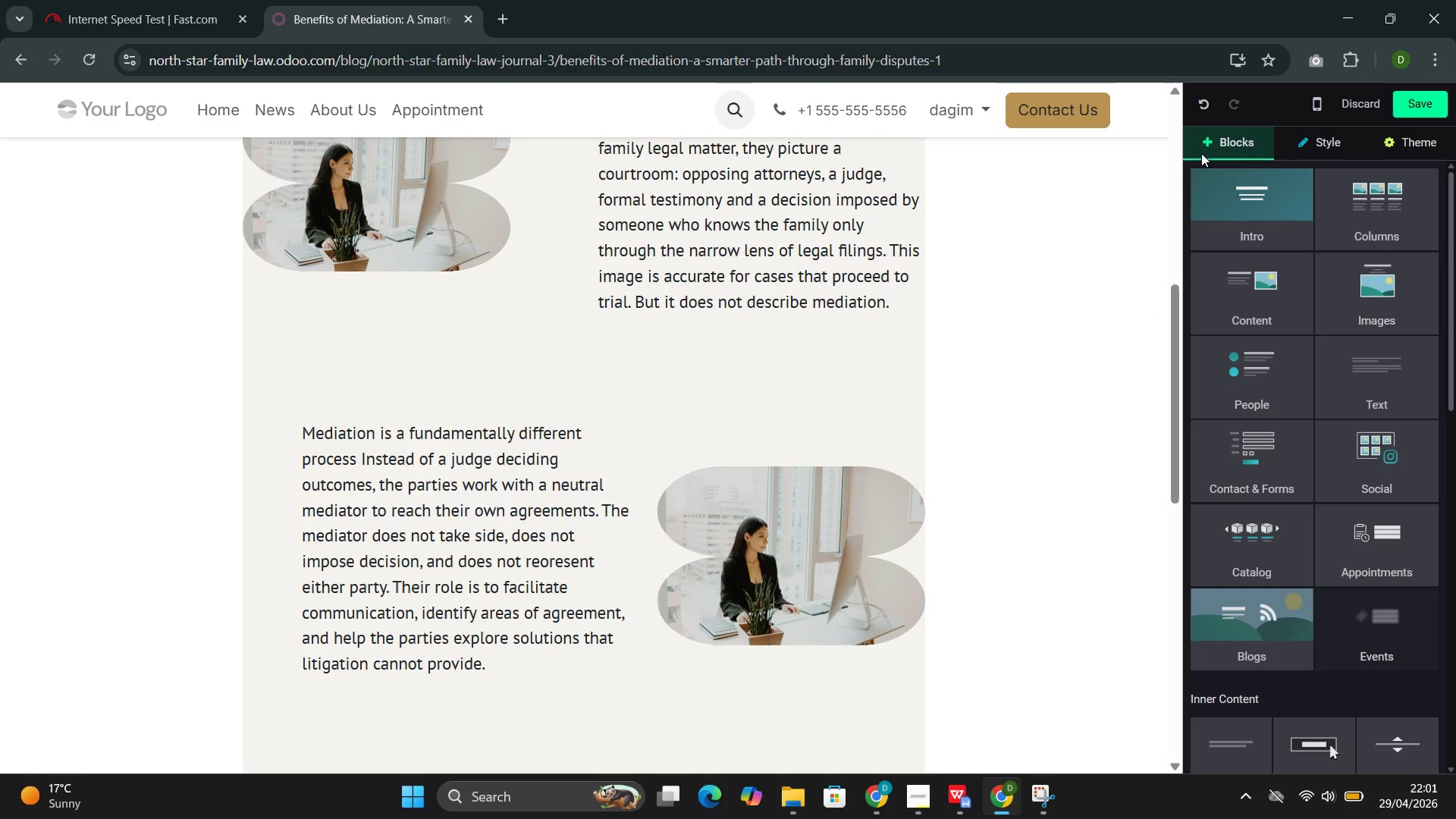 
scroll: coordinate [1216, 177], scroll_direction: none, amount: 0.0
 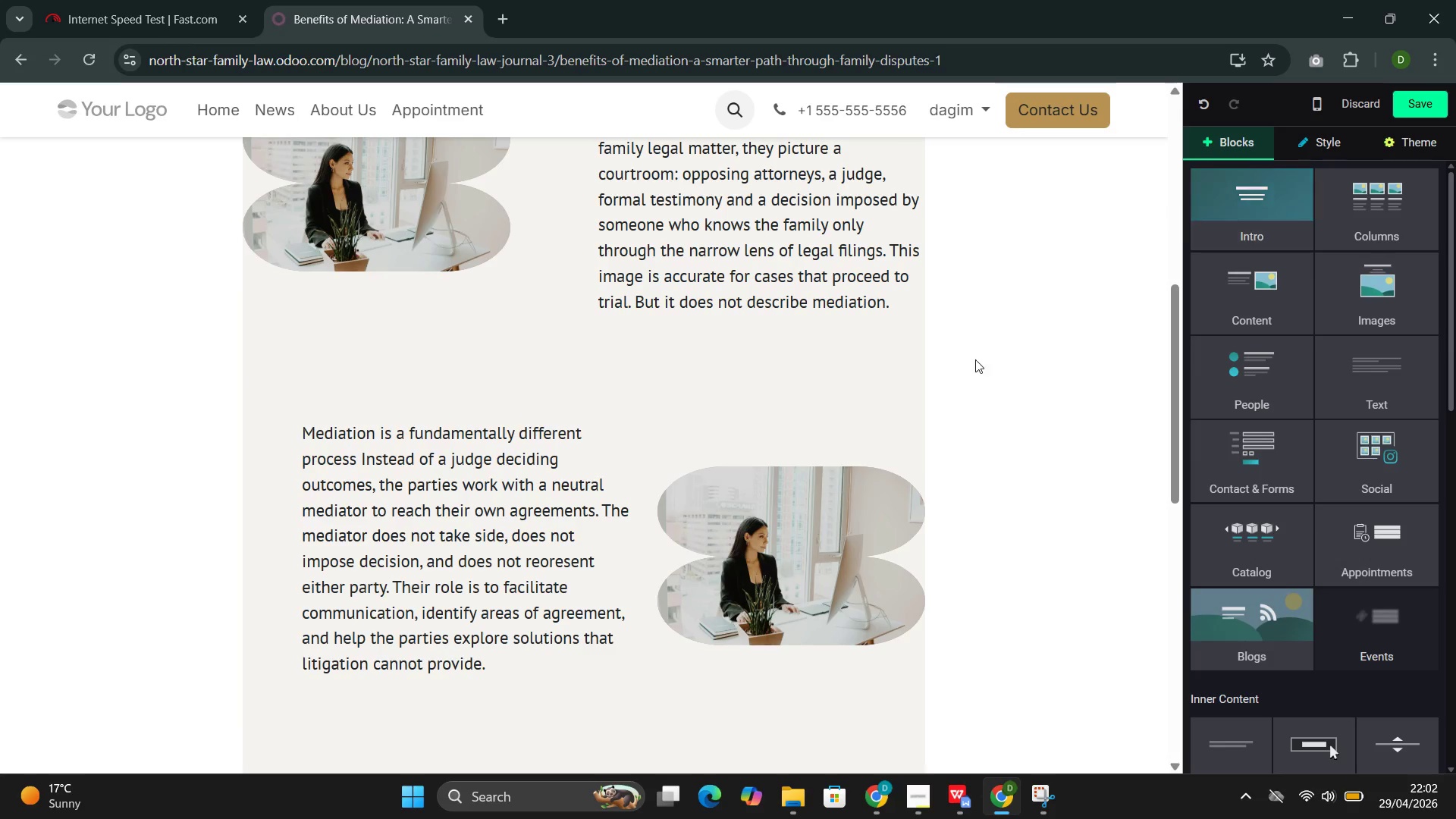 
scroll: coordinate [866, 416], scroll_direction: up, amount: 3.0
 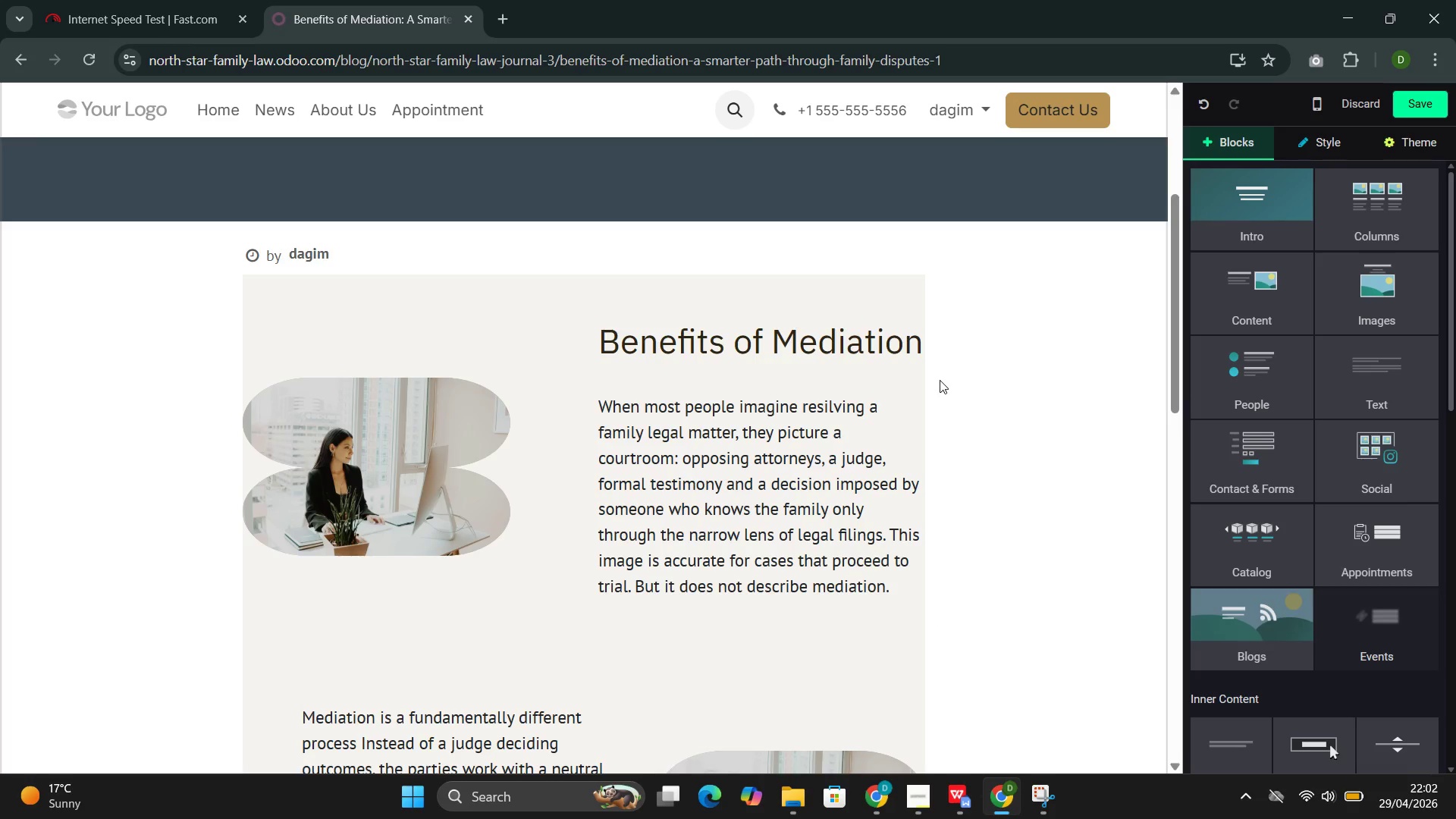 
wait(18.42)
 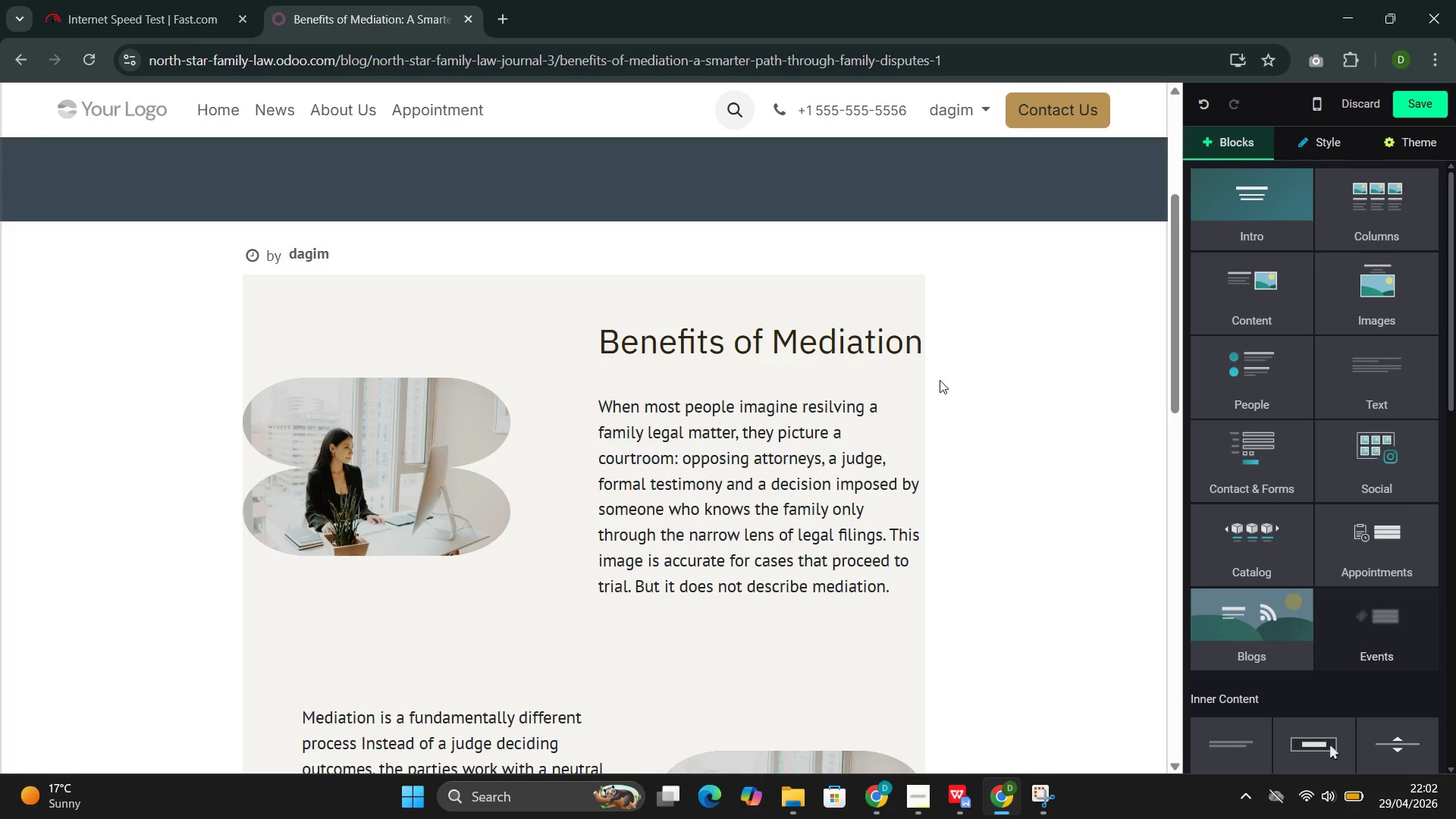 
left_click([1197, 236])
 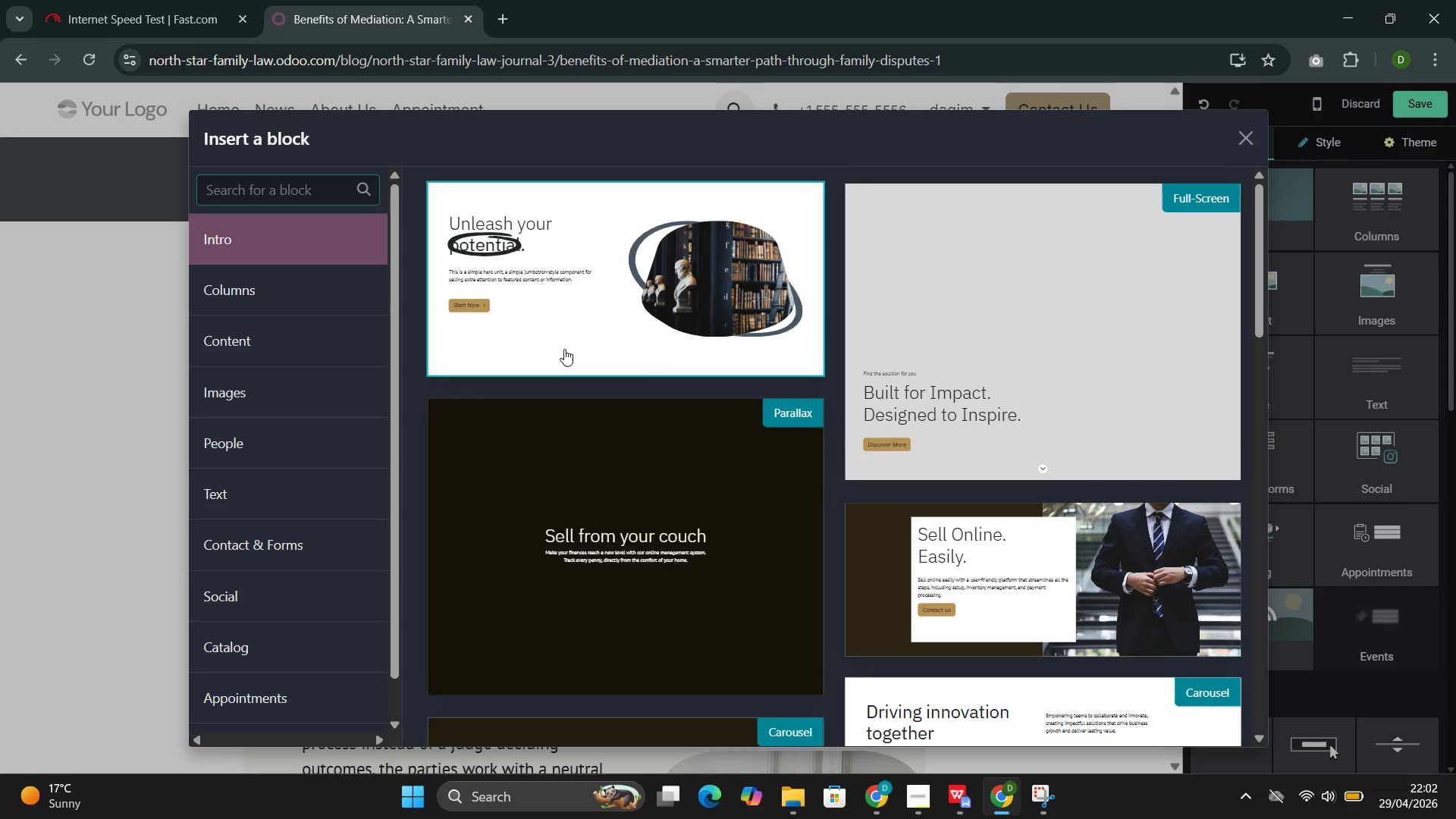 
scroll: coordinate [617, 479], scroll_direction: down, amount: 2.0
 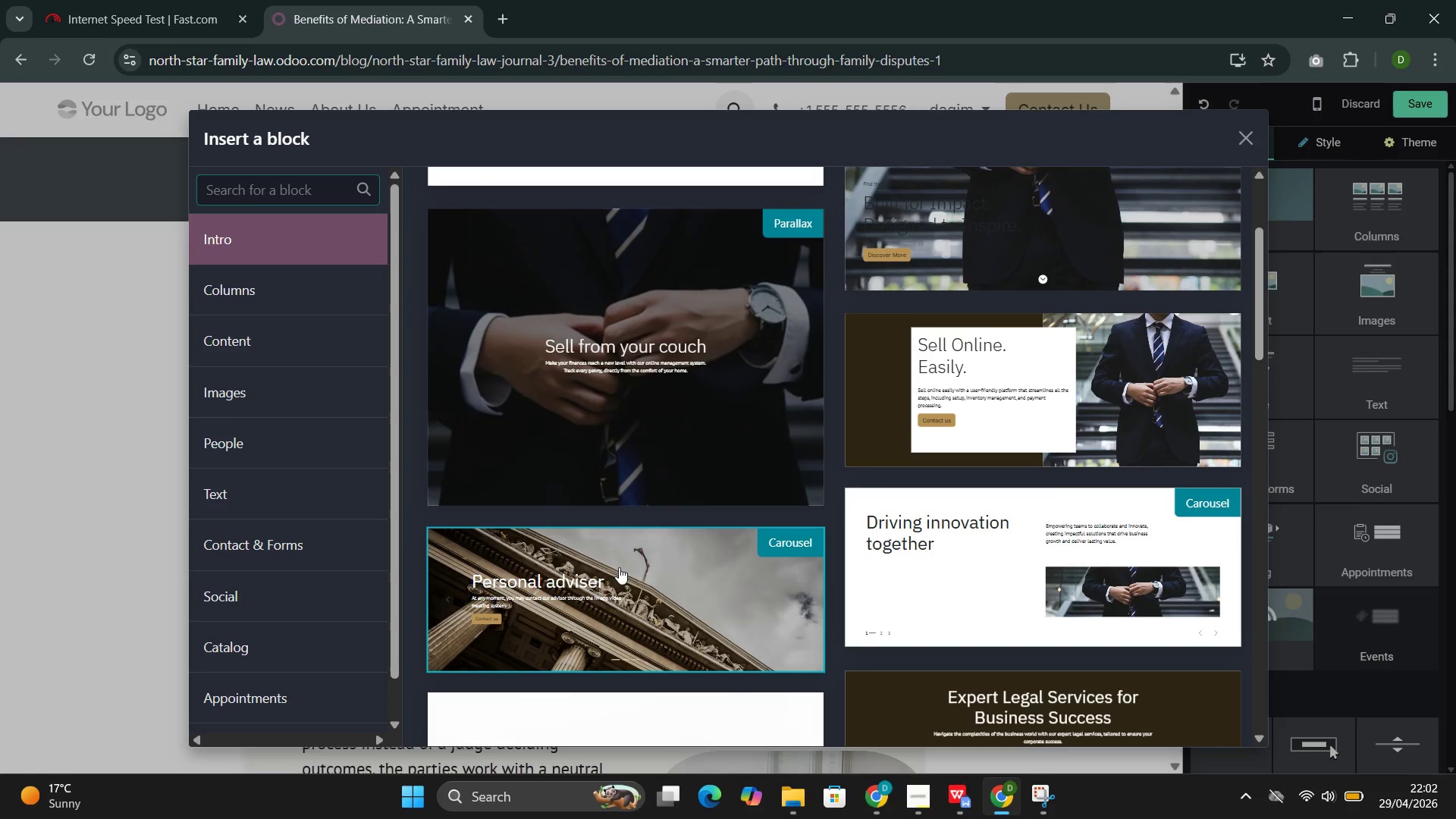 
left_click([620, 573])
 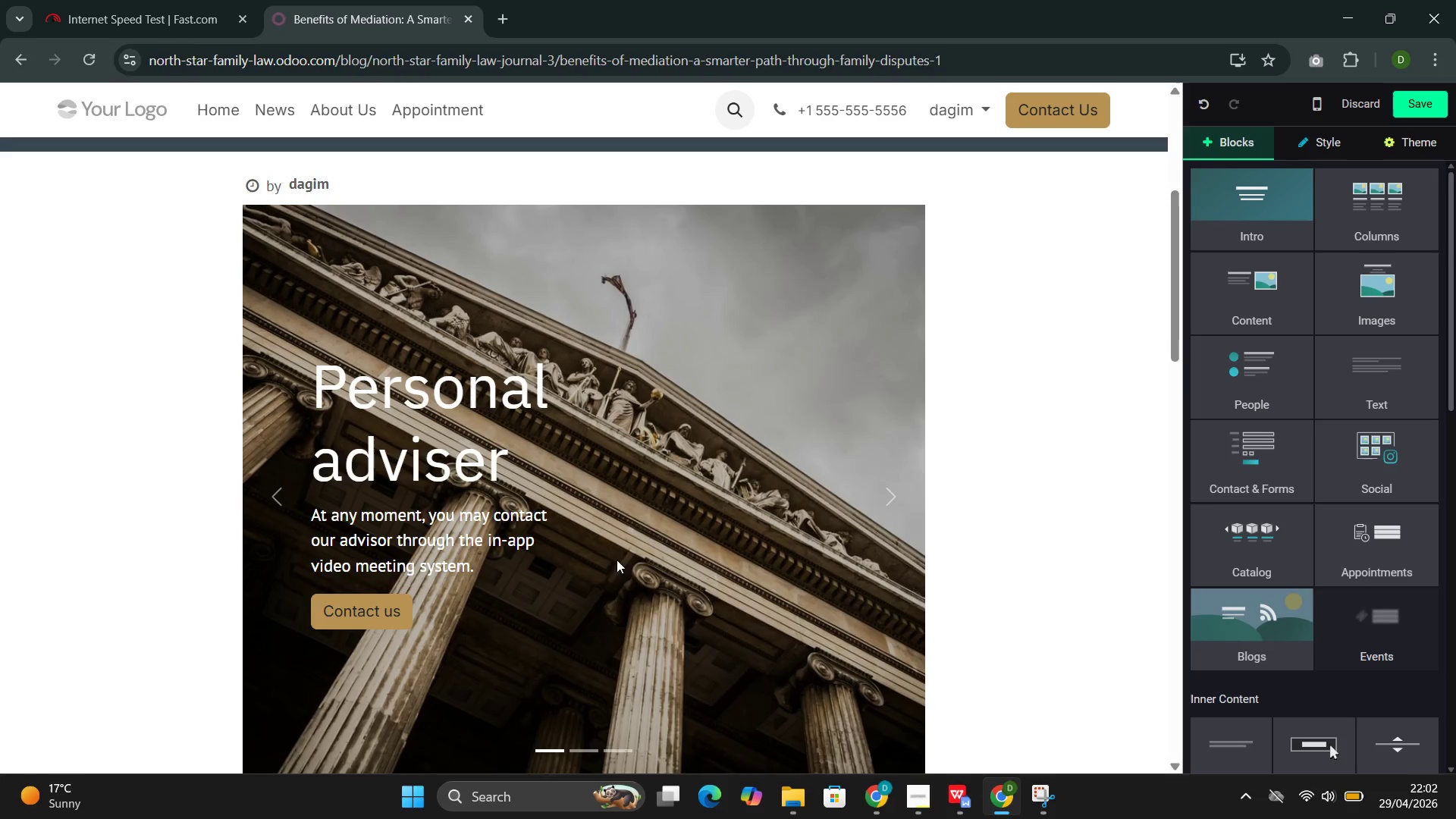 
scroll: coordinate [616, 551], scroll_direction: down, amount: 1.0
 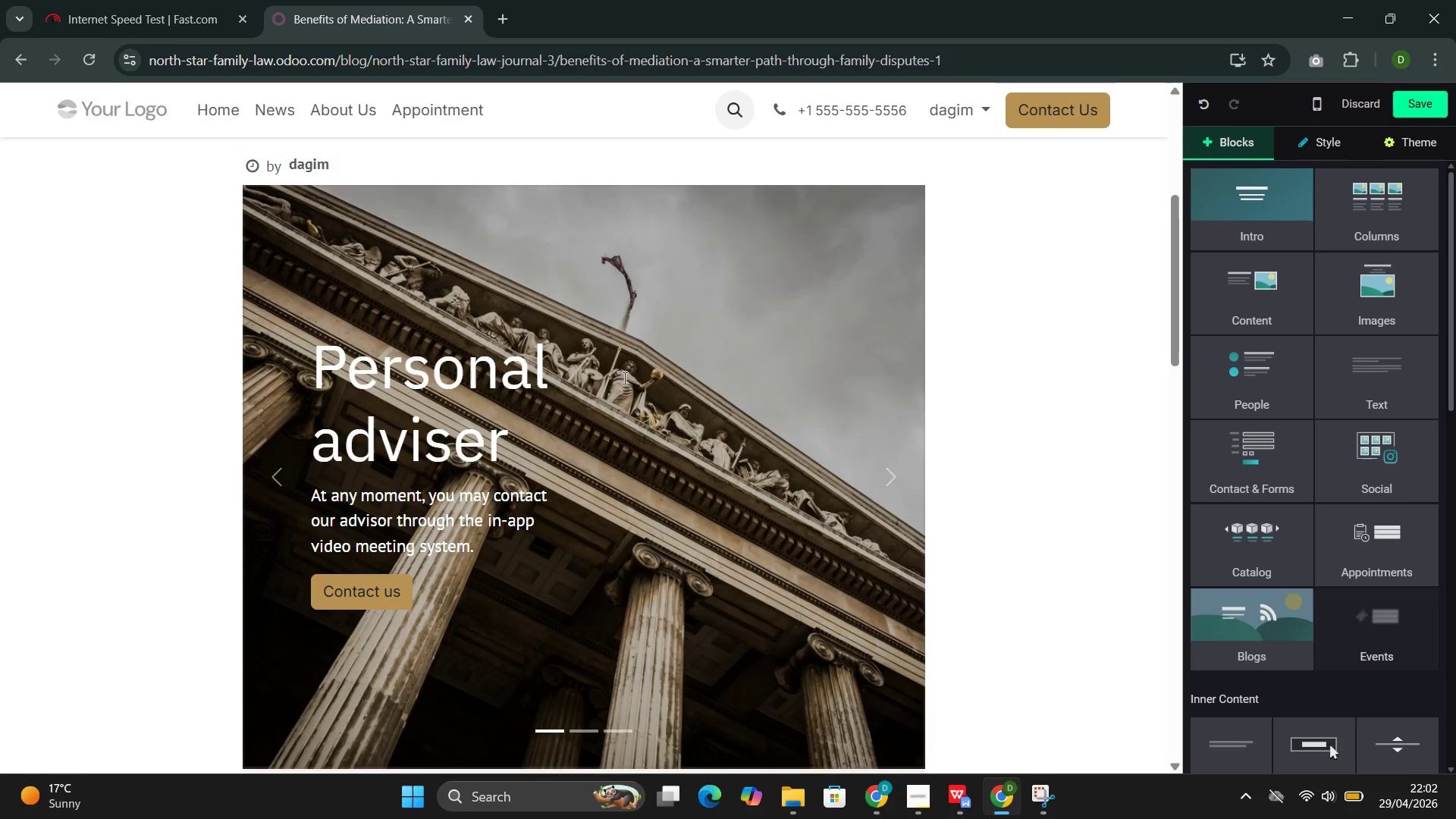 
left_click([623, 375])
 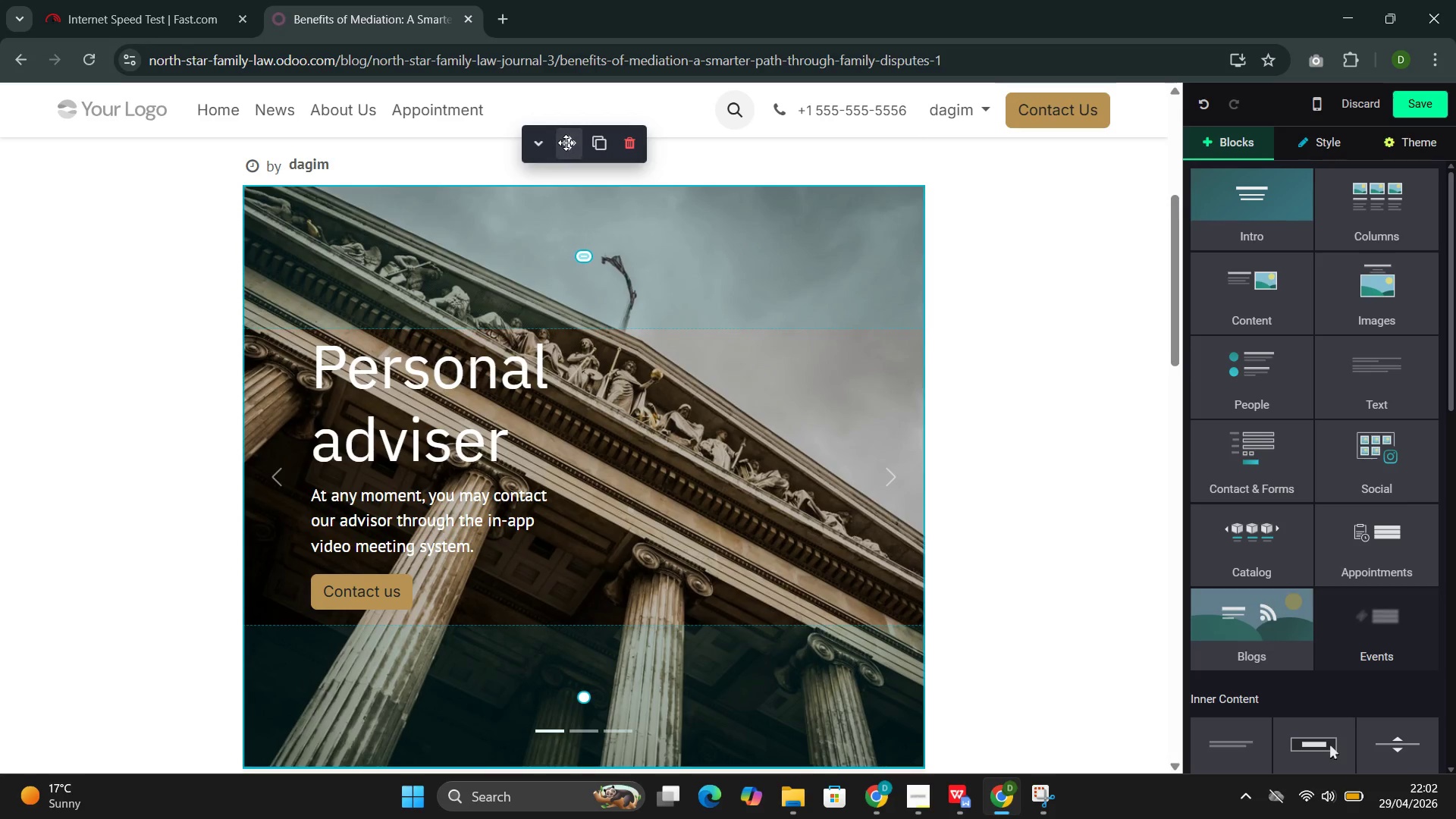 
left_click_drag(start_coordinate=[568, 145], to_coordinate=[614, 649])
 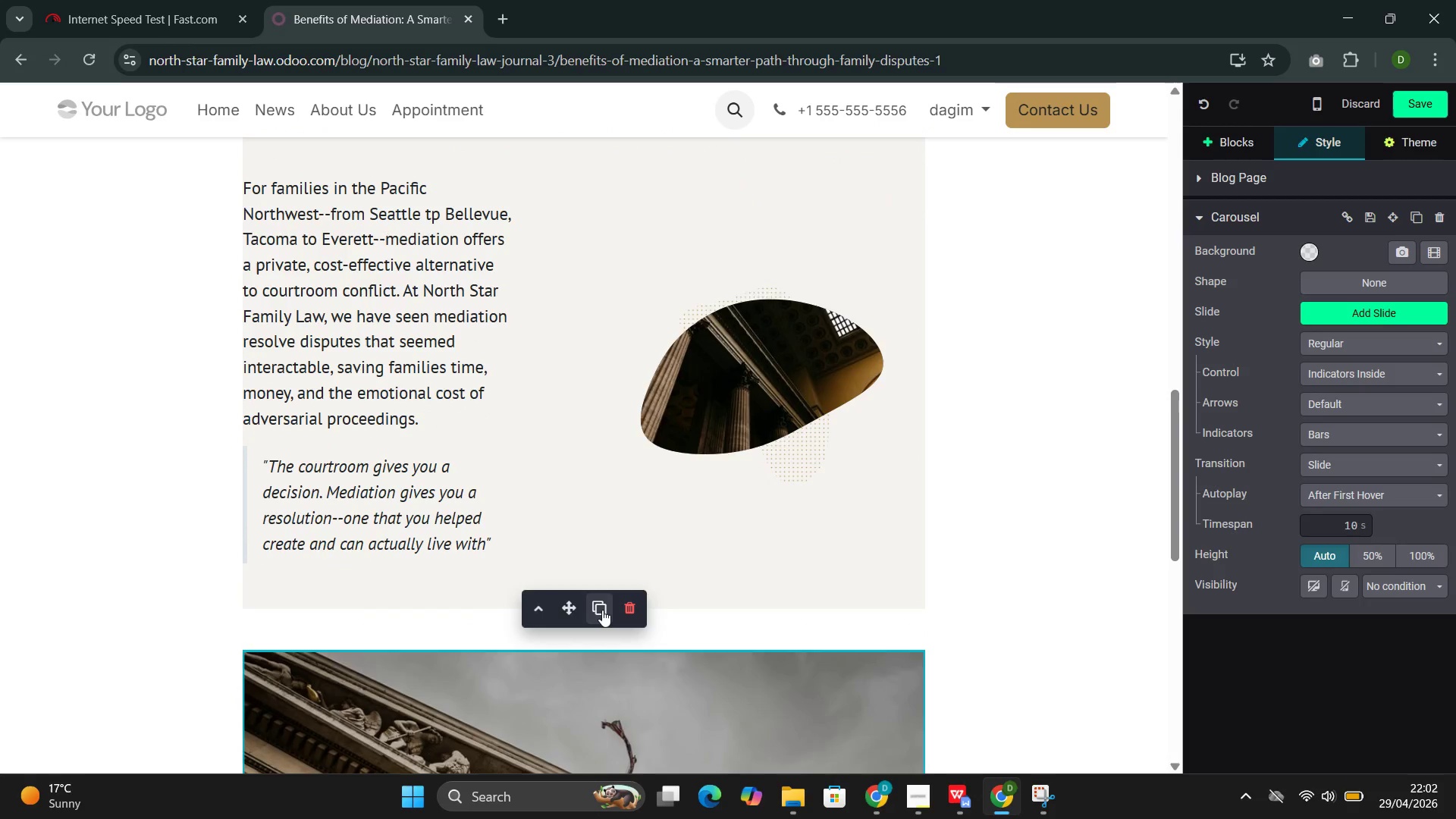 
scroll: coordinate [602, 610], scroll_direction: down, amount: 2.0
 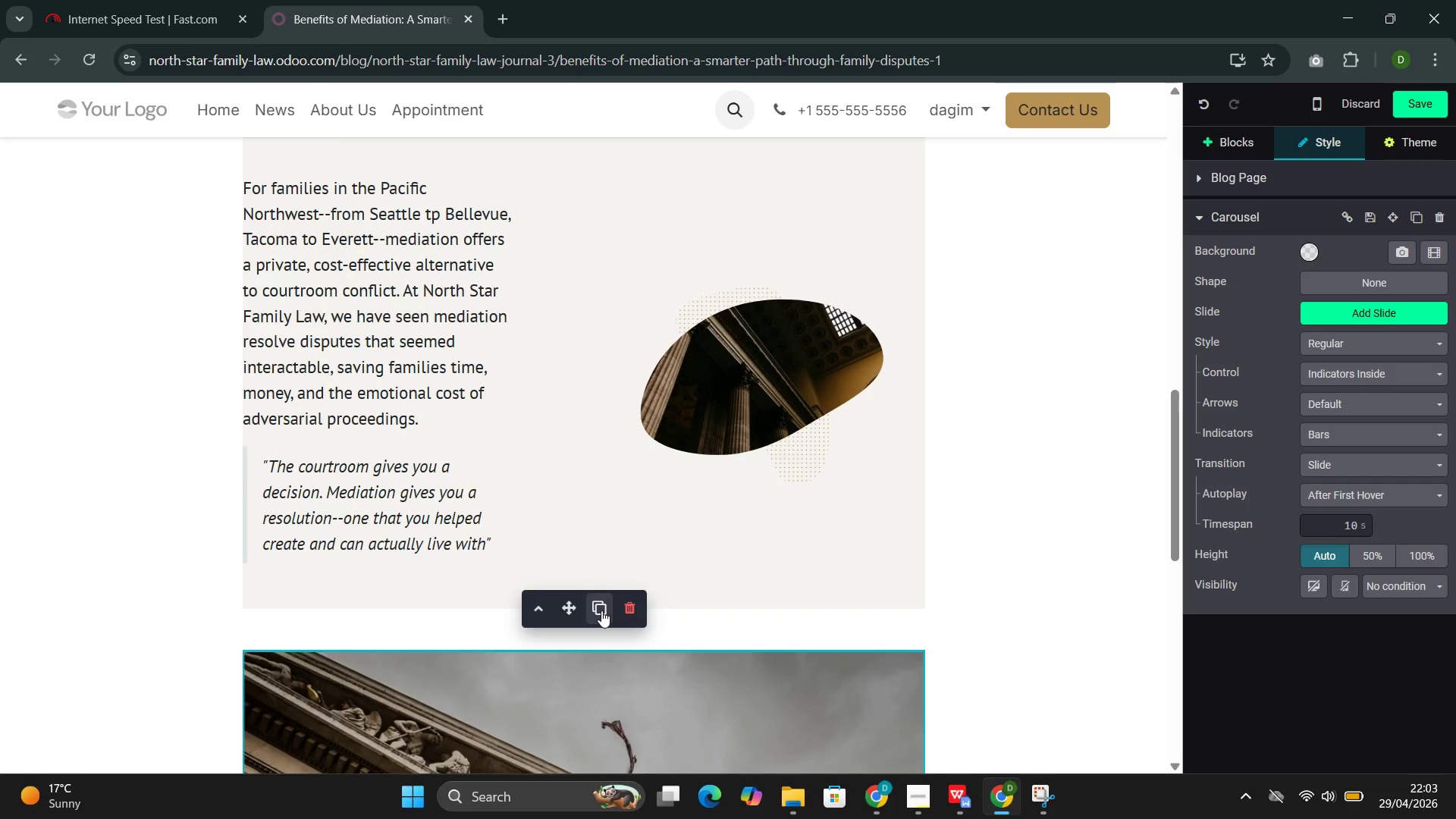 
wait(45.02)
 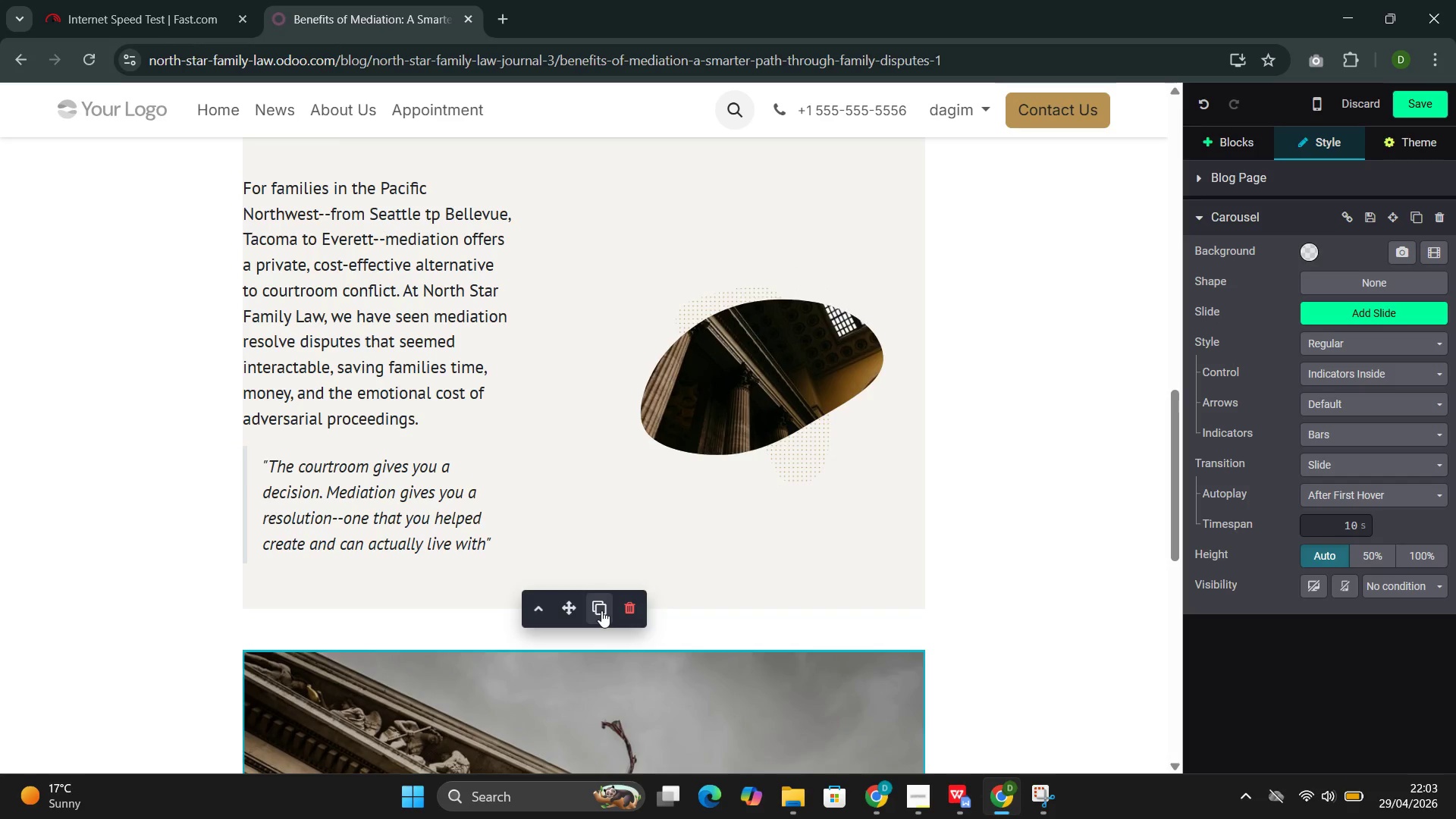 
scroll: coordinate [526, 383], scroll_direction: down, amount: 7.0
 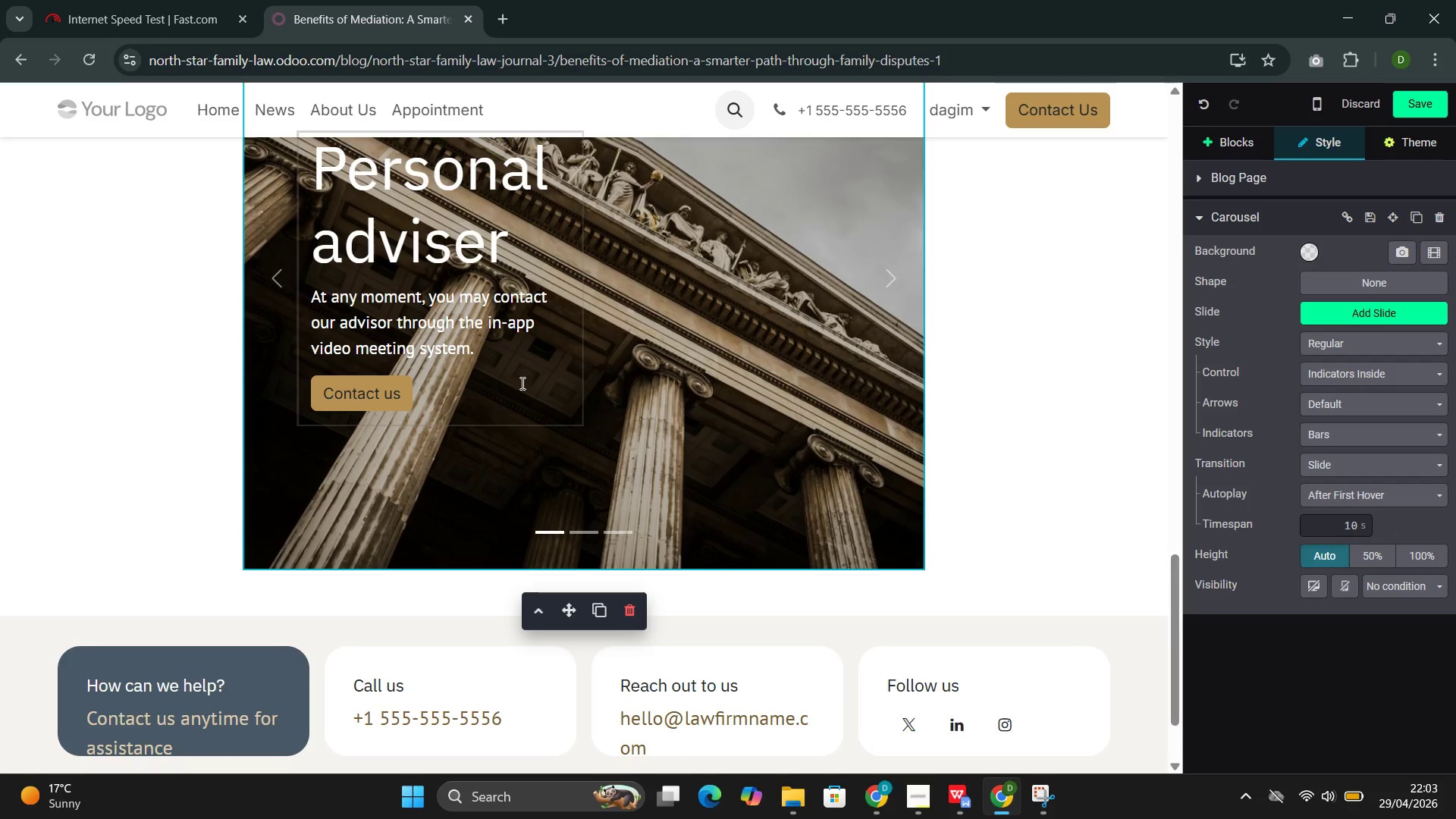 
scroll: coordinate [514, 381], scroll_direction: up, amount: 1.0
 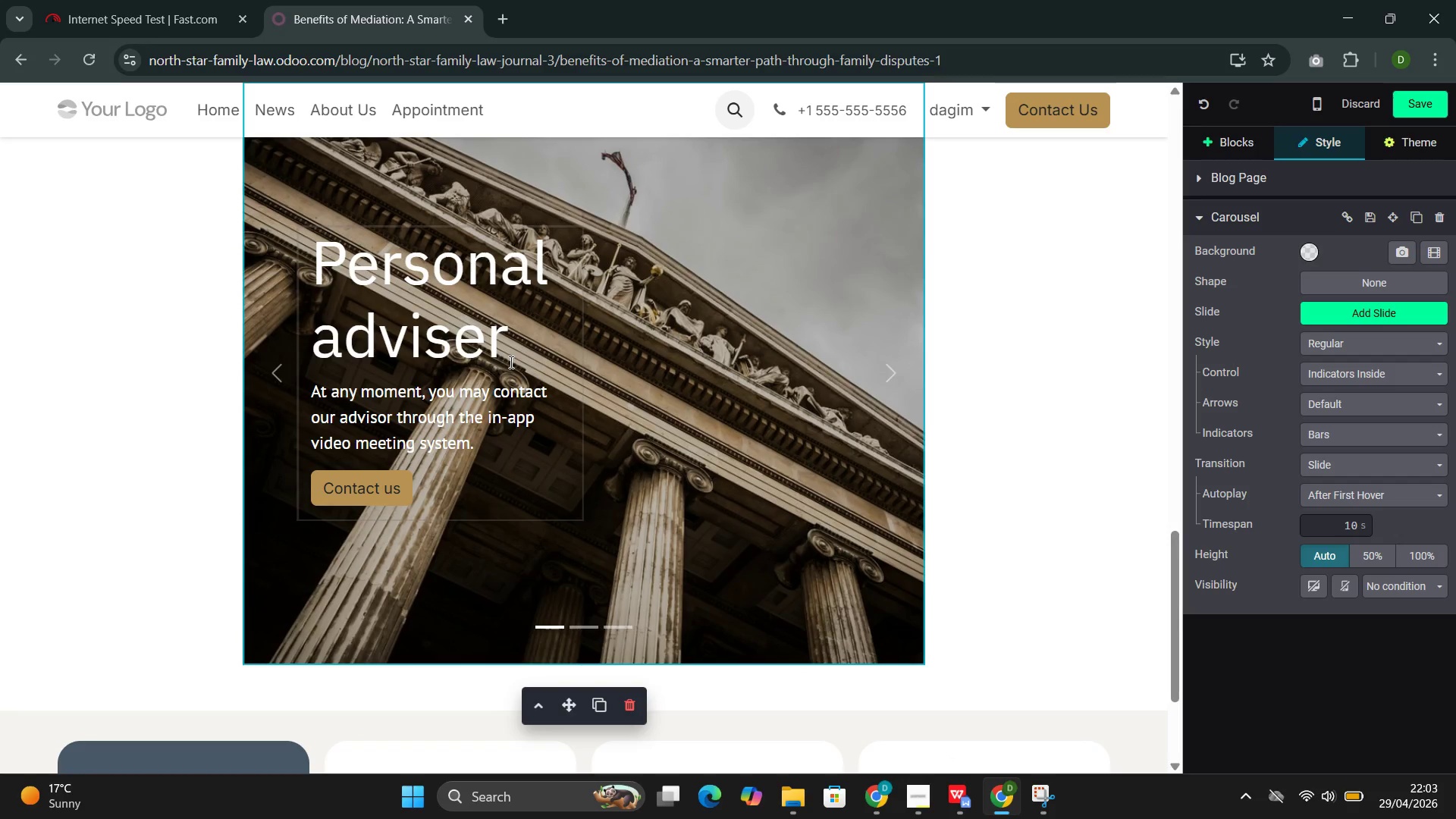 
wait(19.02)
 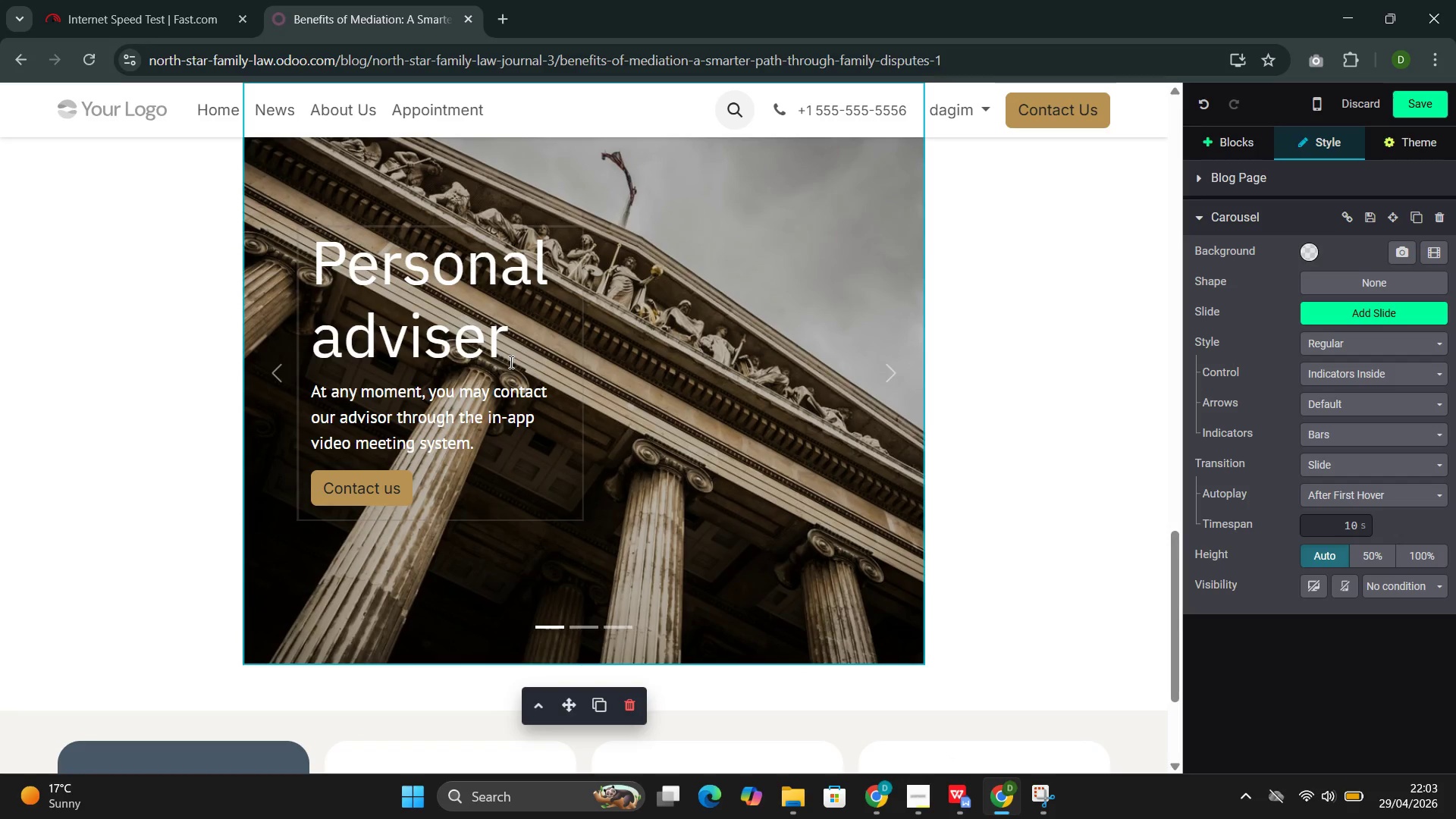 
left_click([582, 339])
 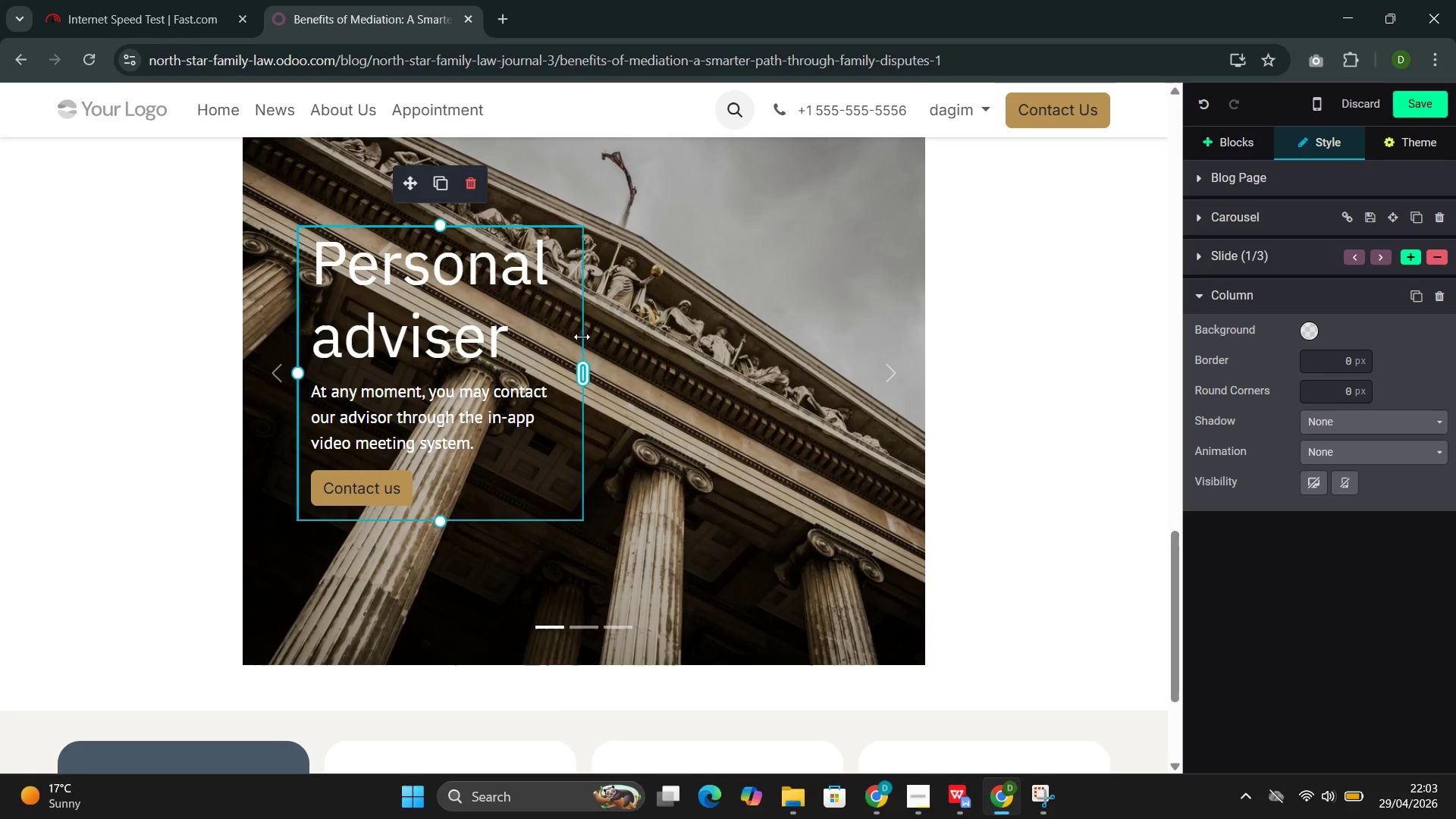 
left_click_drag(start_coordinate=[582, 337], to_coordinate=[911, 530])
 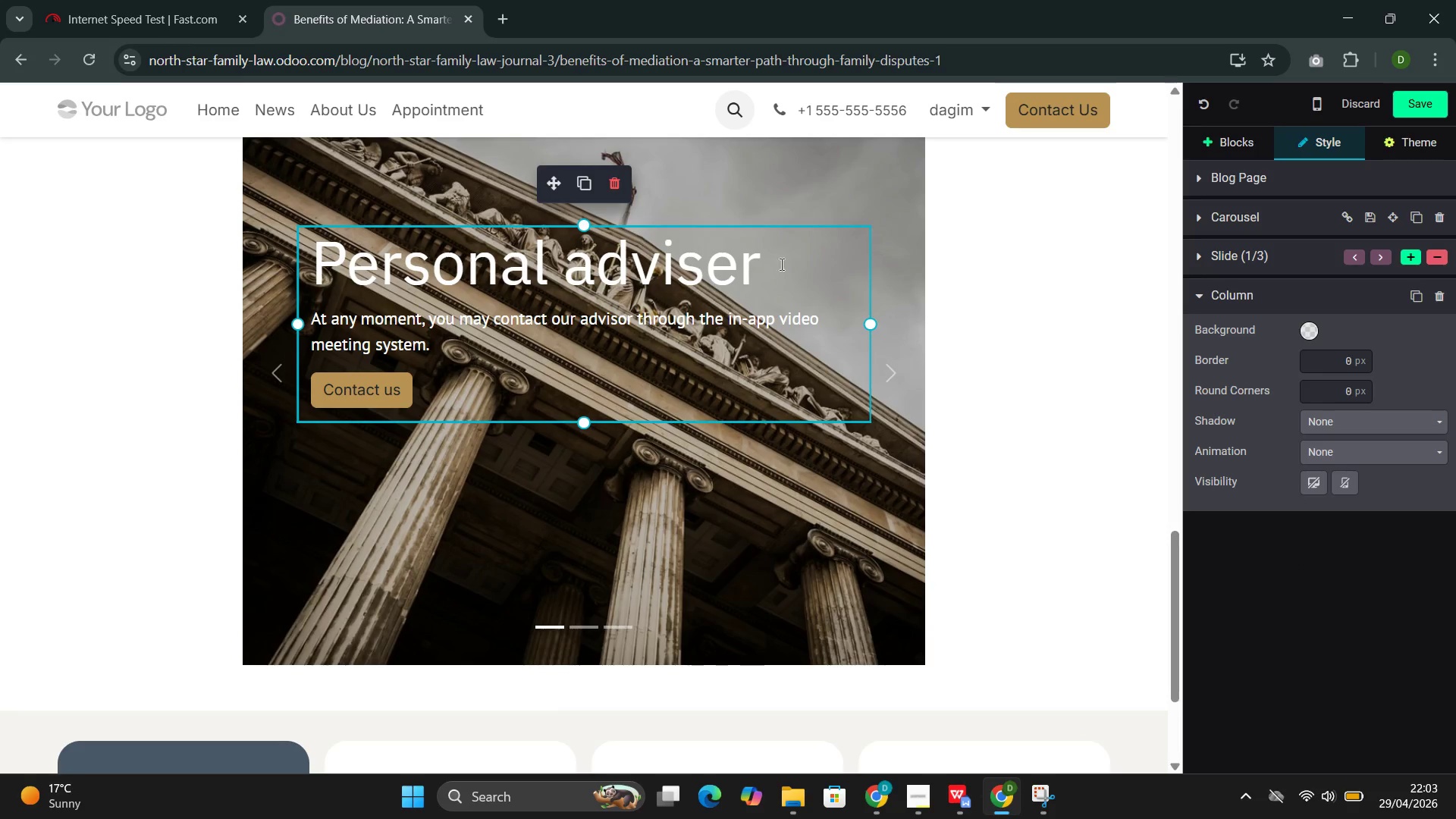 
left_click_drag(start_coordinate=[774, 269], to_coordinate=[362, 275])
 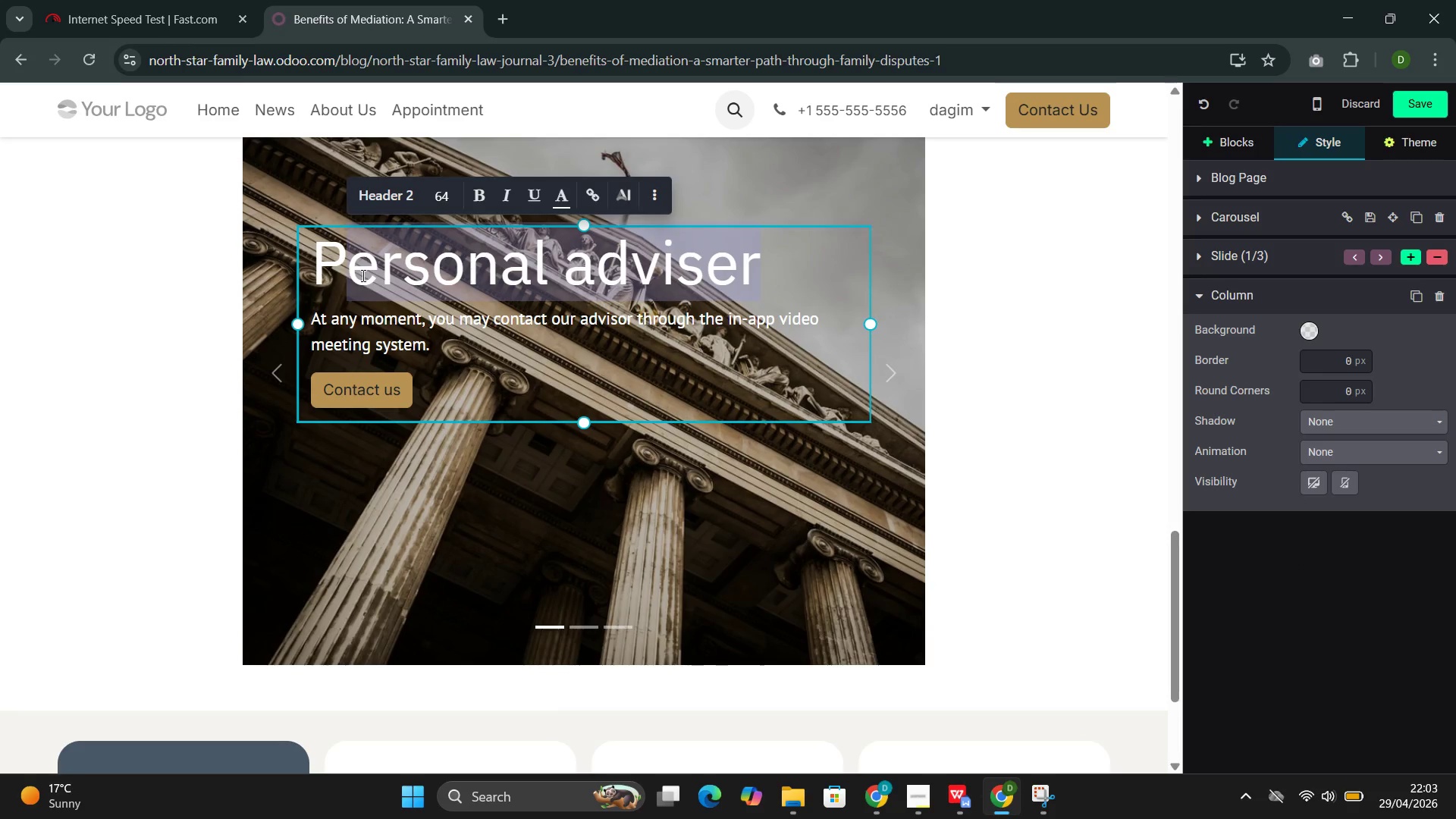 
key(Backspace)
 